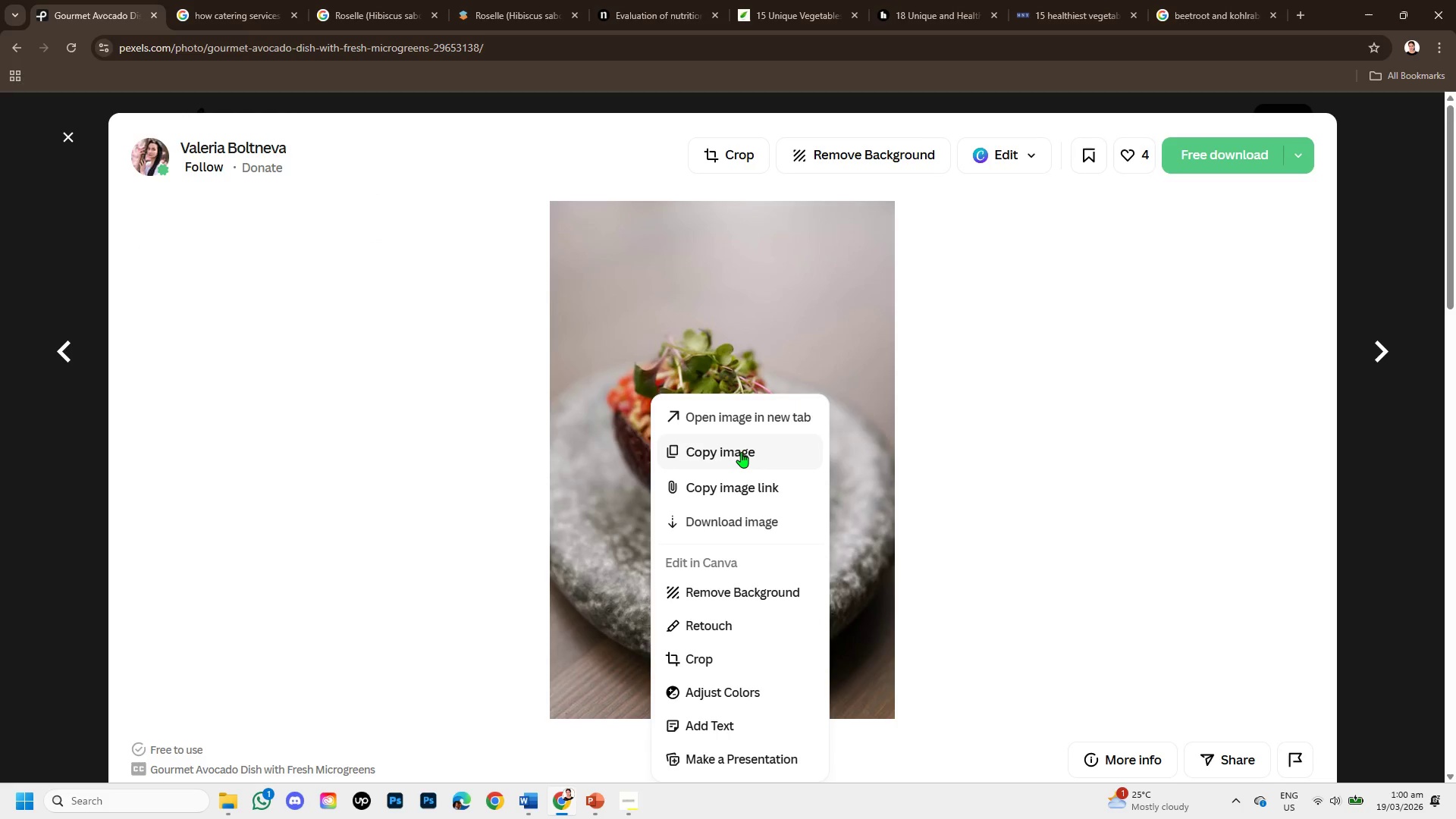 
left_click([741, 452])
 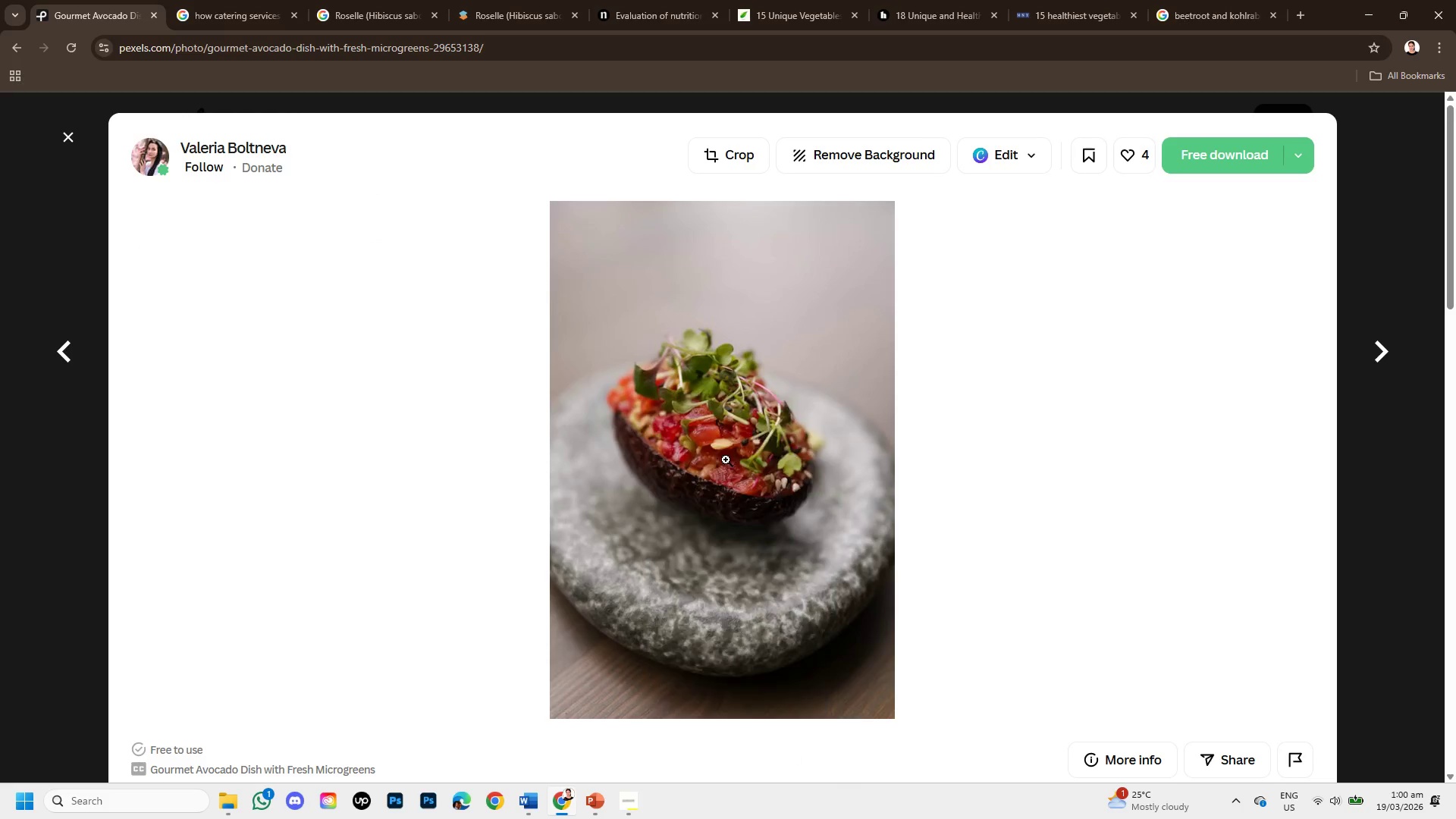 
scroll: coordinate [725, 460], scroll_direction: down, amount: 2.0
 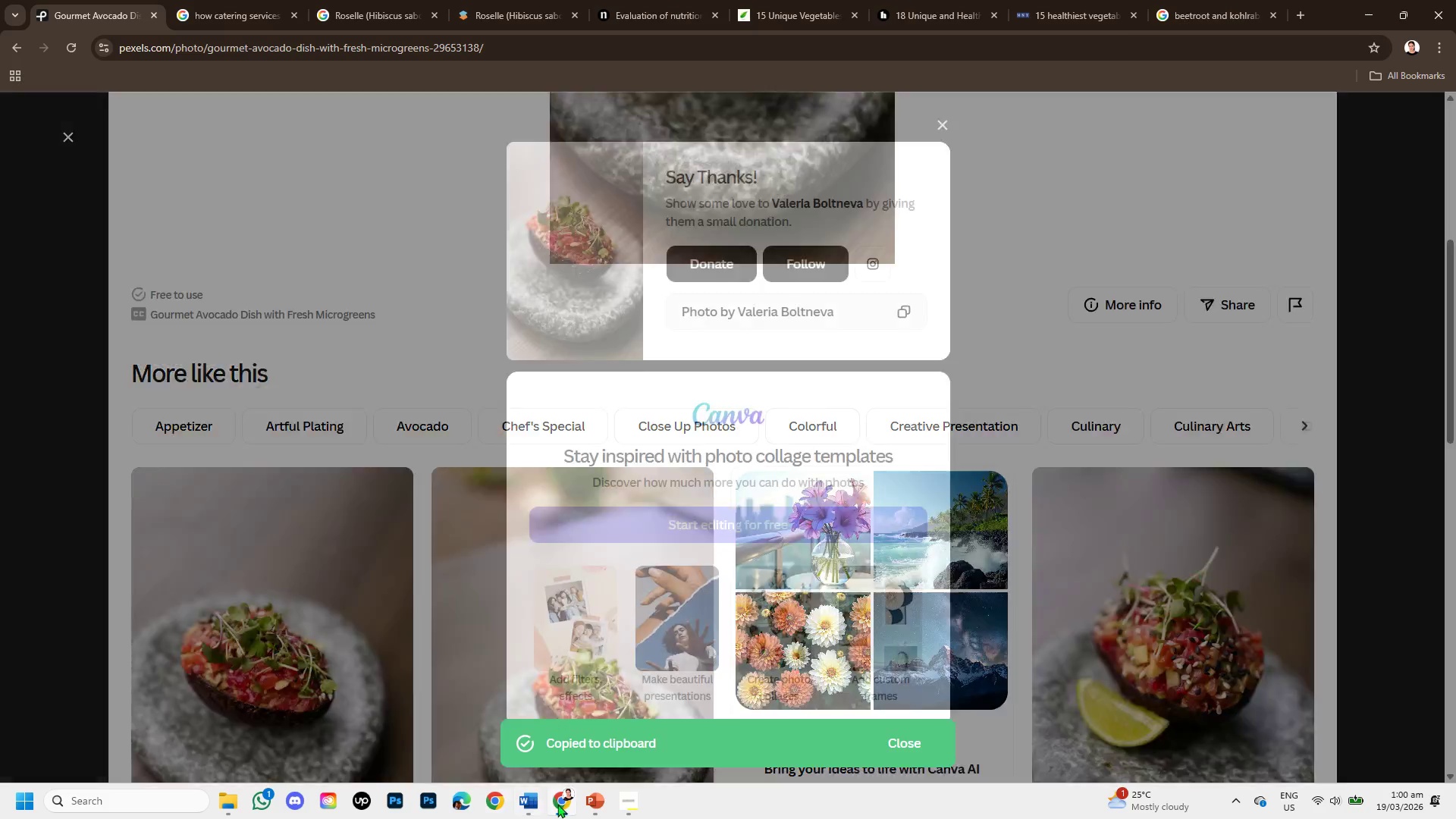 
left_click([558, 801])
 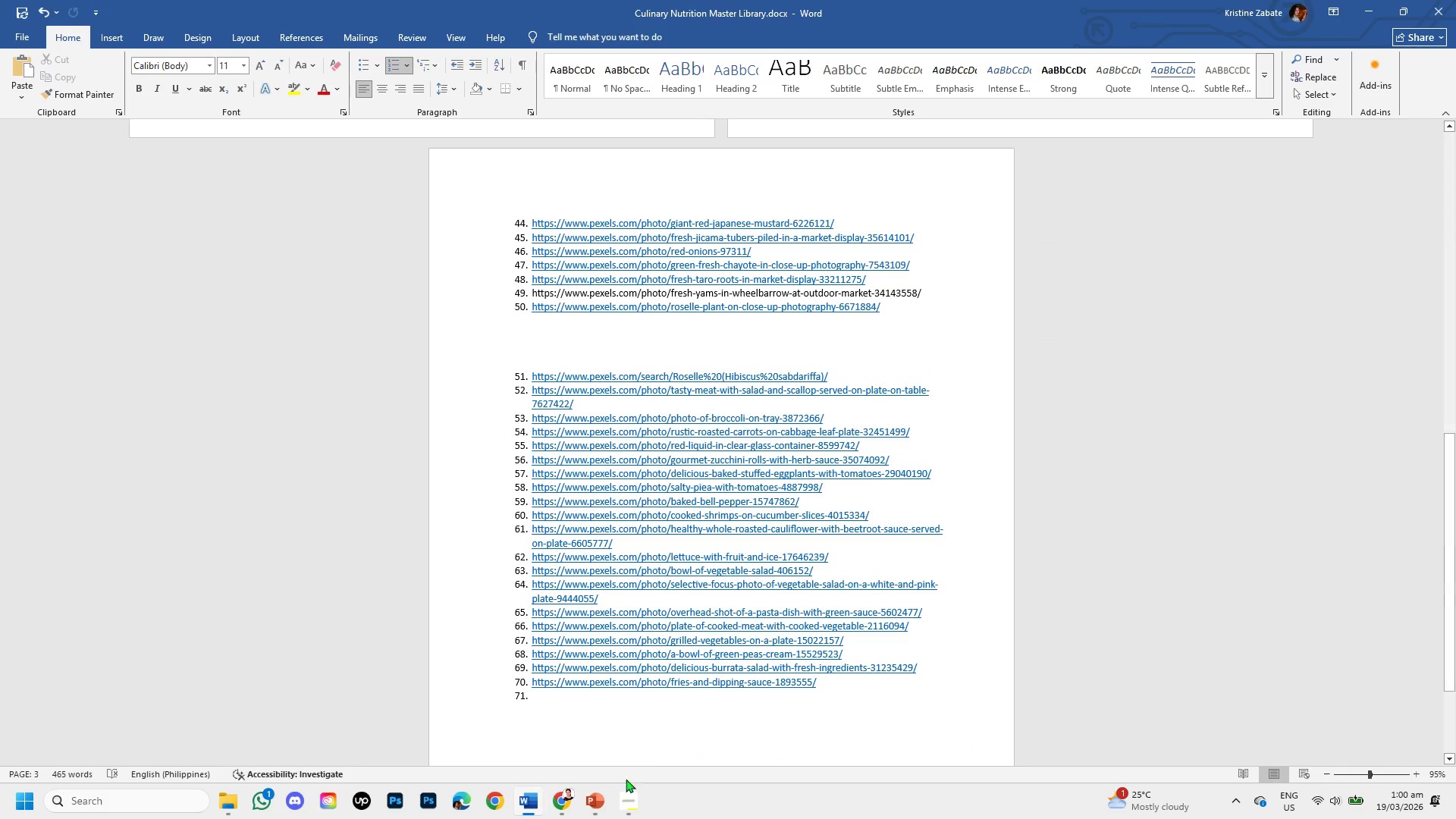 
left_click([585, 800])
 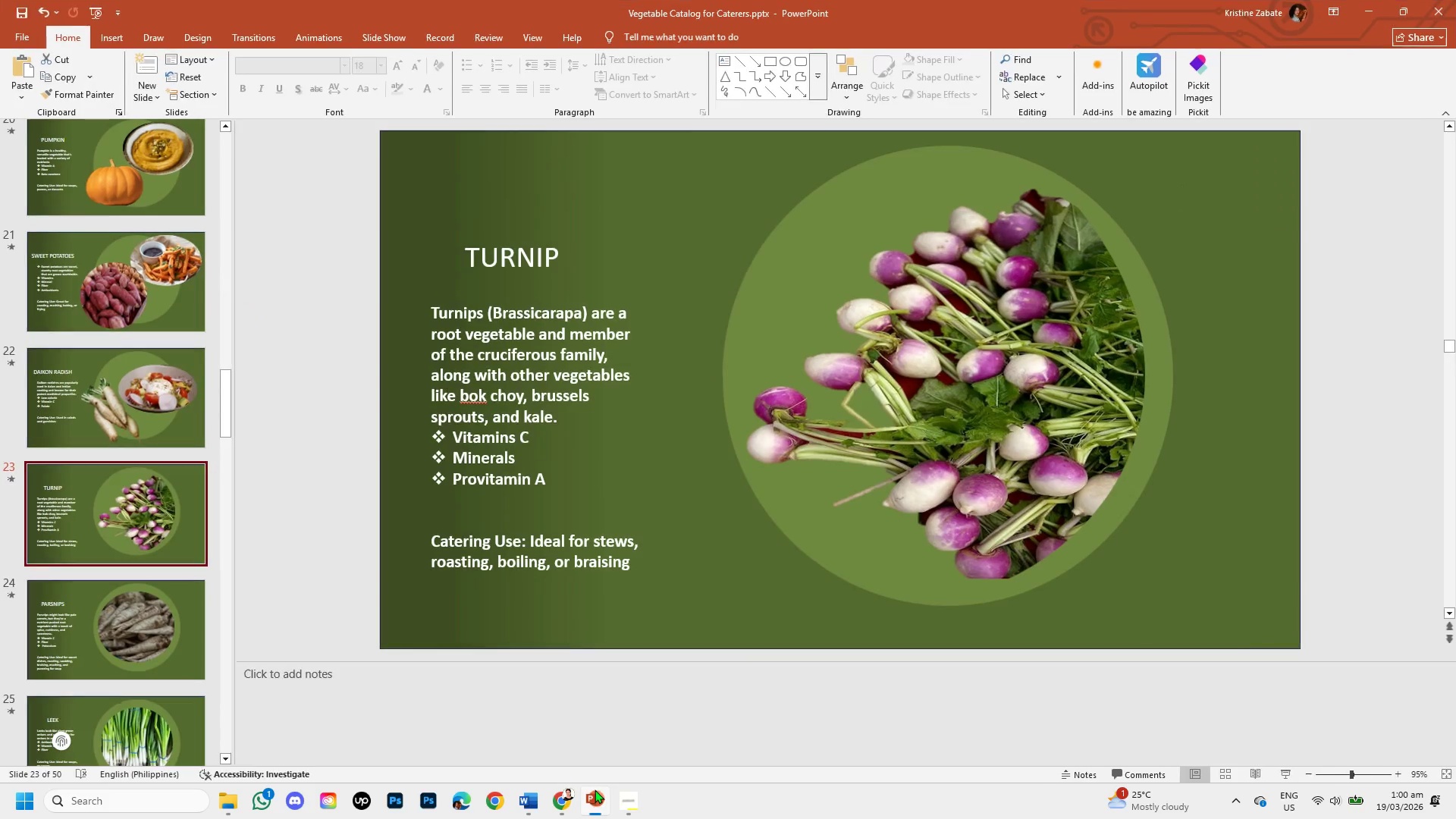 
key(Control+V)
 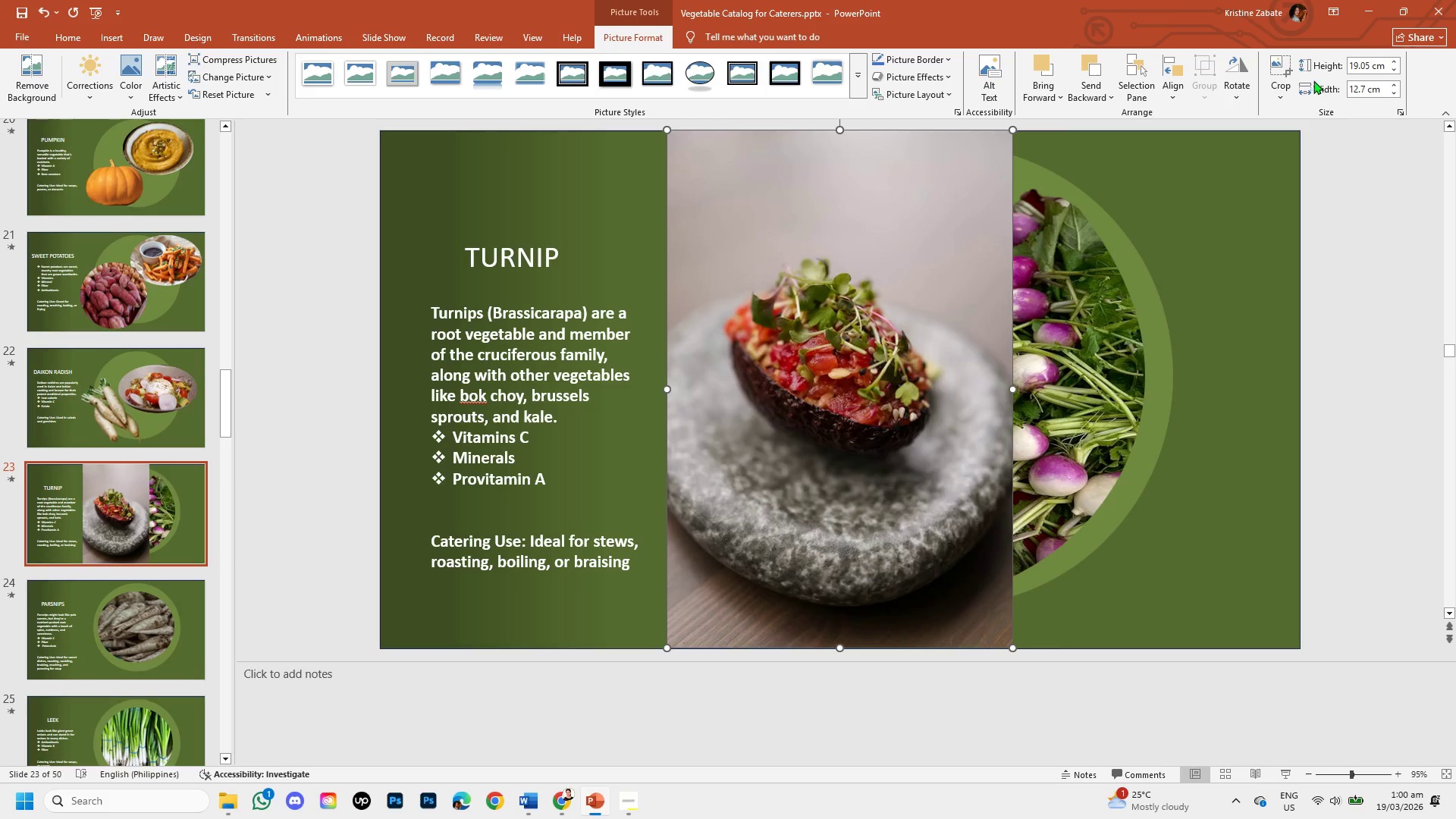 
left_click_drag(start_coordinate=[1285, 84], to_coordinate=[1298, 131])
 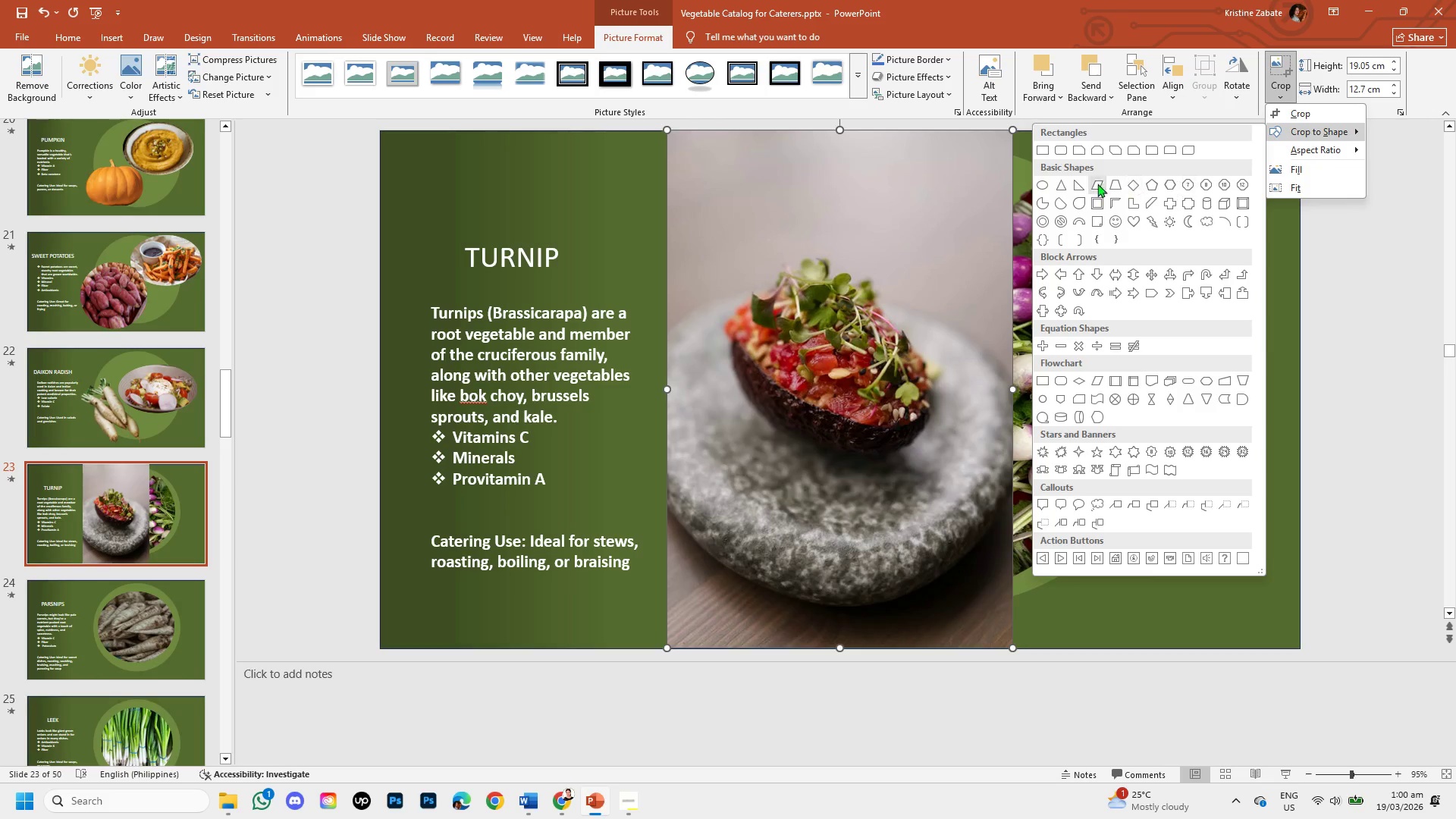 
left_click([1298, 131])
 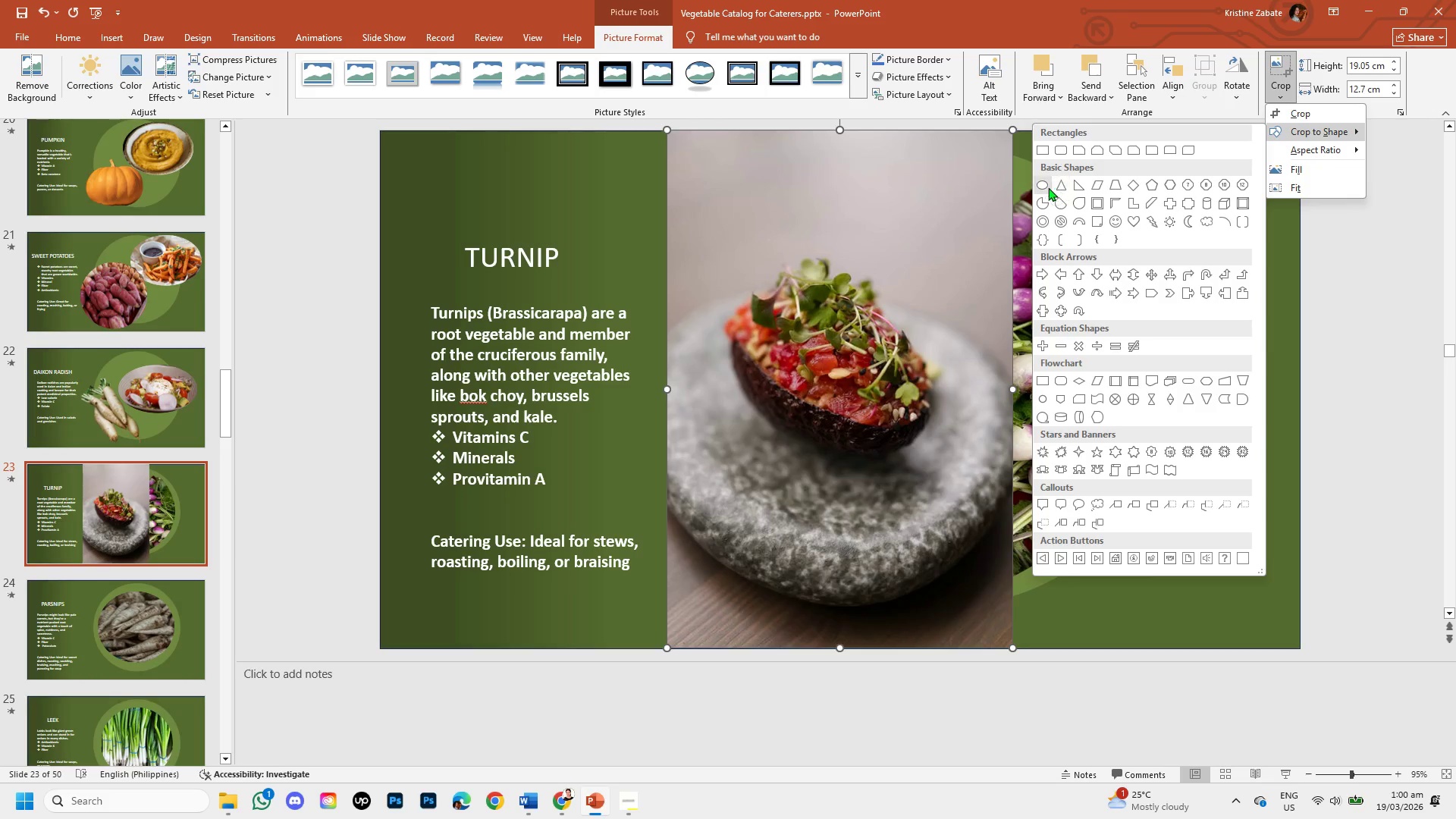 
left_click([1041, 178])
 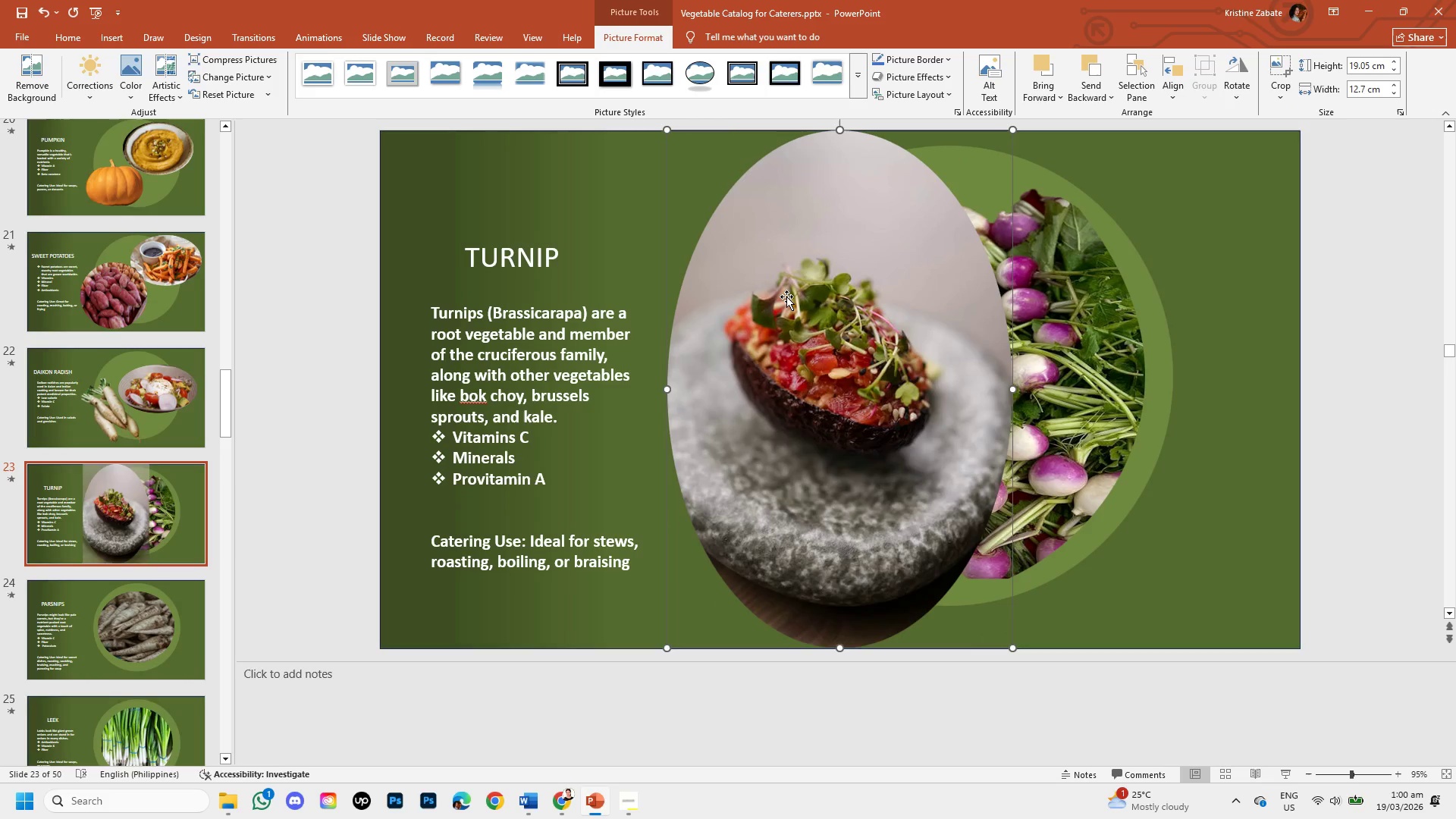 
right_click([786, 297])
 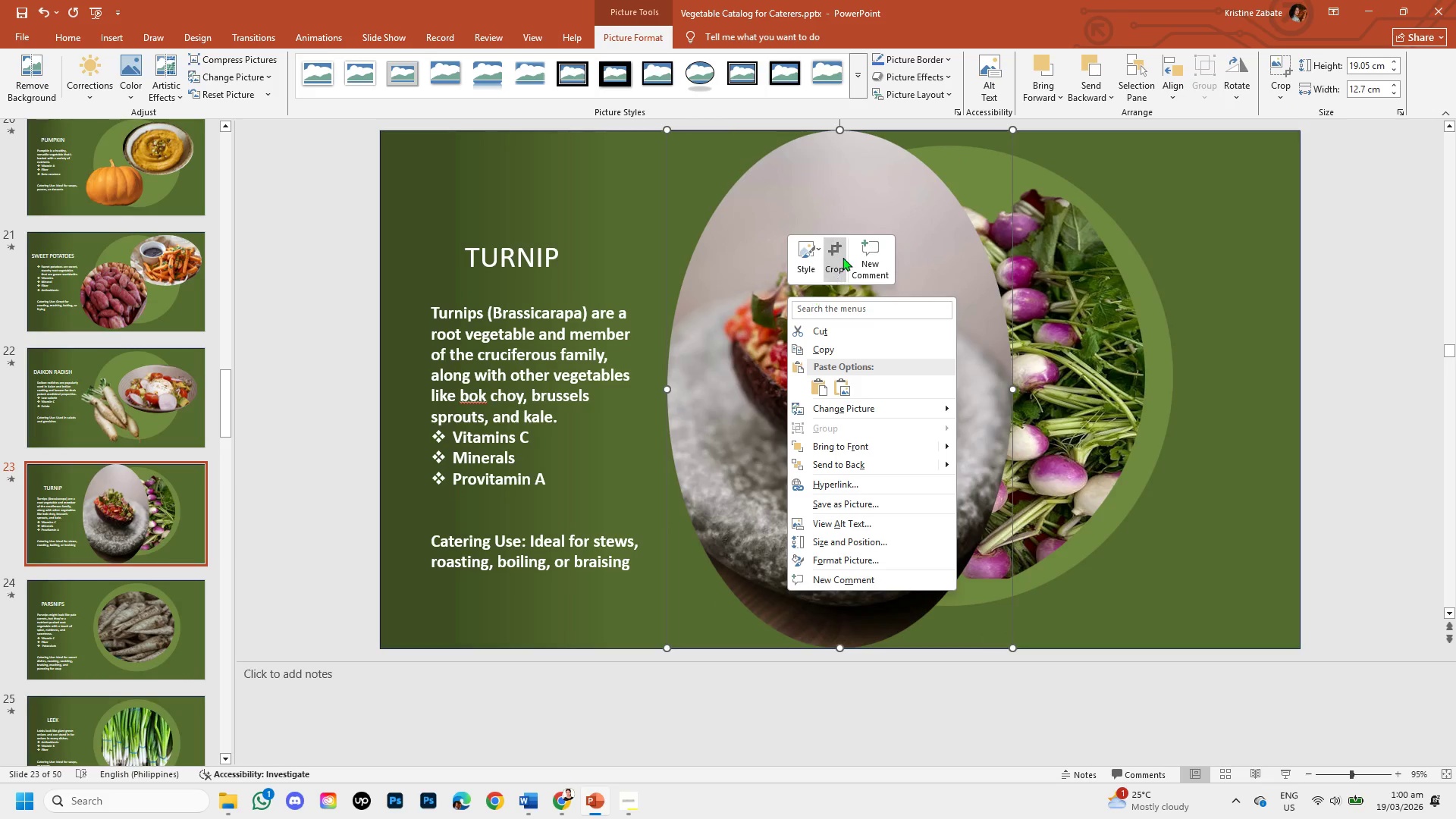 
left_click([843, 255])
 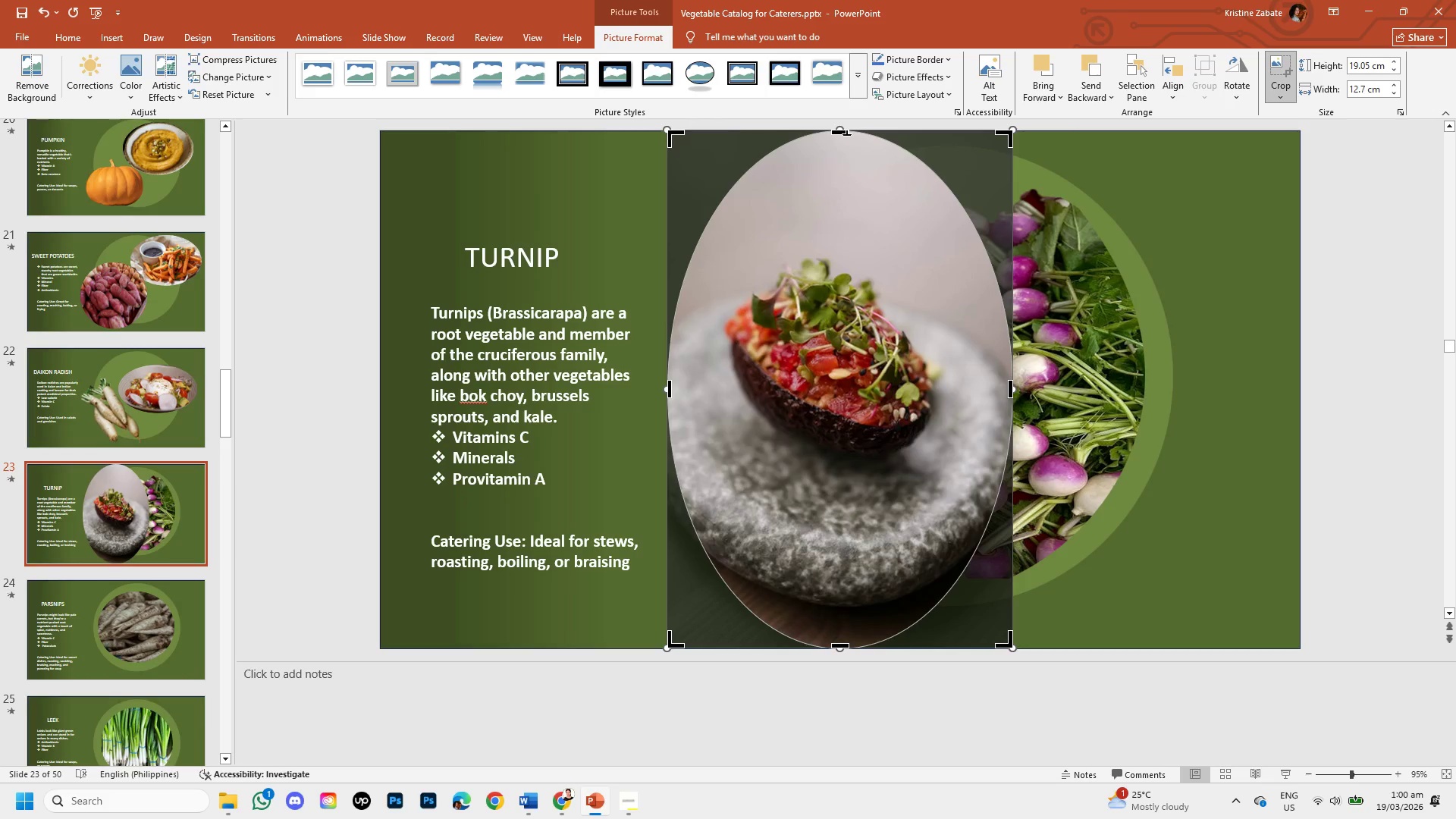 
left_click_drag(start_coordinate=[847, 135], to_coordinate=[848, 231])
 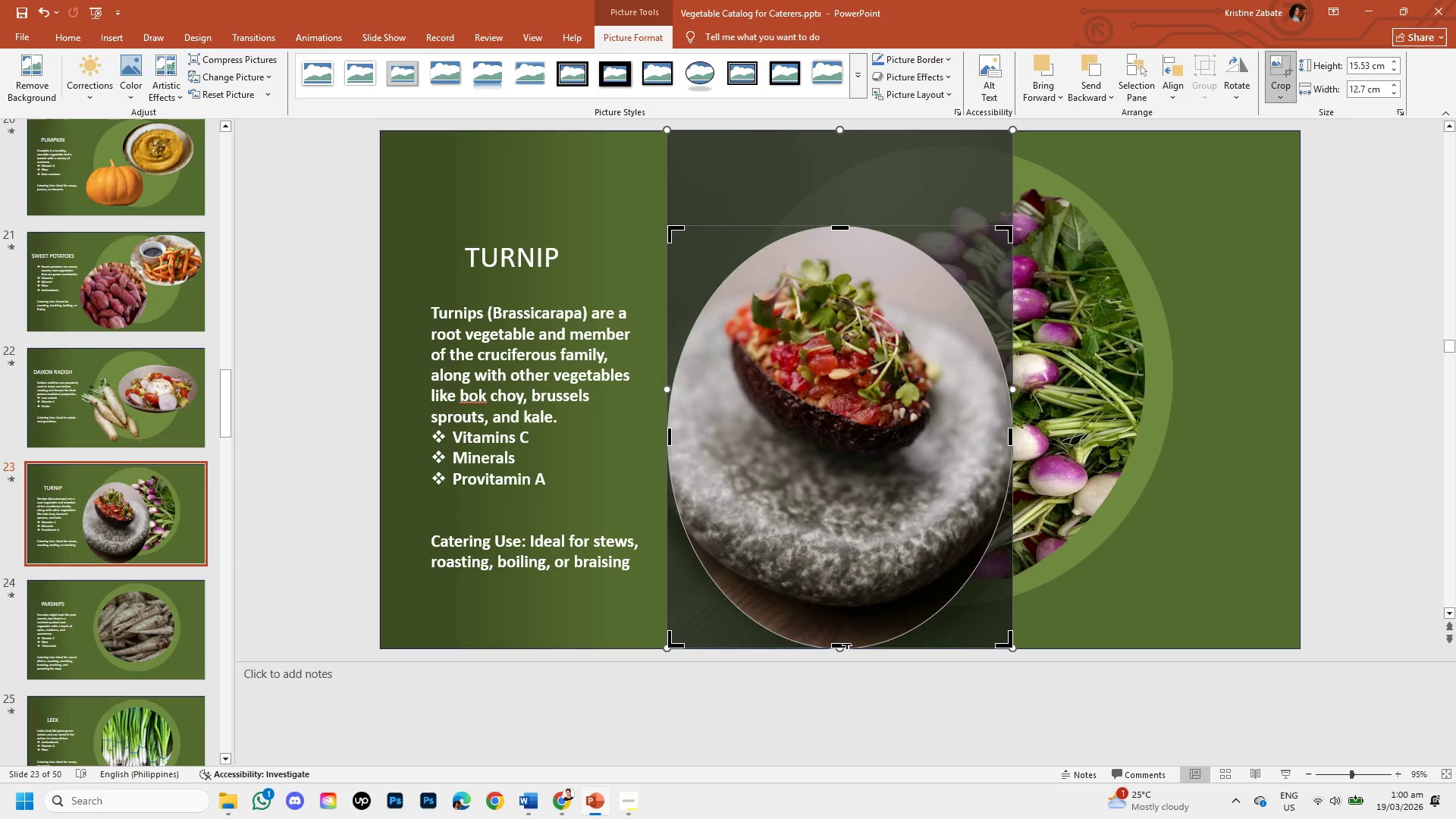 
left_click_drag(start_coordinate=[847, 644], to_coordinate=[874, 491])
 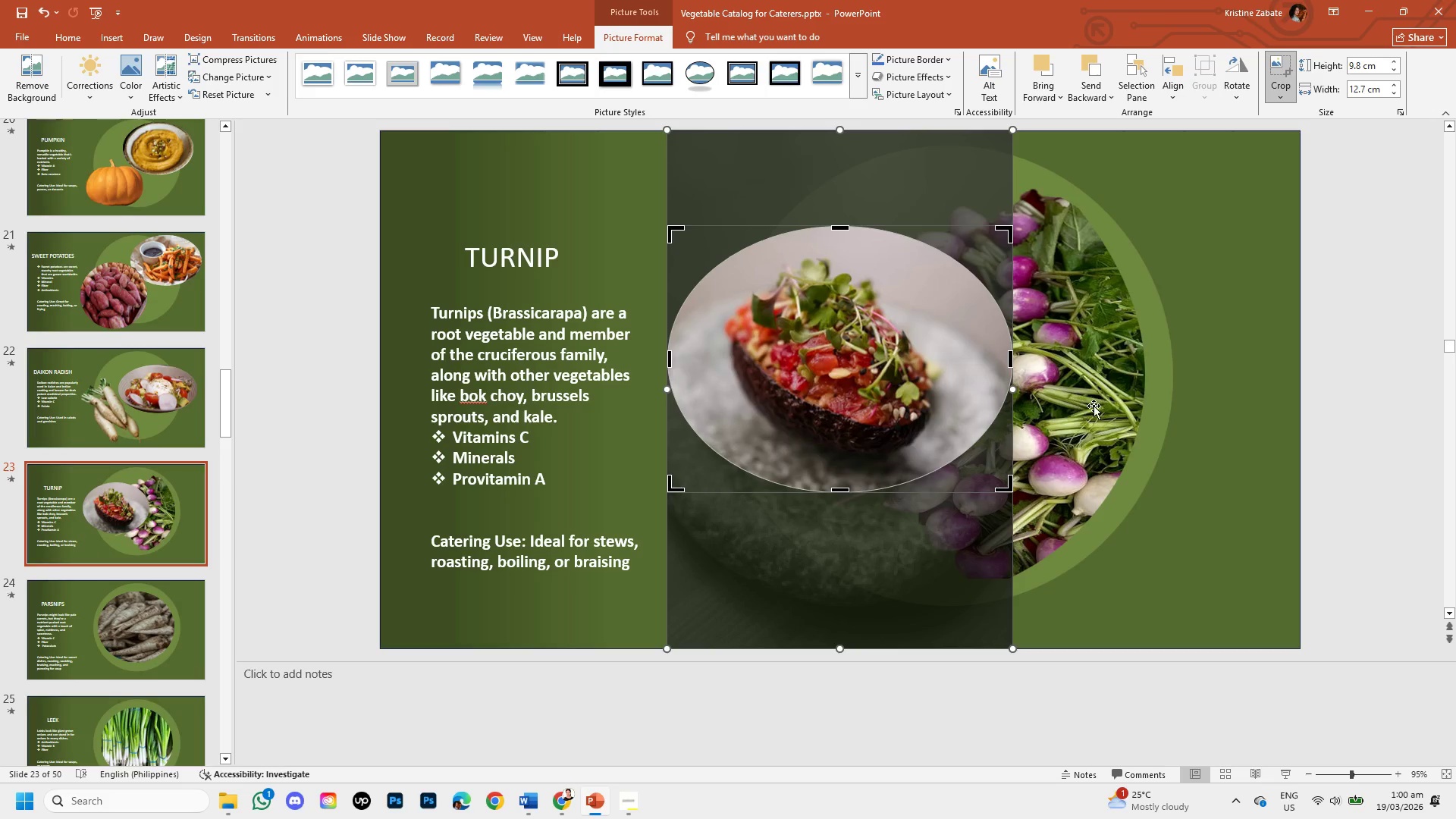 
left_click([1098, 406])
 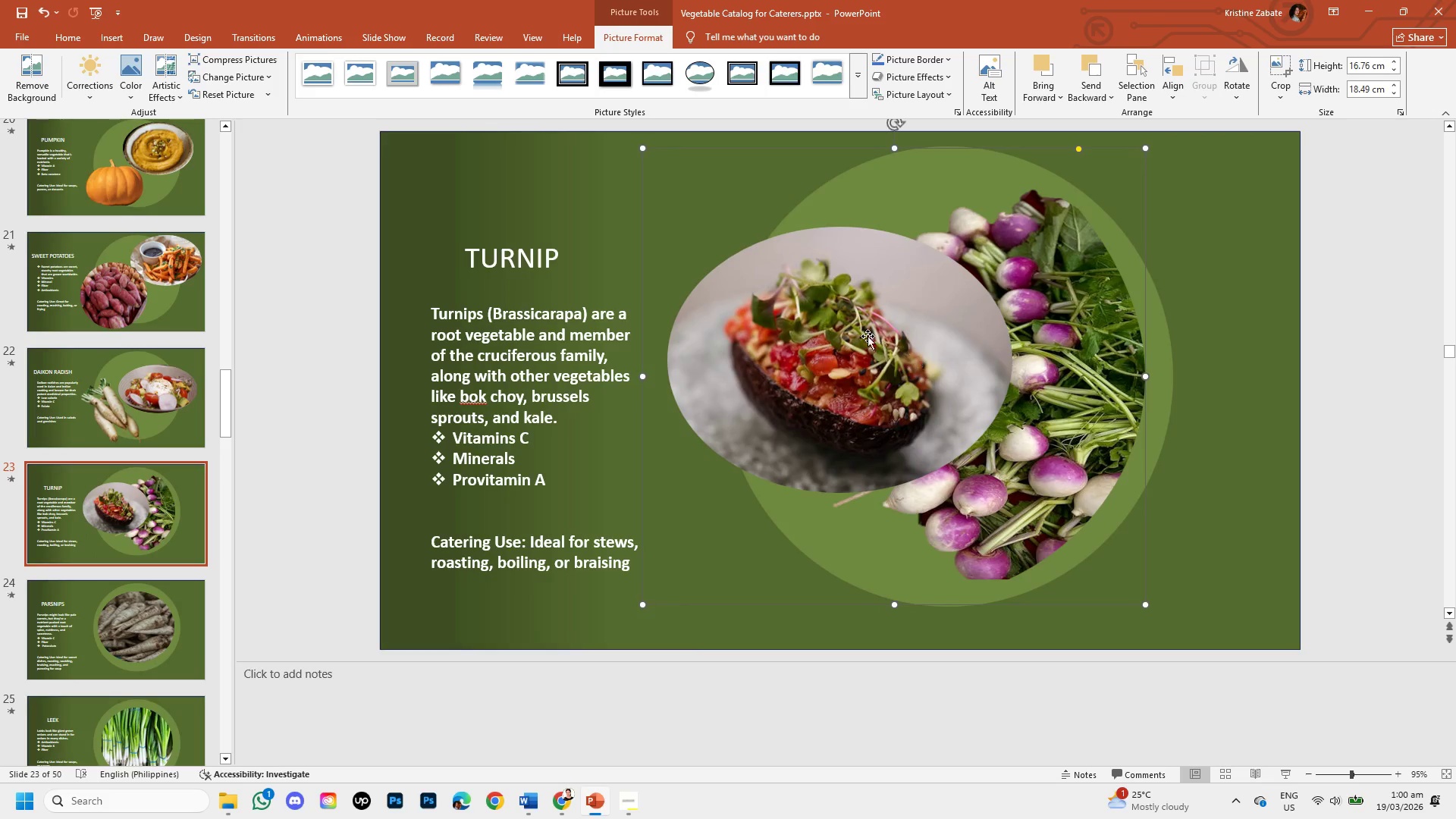 
left_click_drag(start_coordinate=[868, 336], to_coordinate=[1082, 293])
 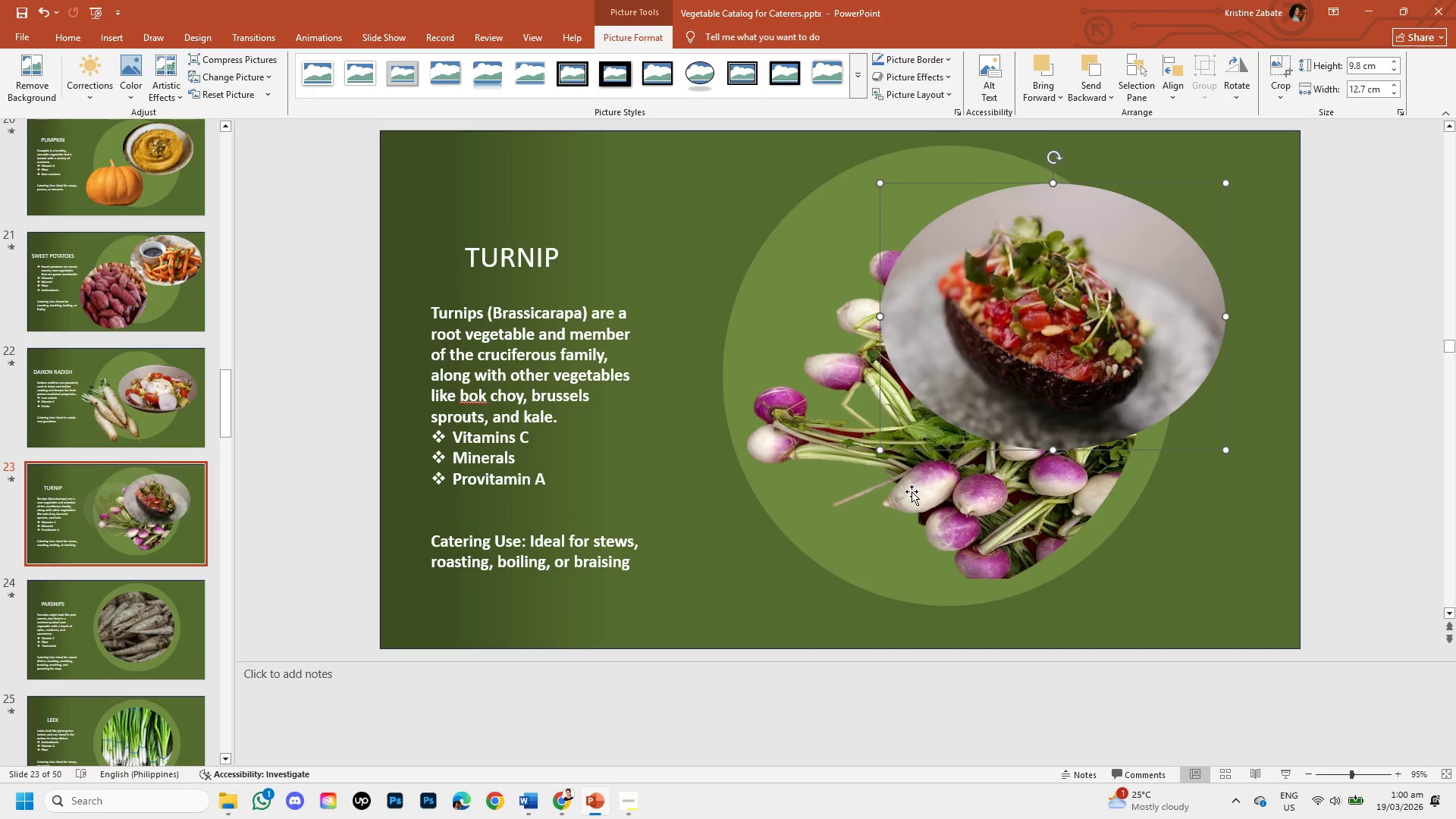 
left_click([912, 491])
 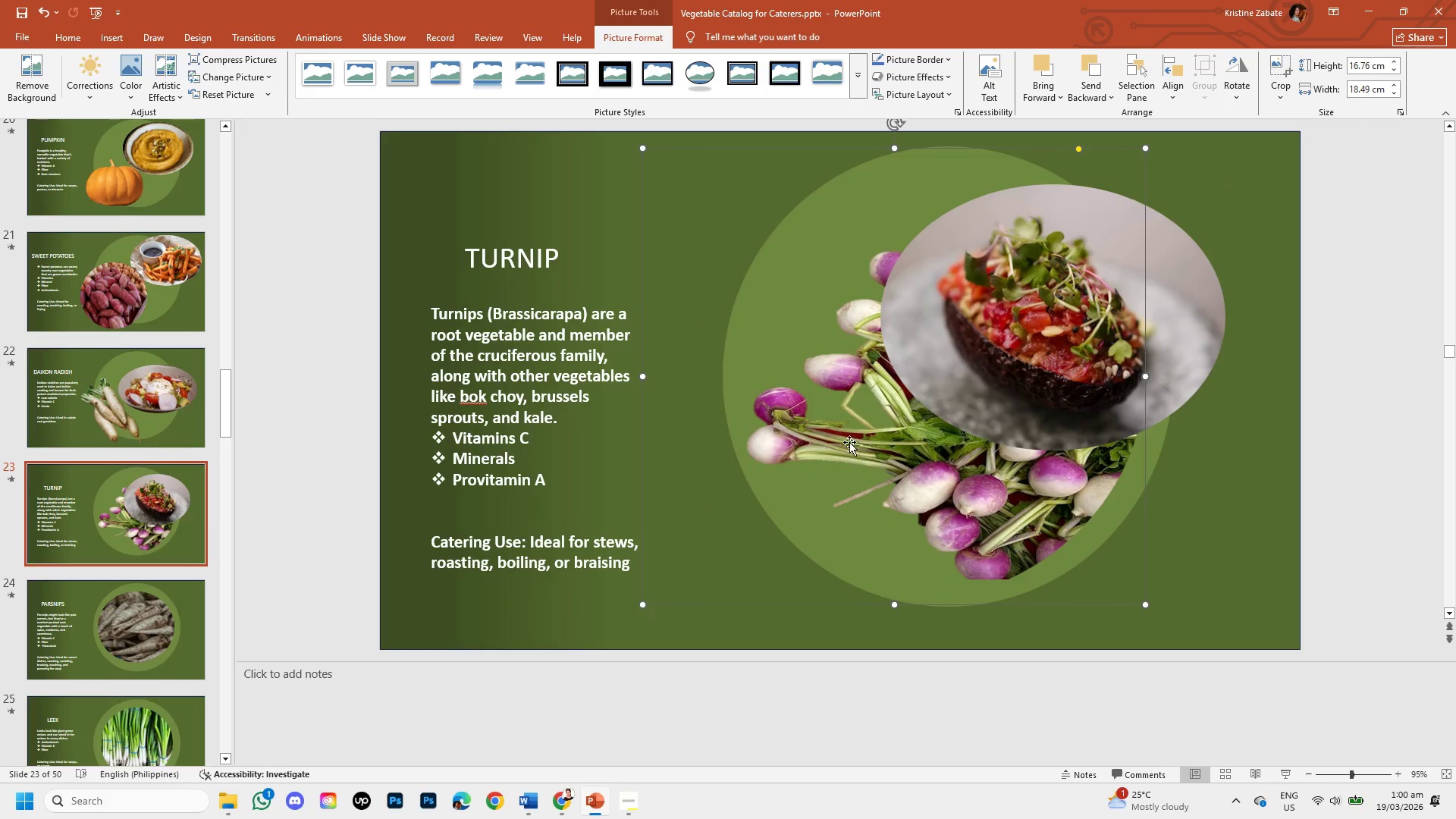 
left_click_drag(start_coordinate=[849, 442], to_coordinate=[710, 500])
 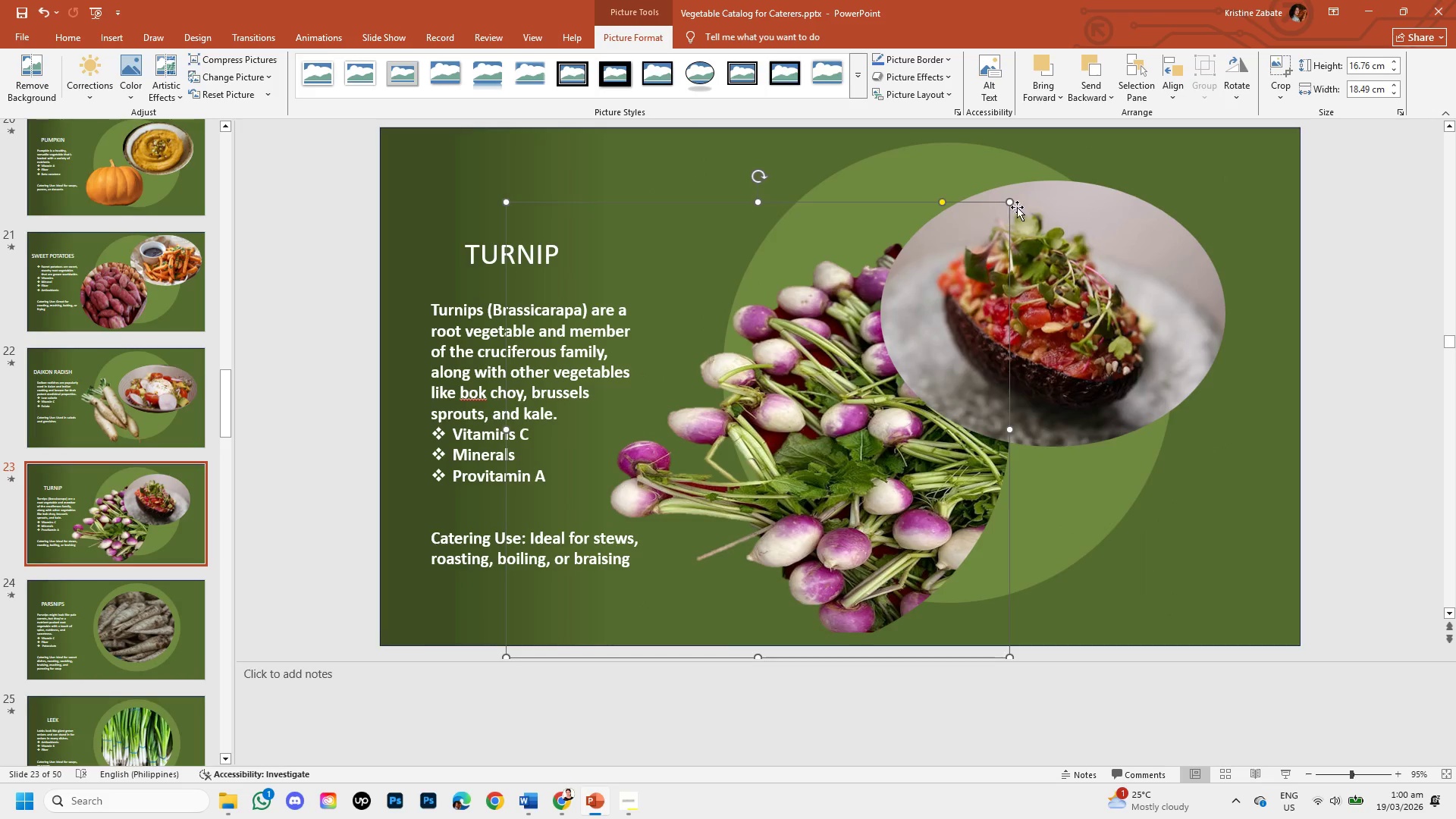 
left_click_drag(start_coordinate=[1010, 199], to_coordinate=[961, 241])
 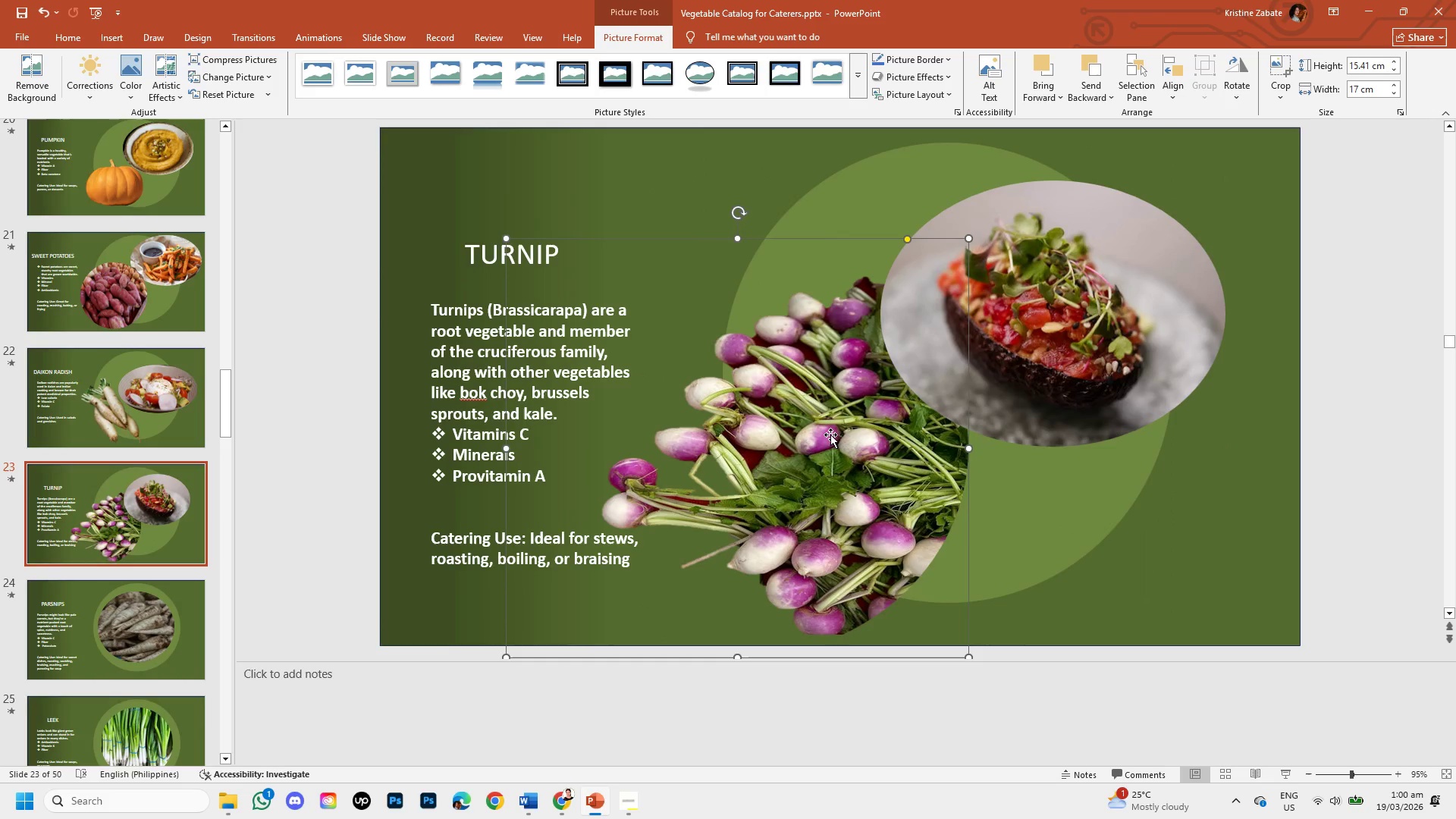 
right_click([830, 435])
 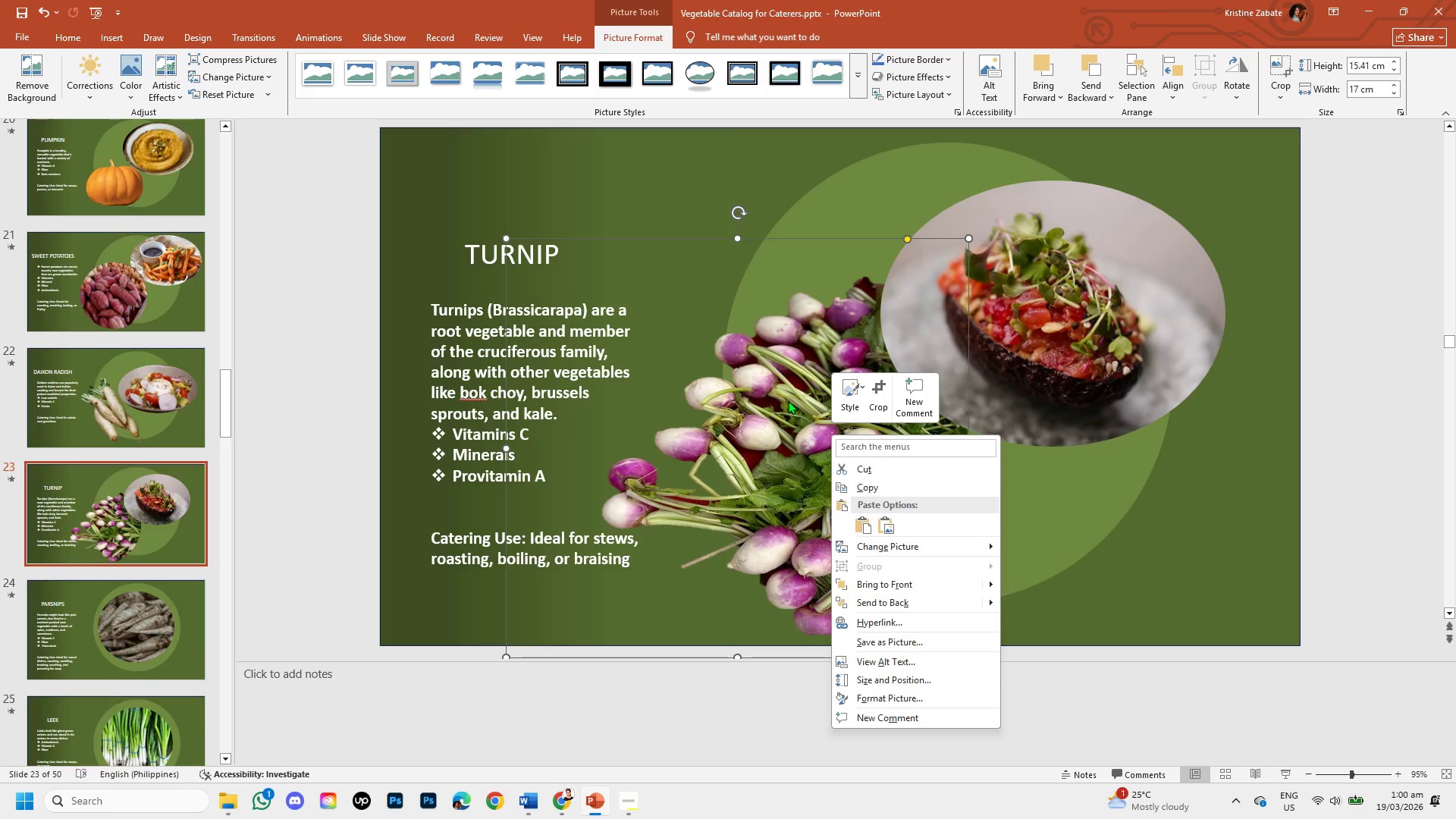 
key(Control+Z)
 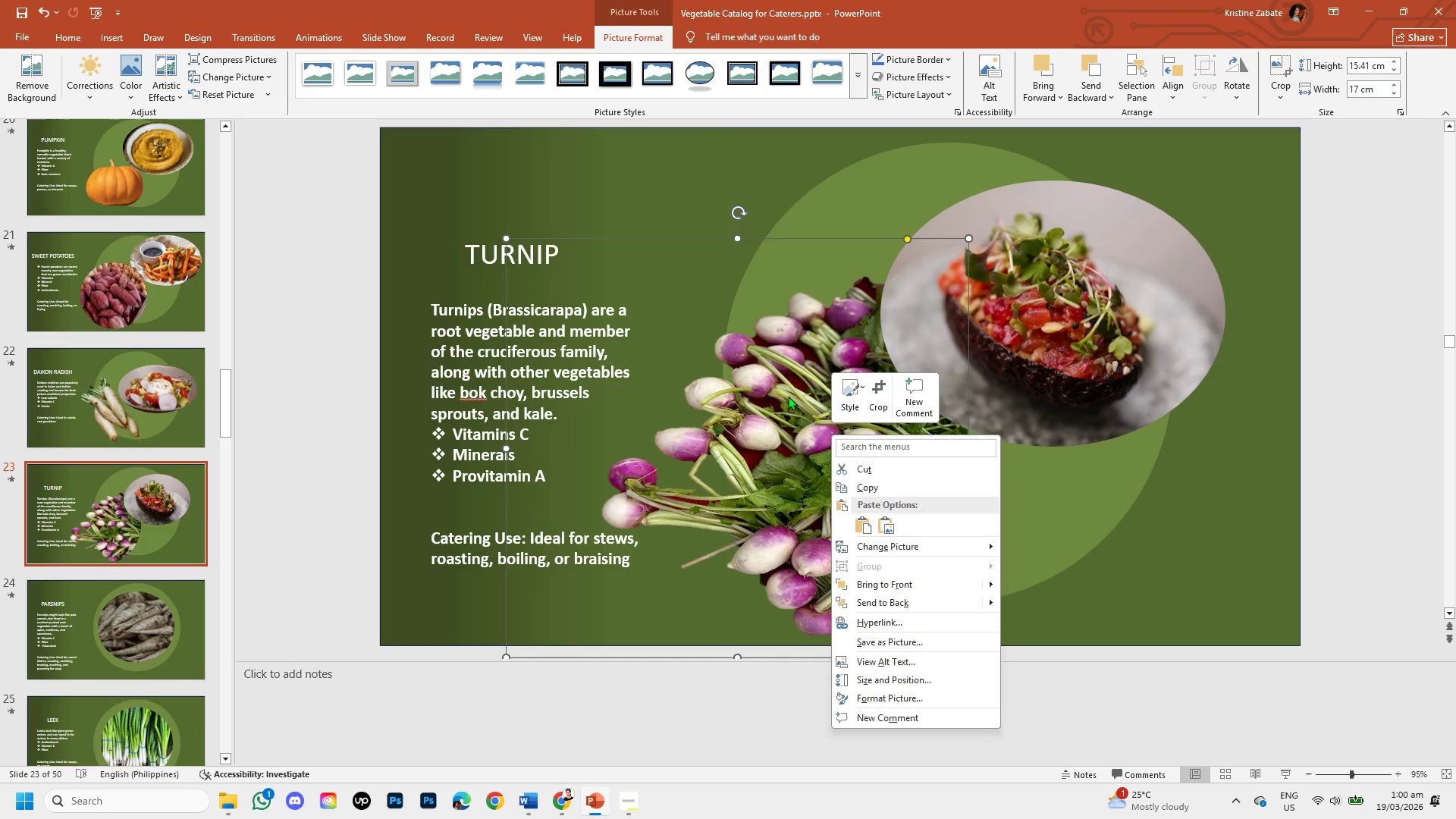 
left_click([788, 396])
 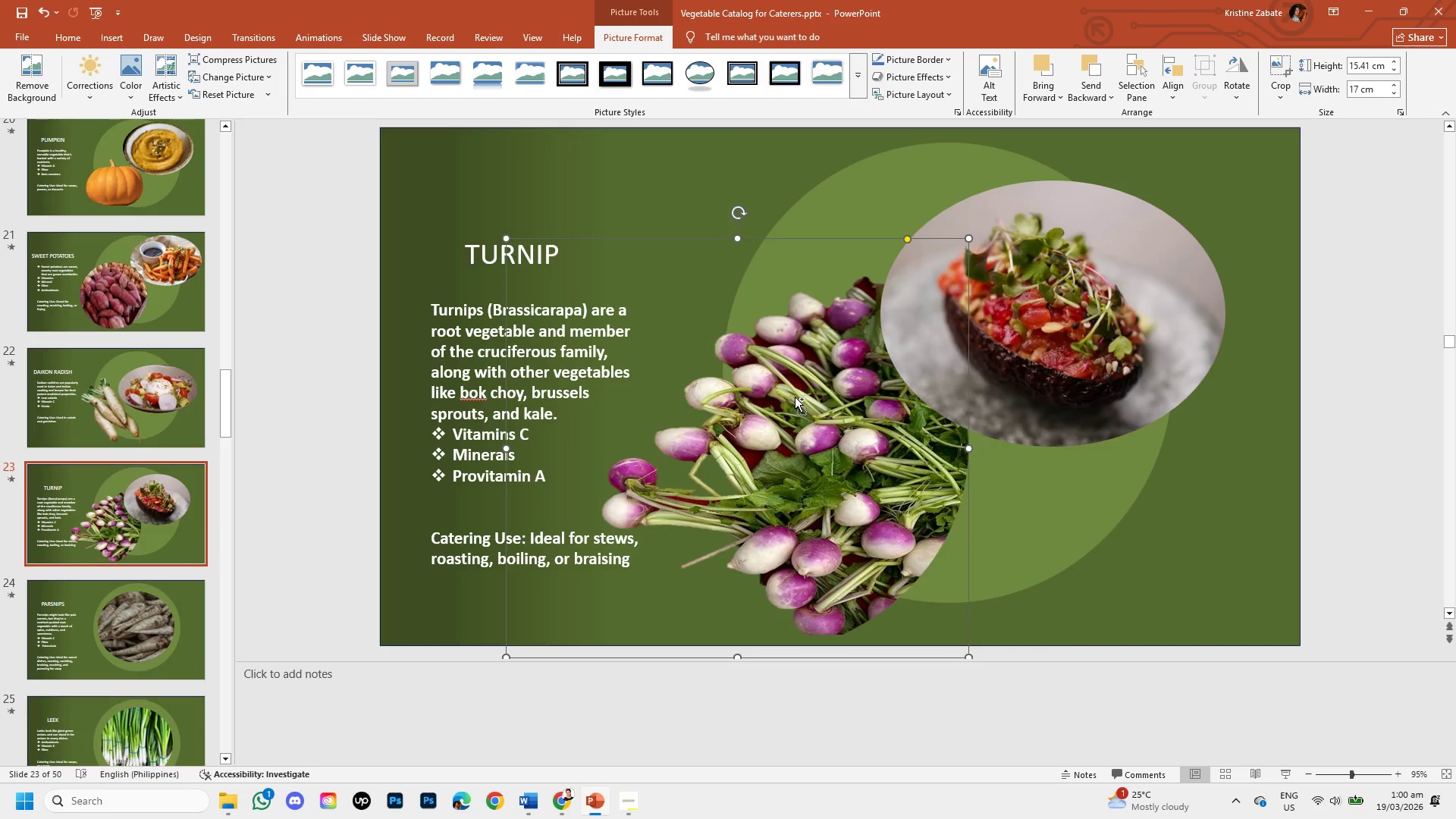 
key(Control+Z)
 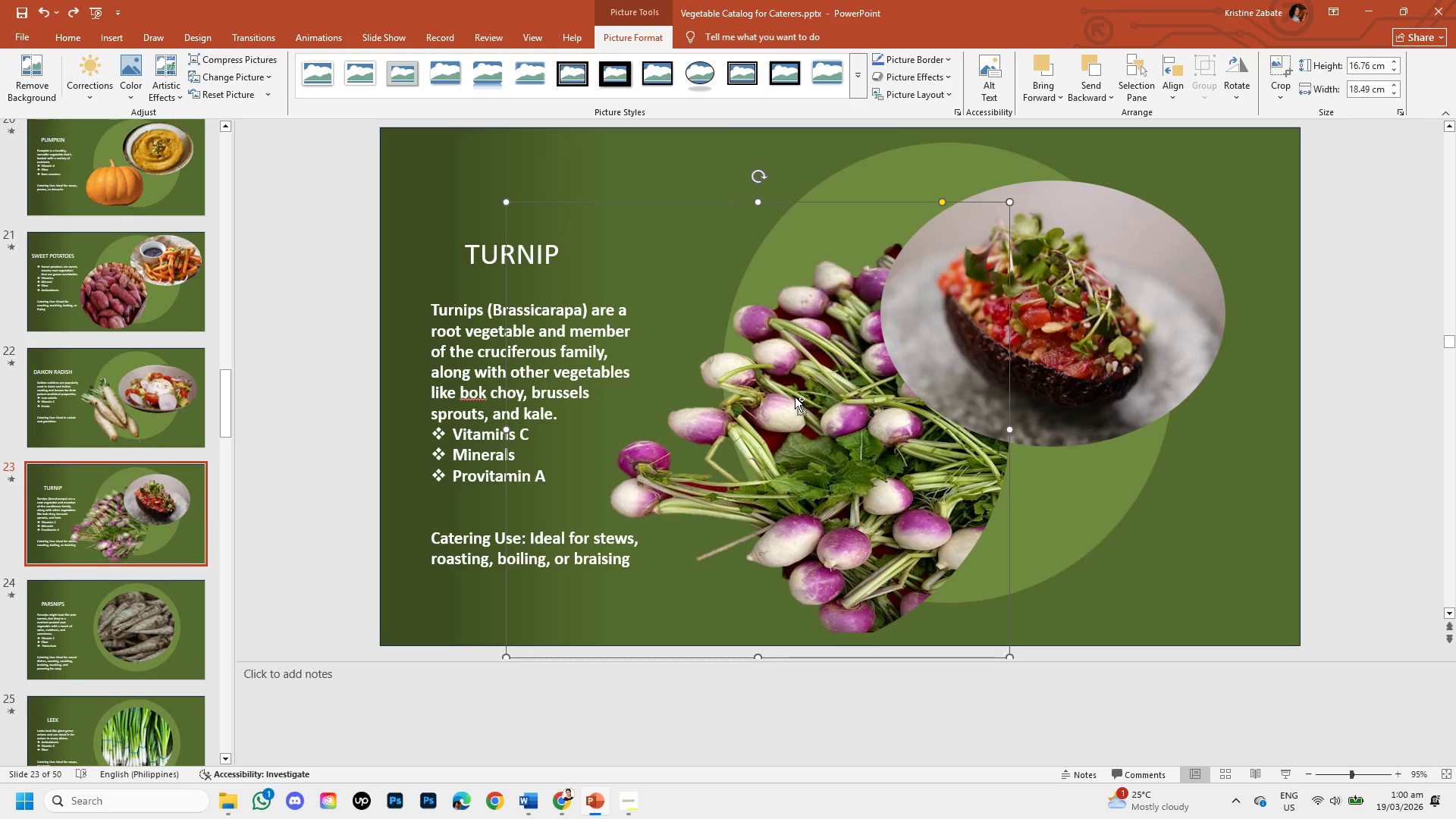 
key(Control+Z)
 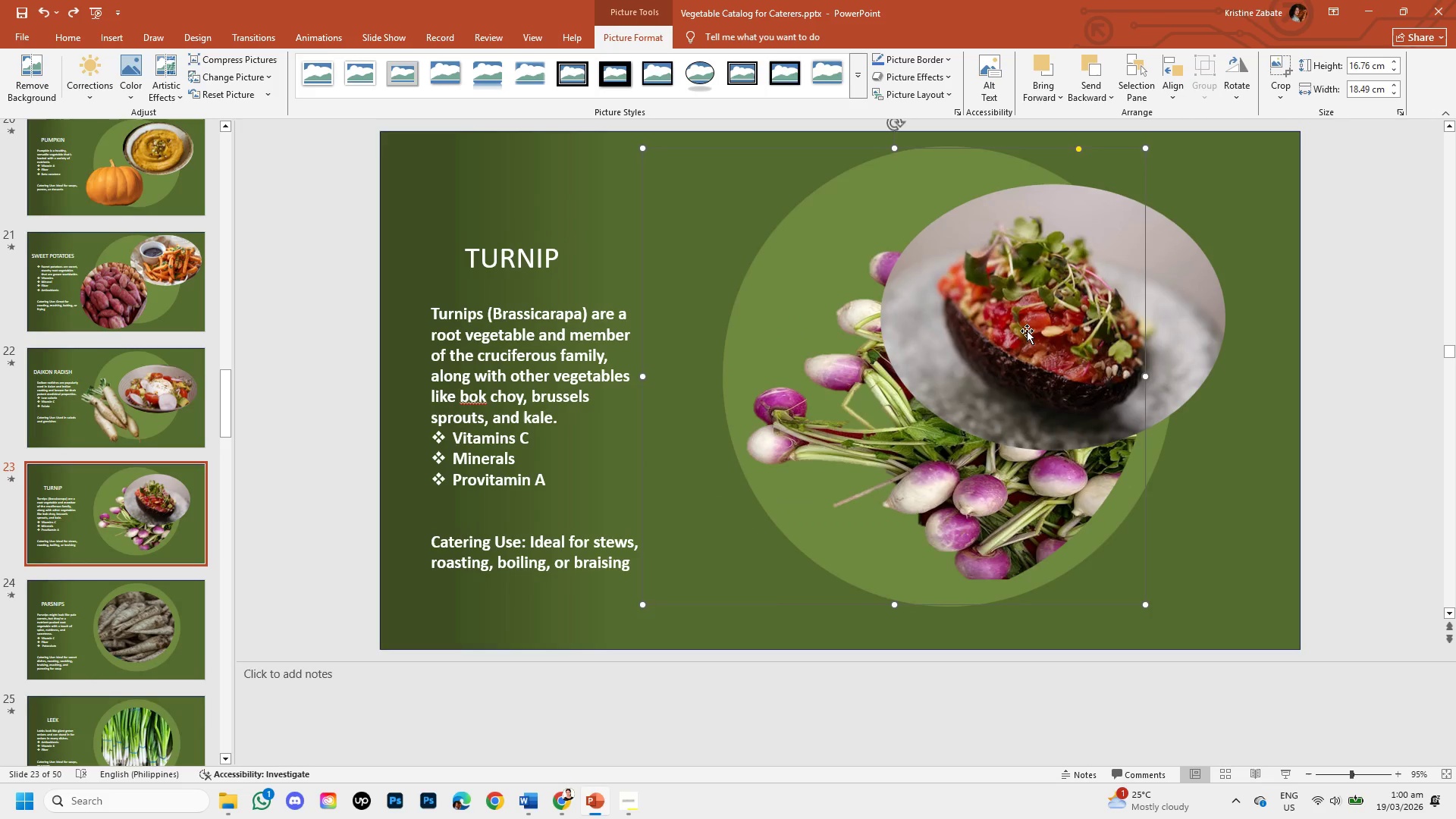 
left_click_drag(start_coordinate=[1036, 326], to_coordinate=[766, 258])
 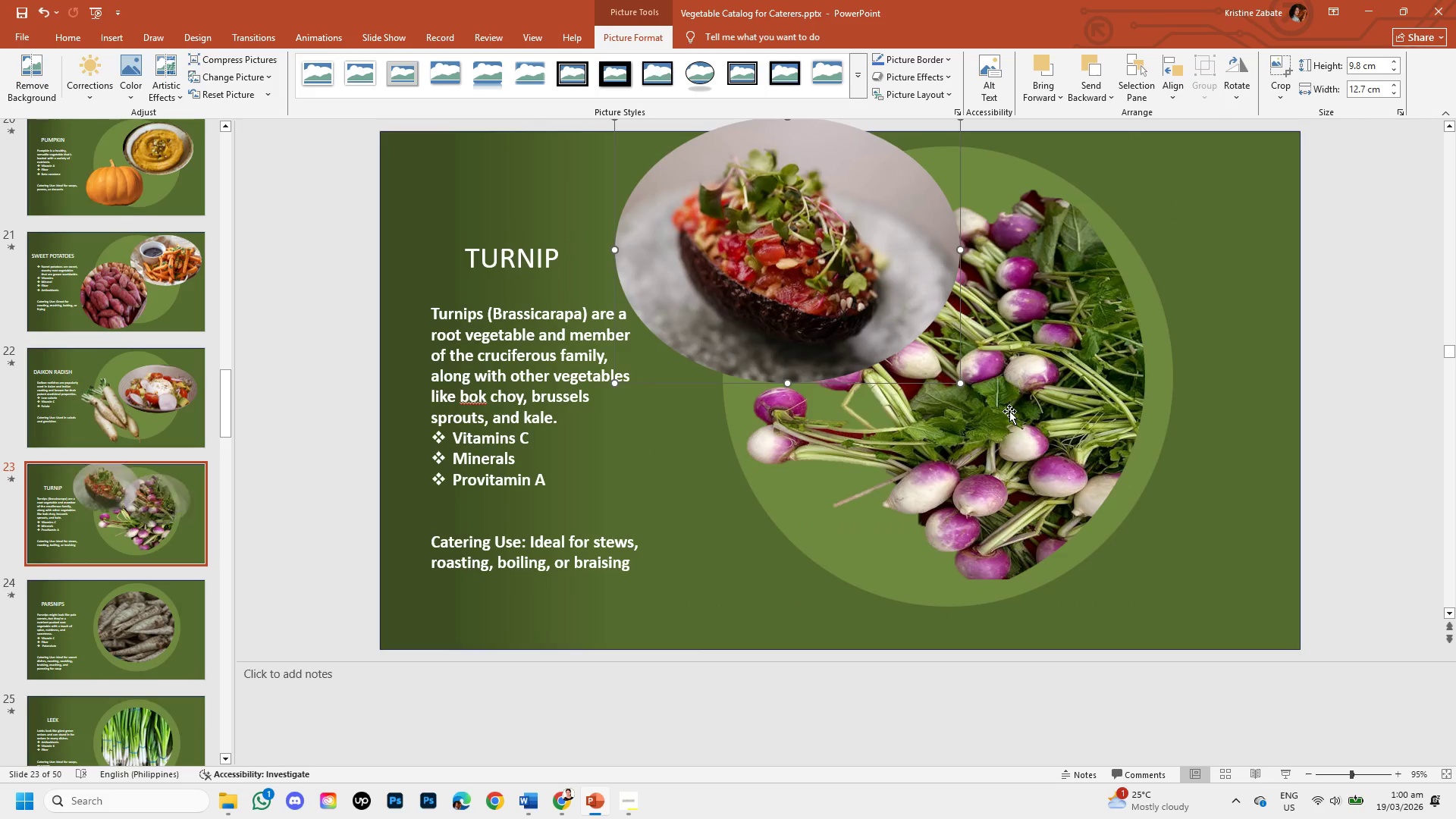 
left_click([1009, 411])
 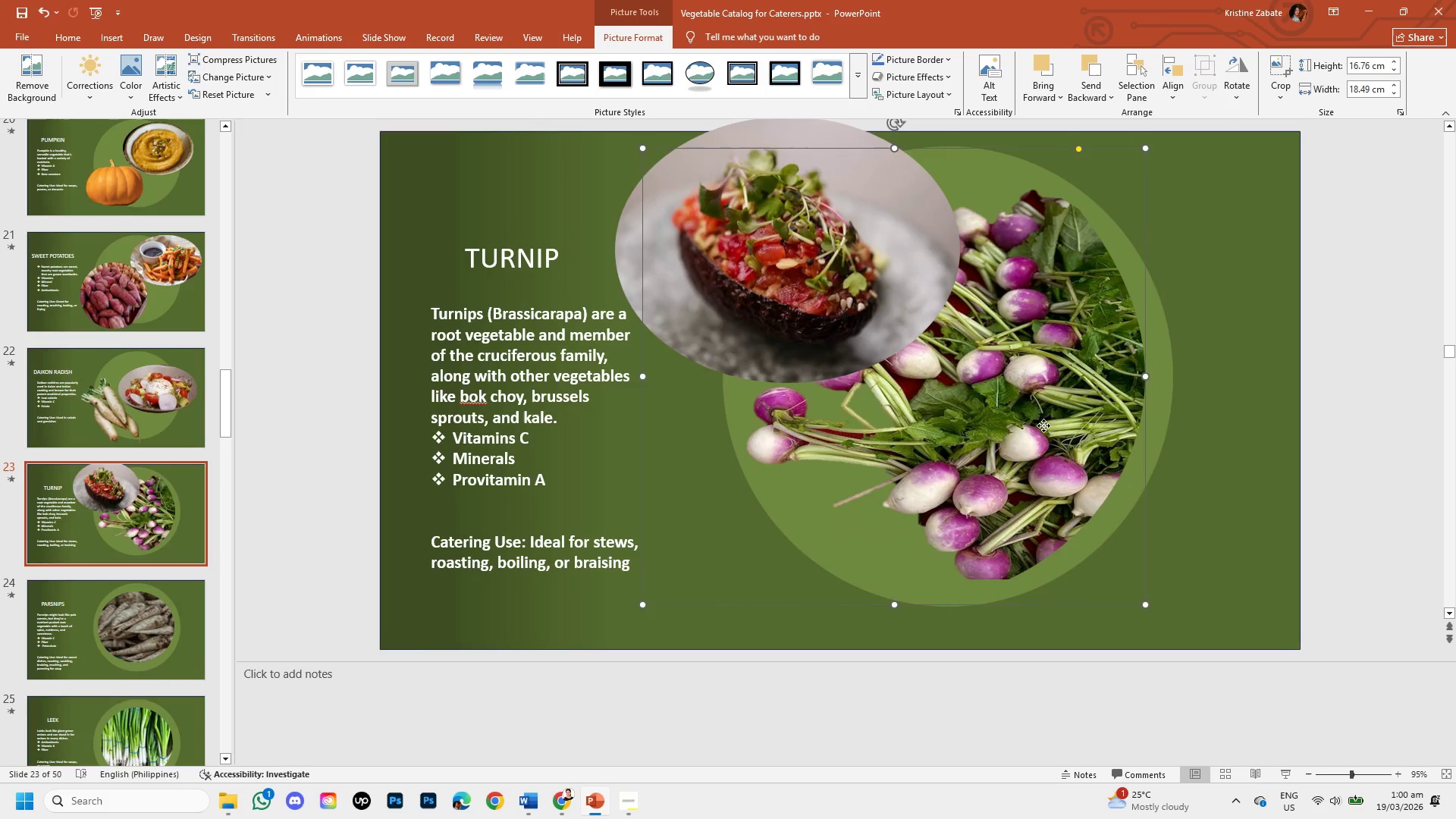 
left_click_drag(start_coordinate=[1043, 425], to_coordinate=[1072, 447])
 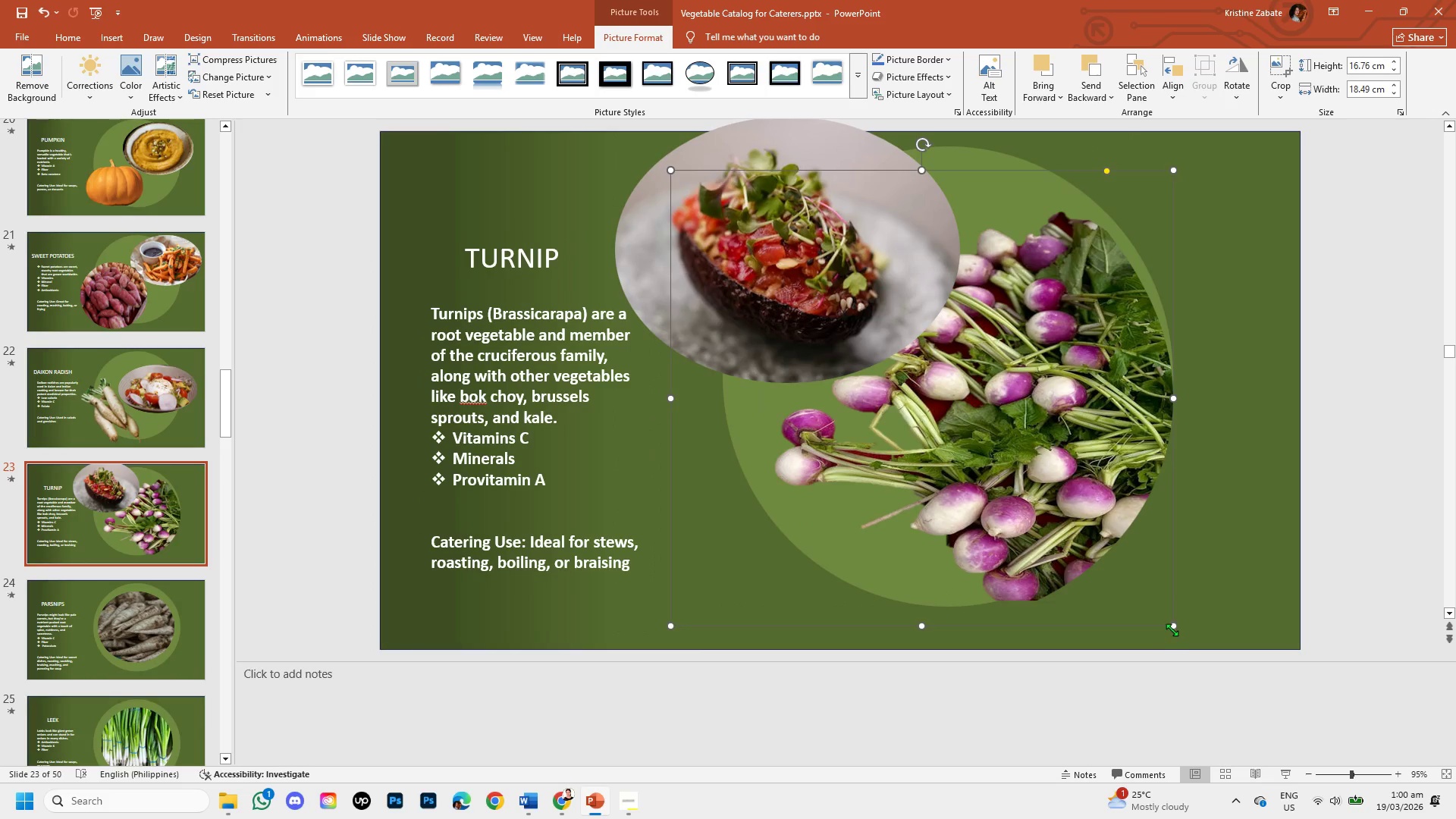 
left_click_drag(start_coordinate=[1171, 627], to_coordinate=[1129, 541])
 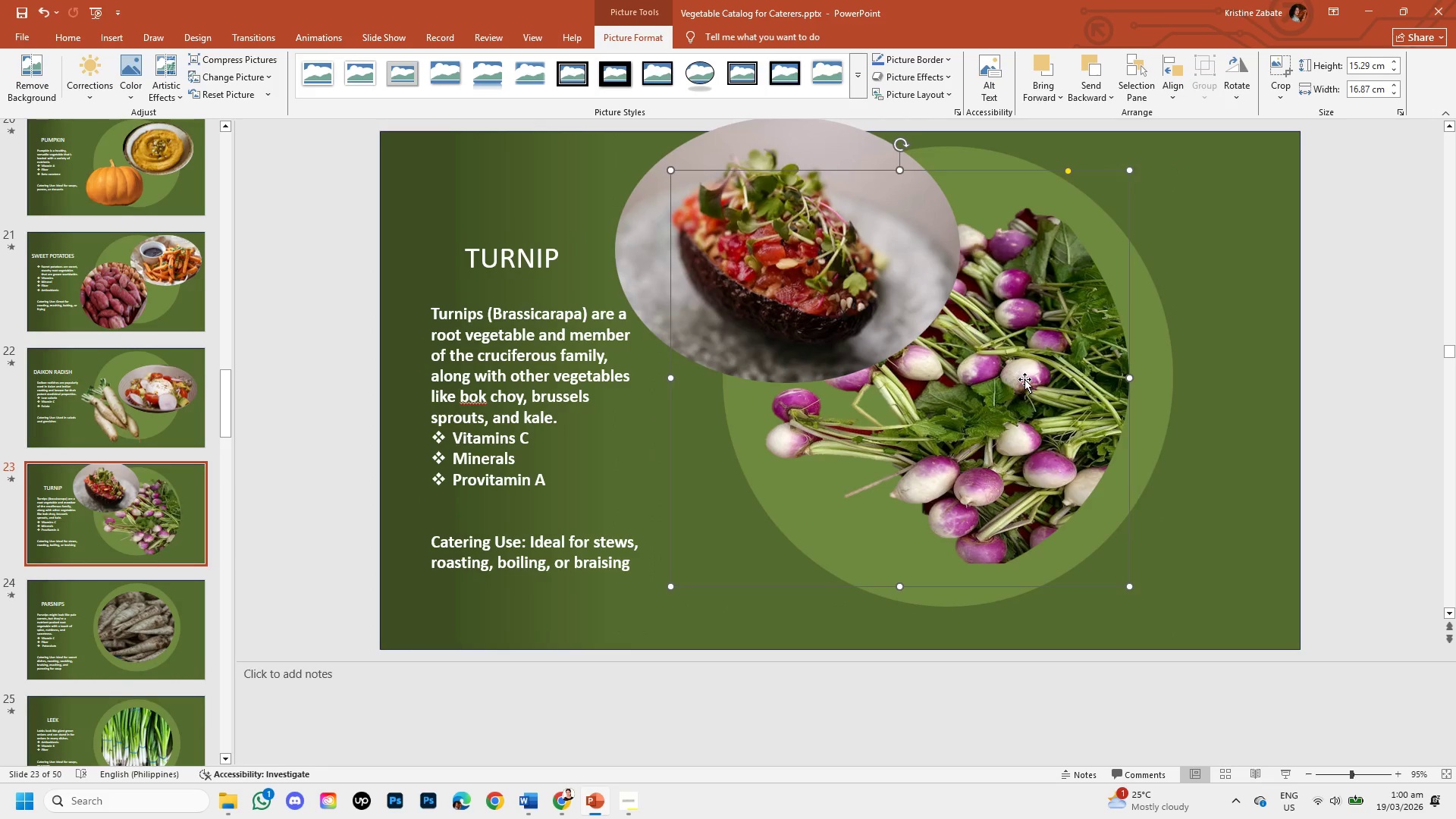 
left_click_drag(start_coordinate=[1025, 379], to_coordinate=[1086, 387])
 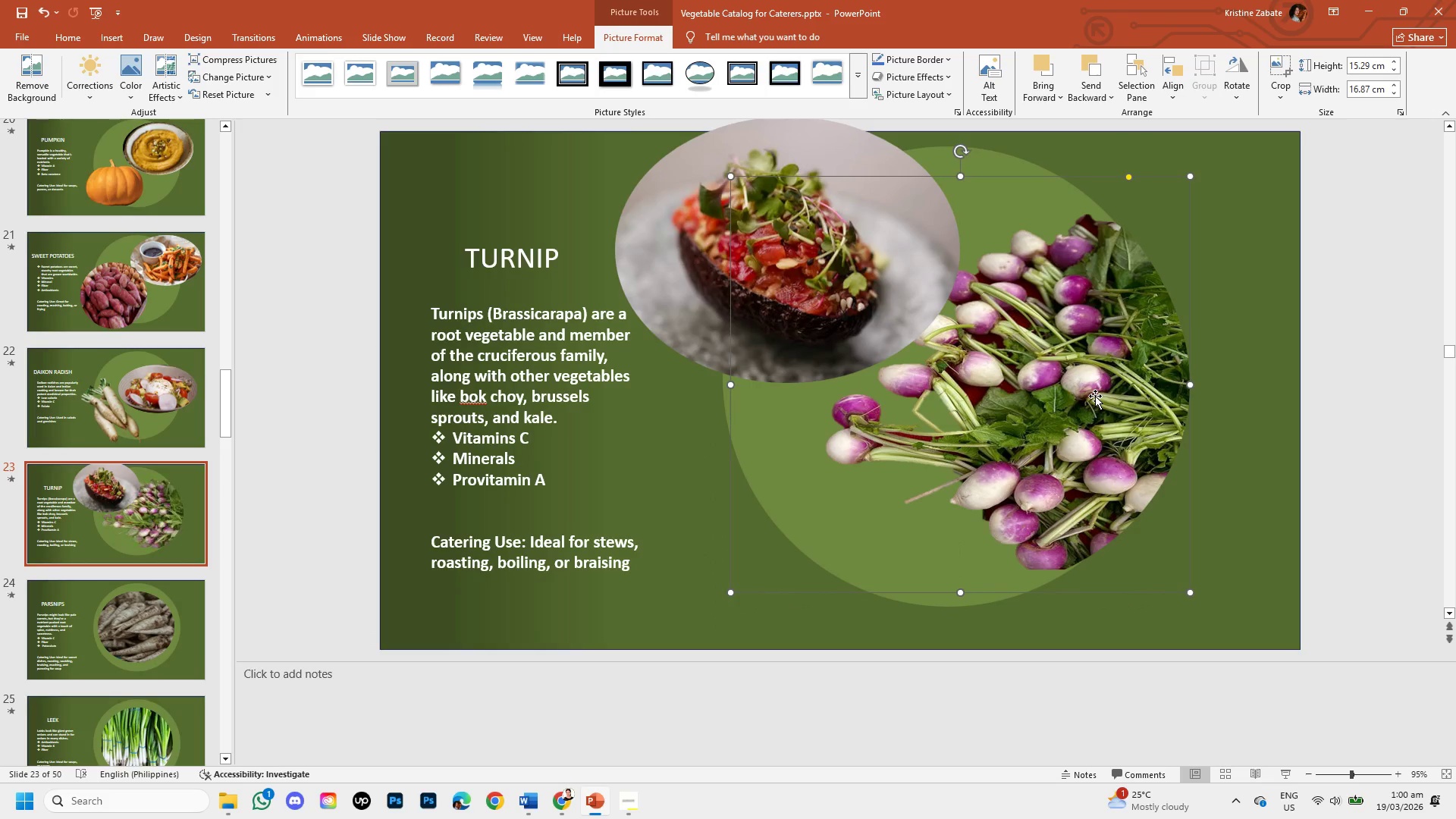 
right_click([1095, 396])
 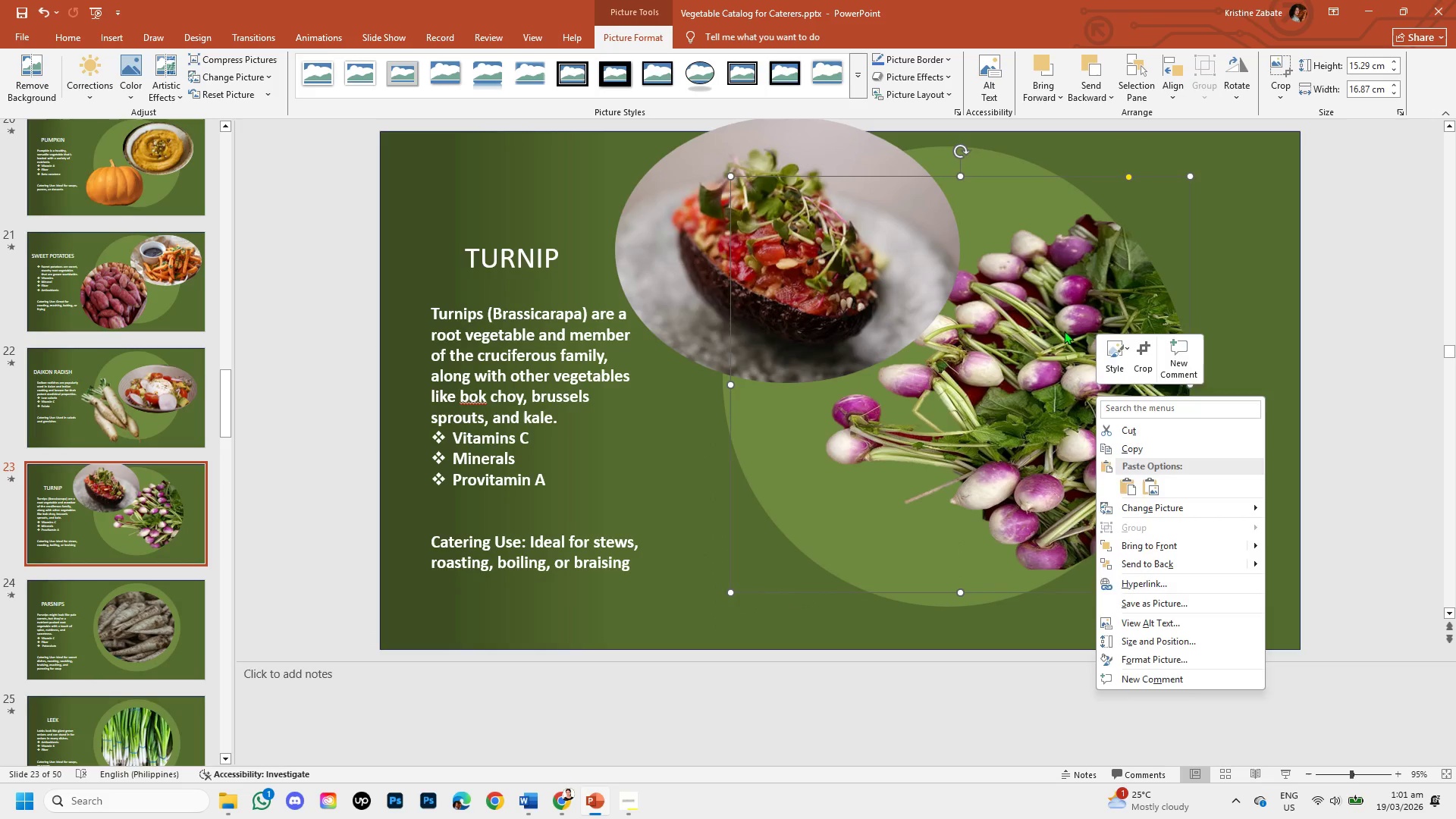 
left_click([1056, 322])
 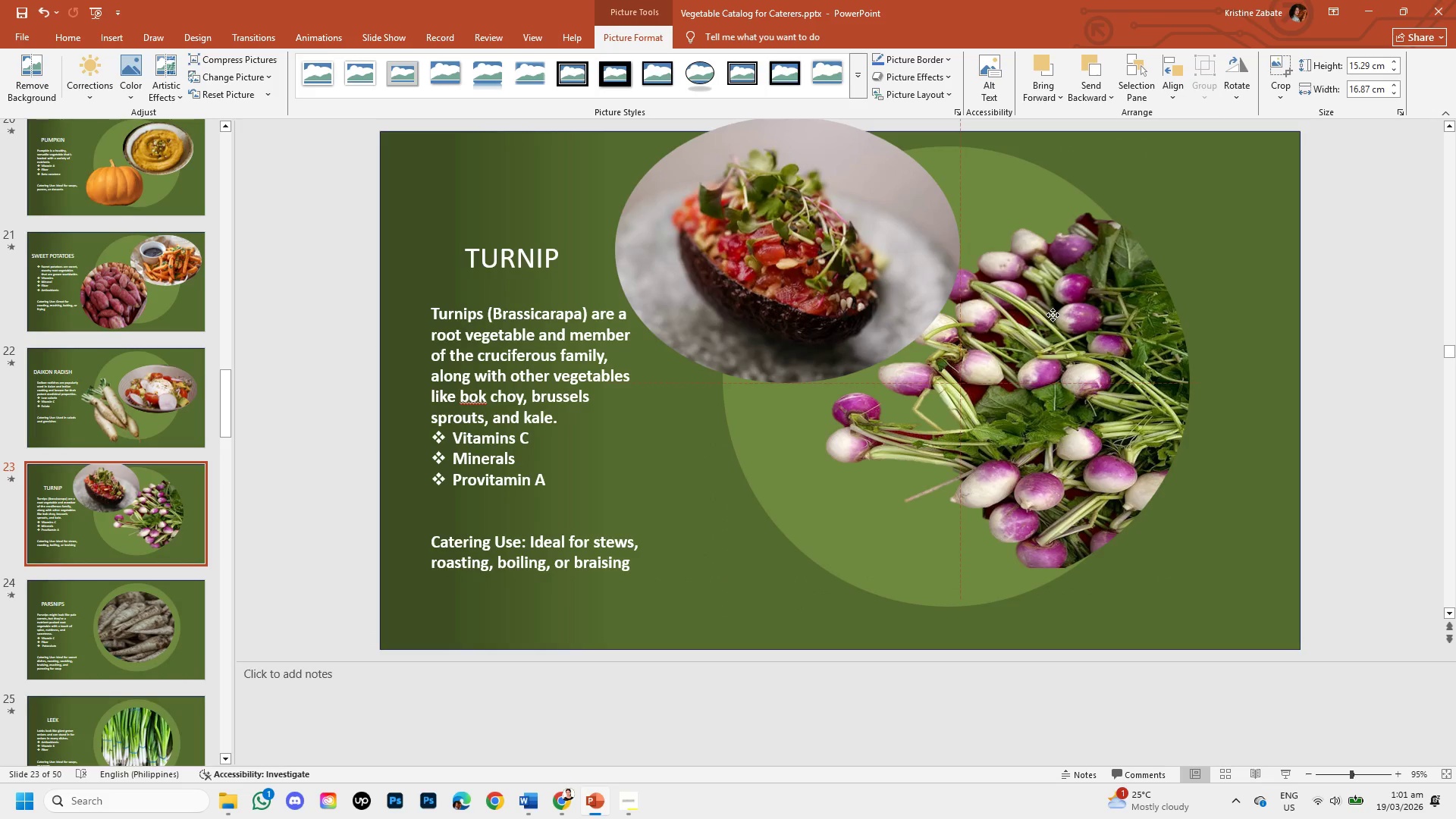 
right_click([1059, 281])
 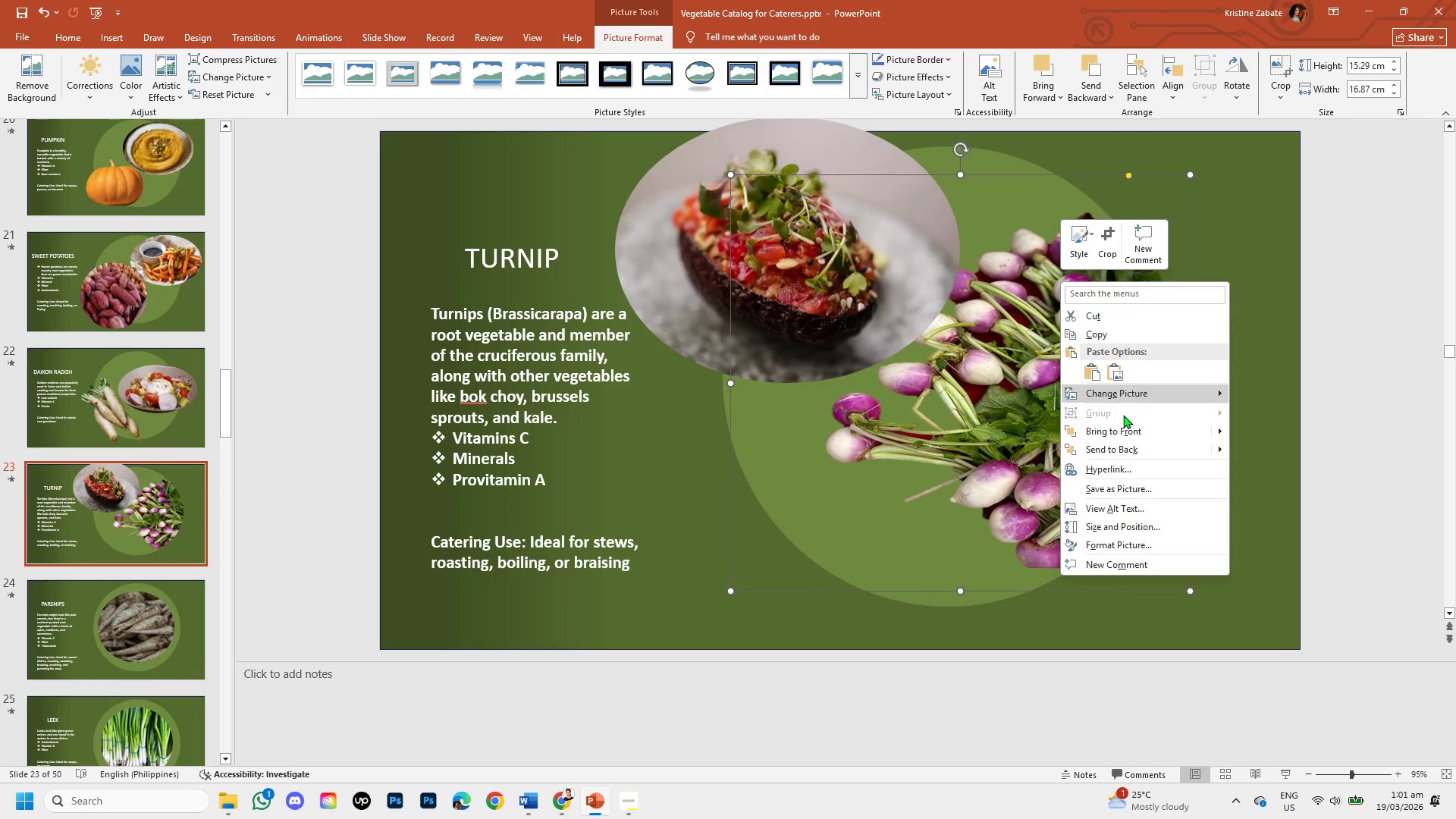 
left_click([1125, 425])
 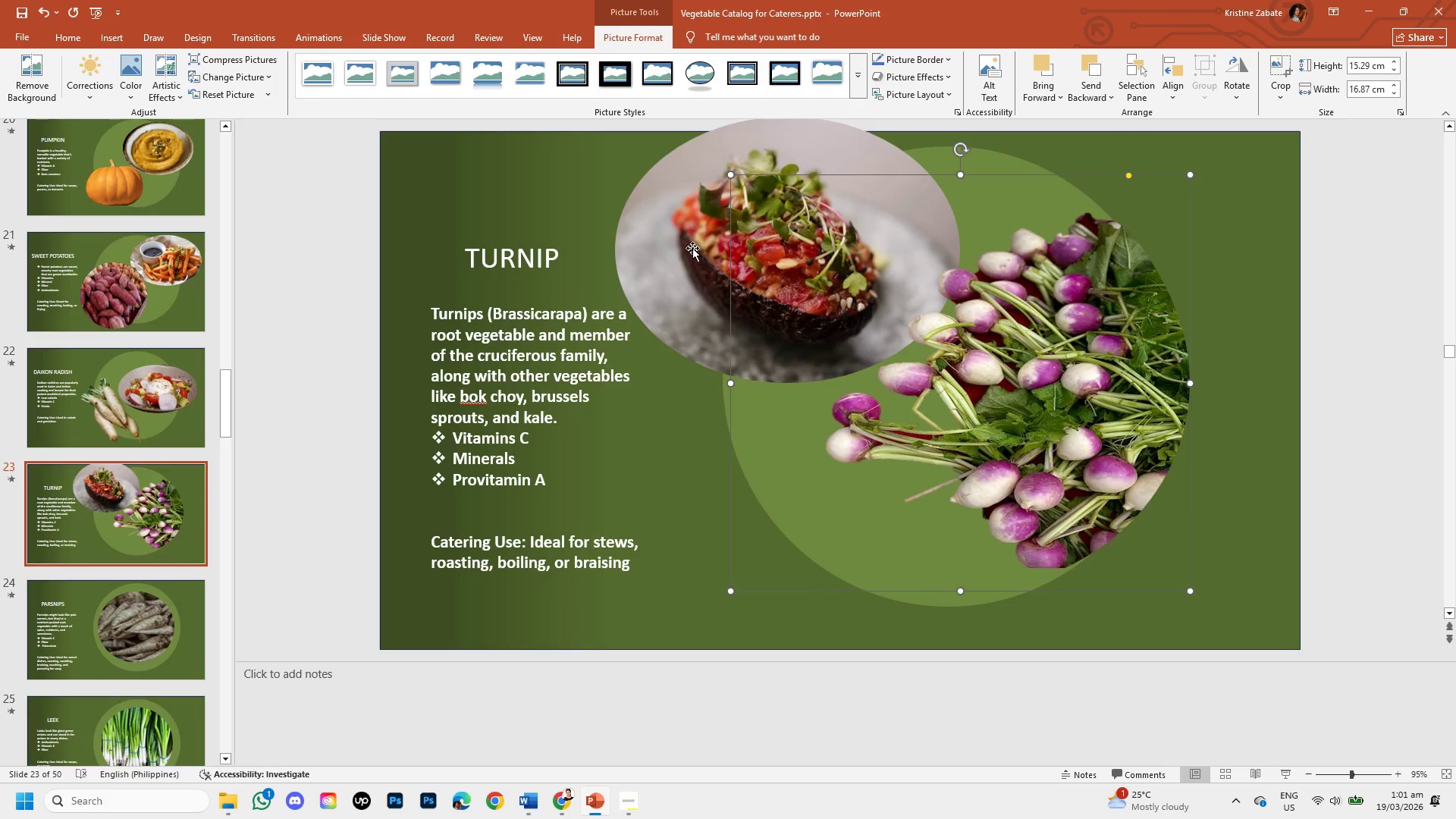 
left_click([692, 244])
 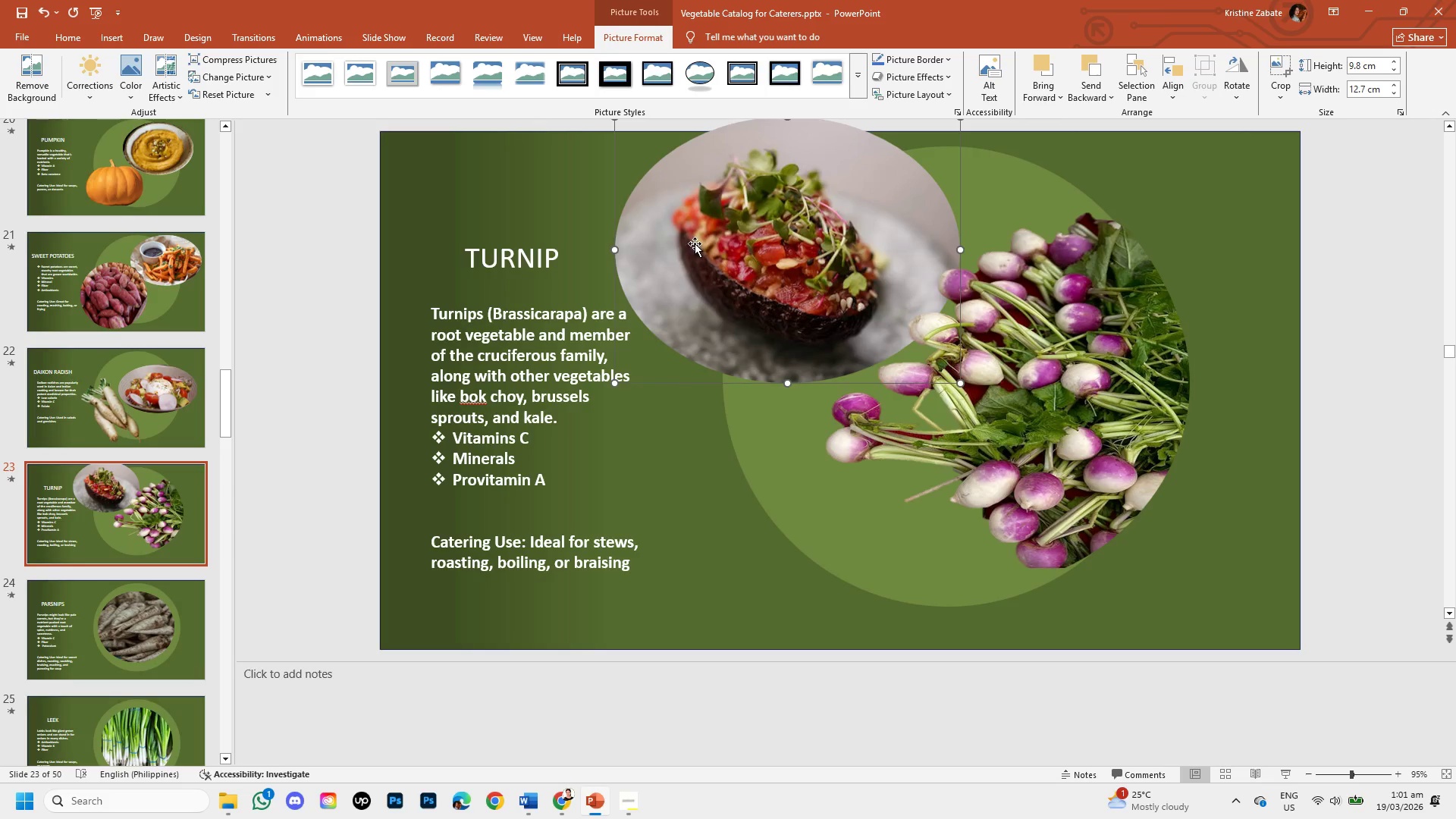 
left_click_drag(start_coordinate=[695, 243], to_coordinate=[708, 267])
 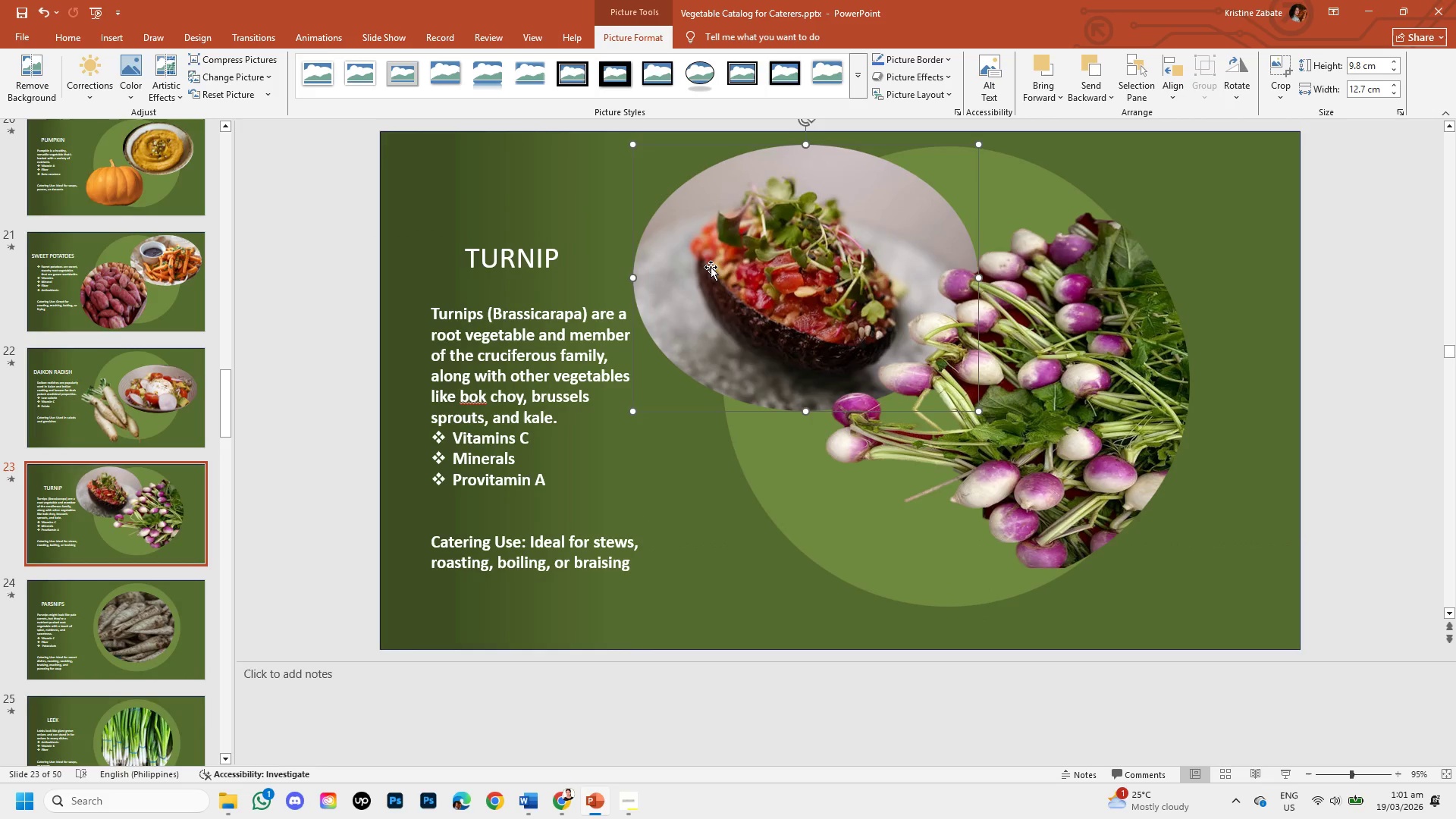 
double_click([711, 267])
 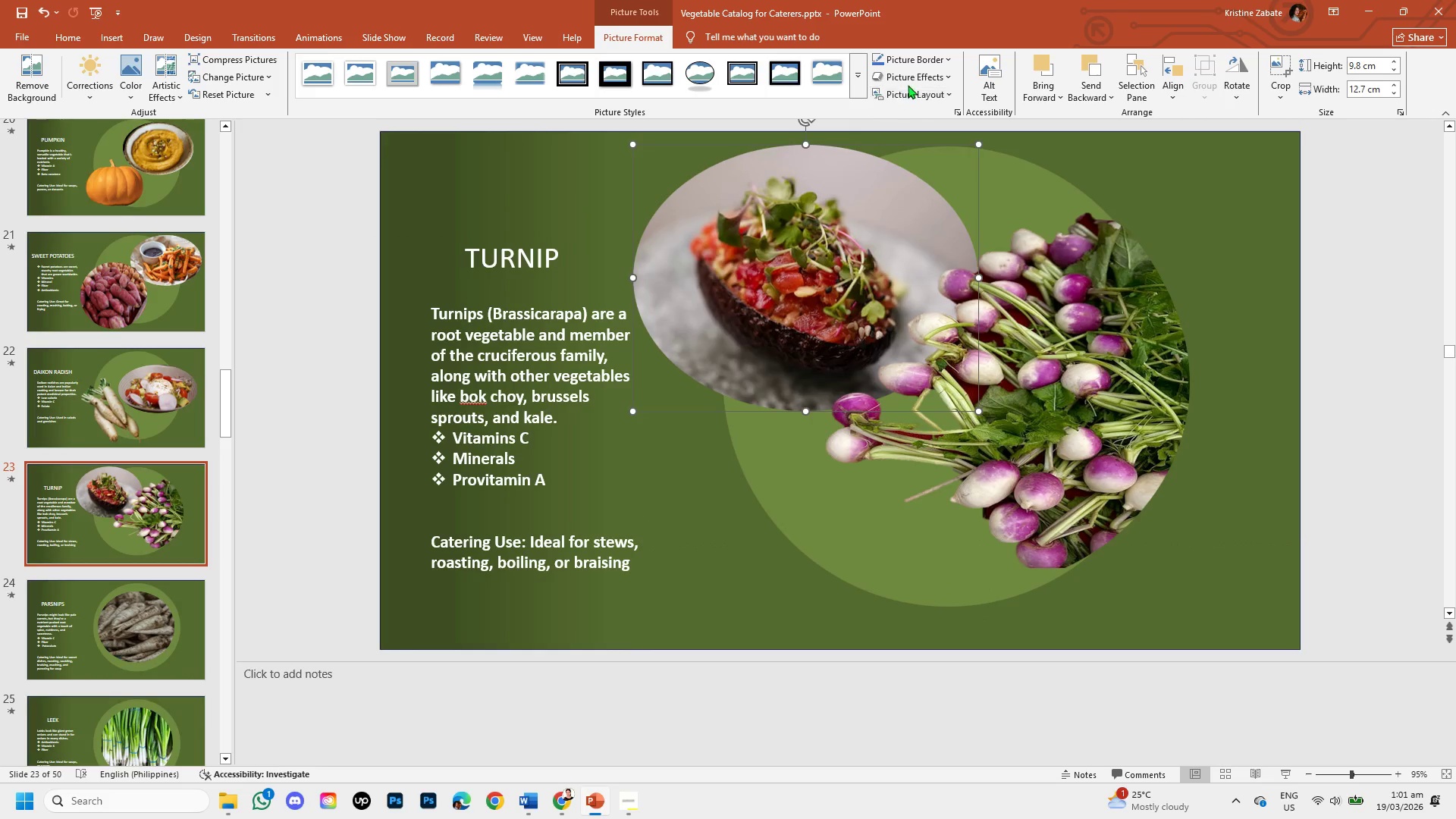 
left_click([909, 80])
 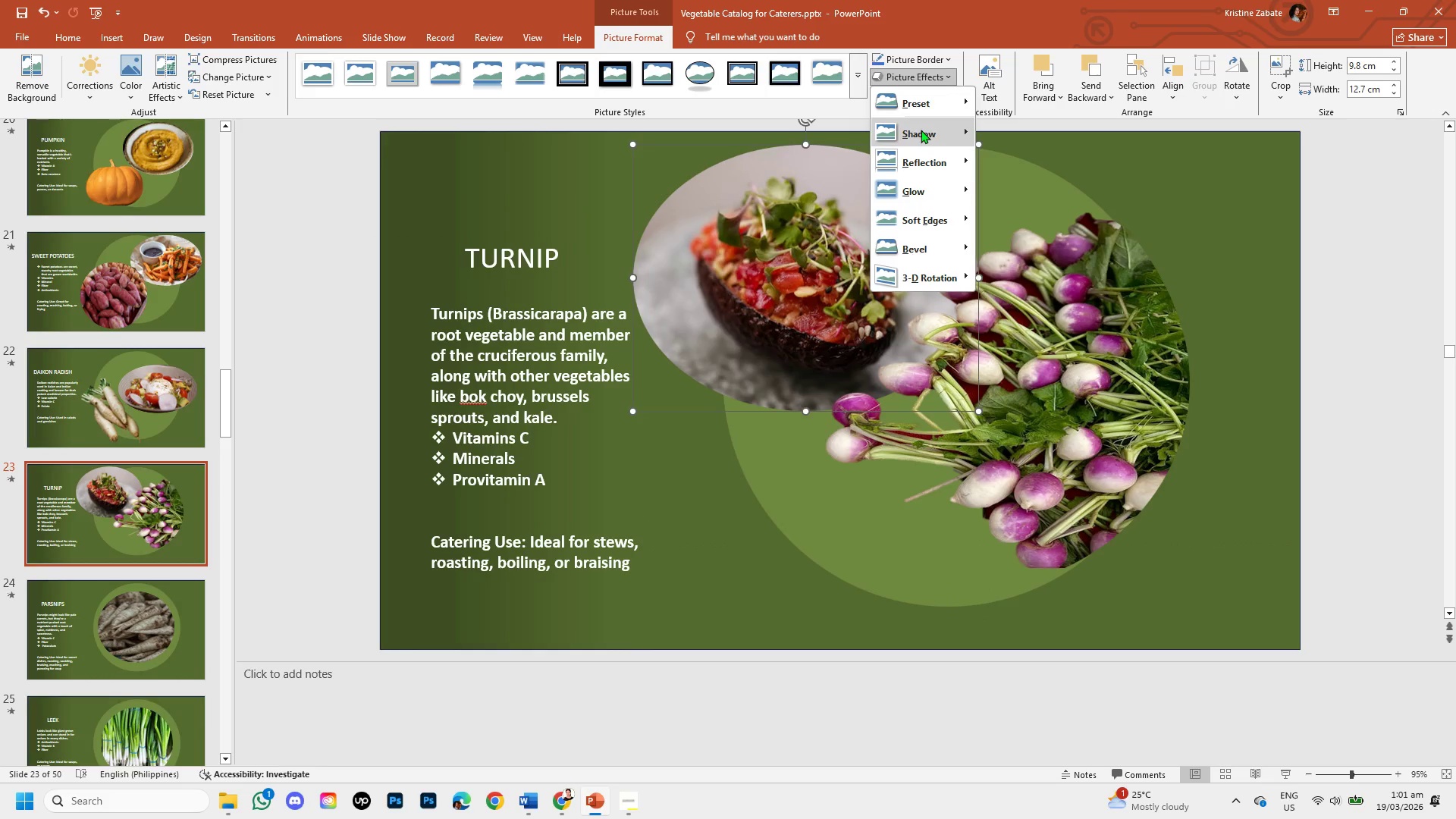 
left_click([921, 130])
 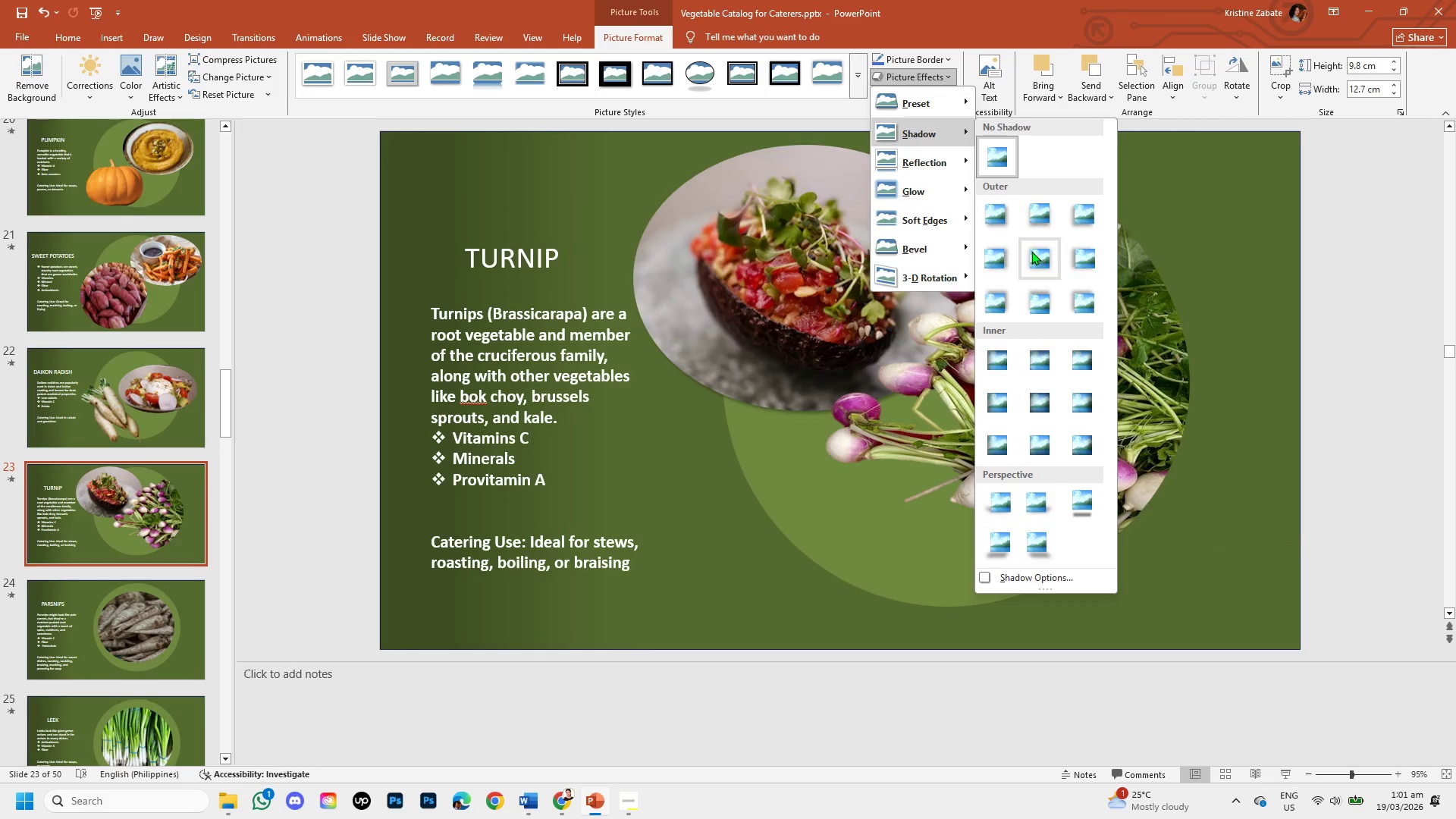 
left_click([1034, 255])
 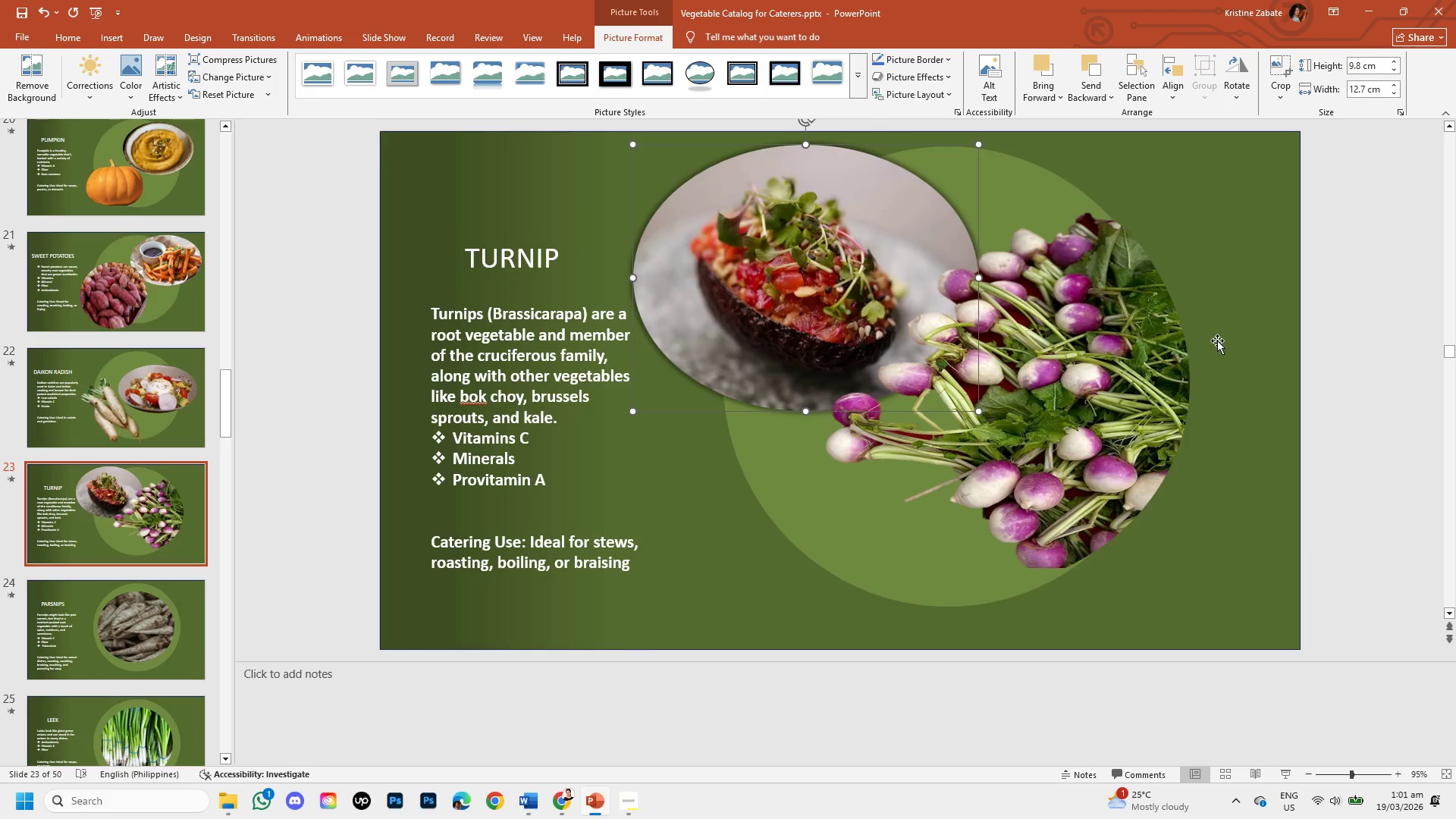 
left_click([1250, 363])
 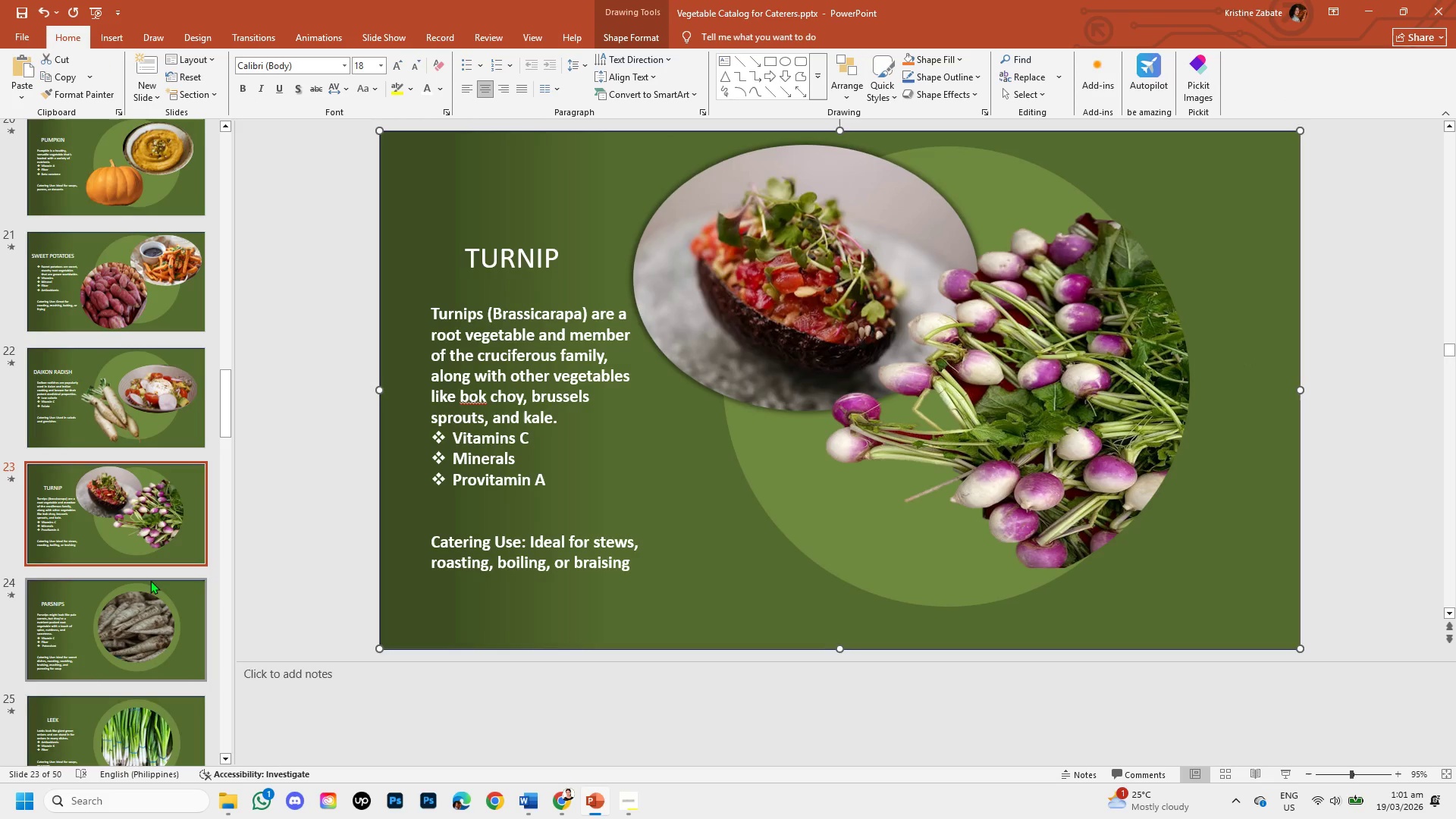 
left_click([140, 612])
 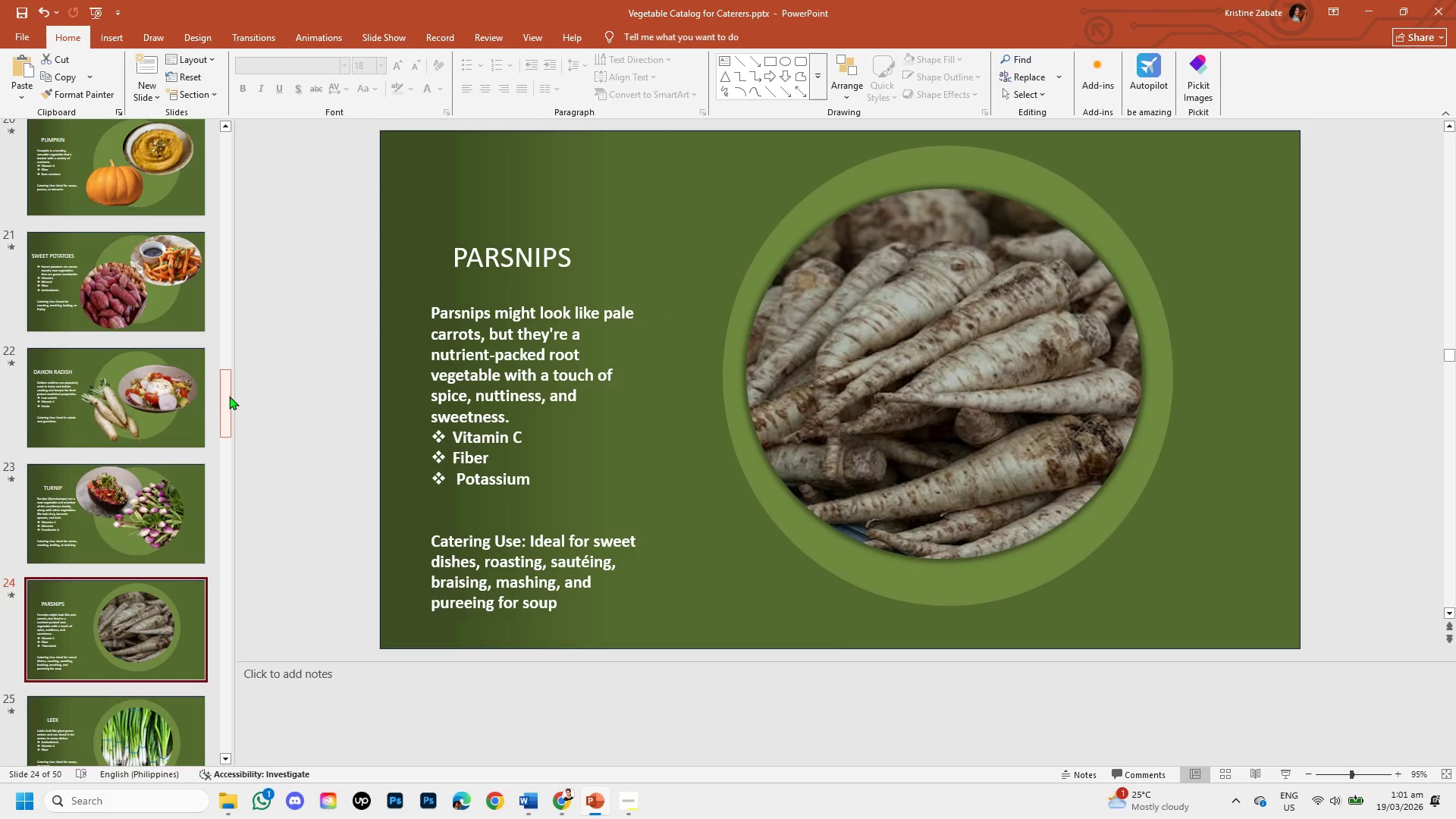 
left_click_drag(start_coordinate=[228, 393], to_coordinate=[253, 412])
 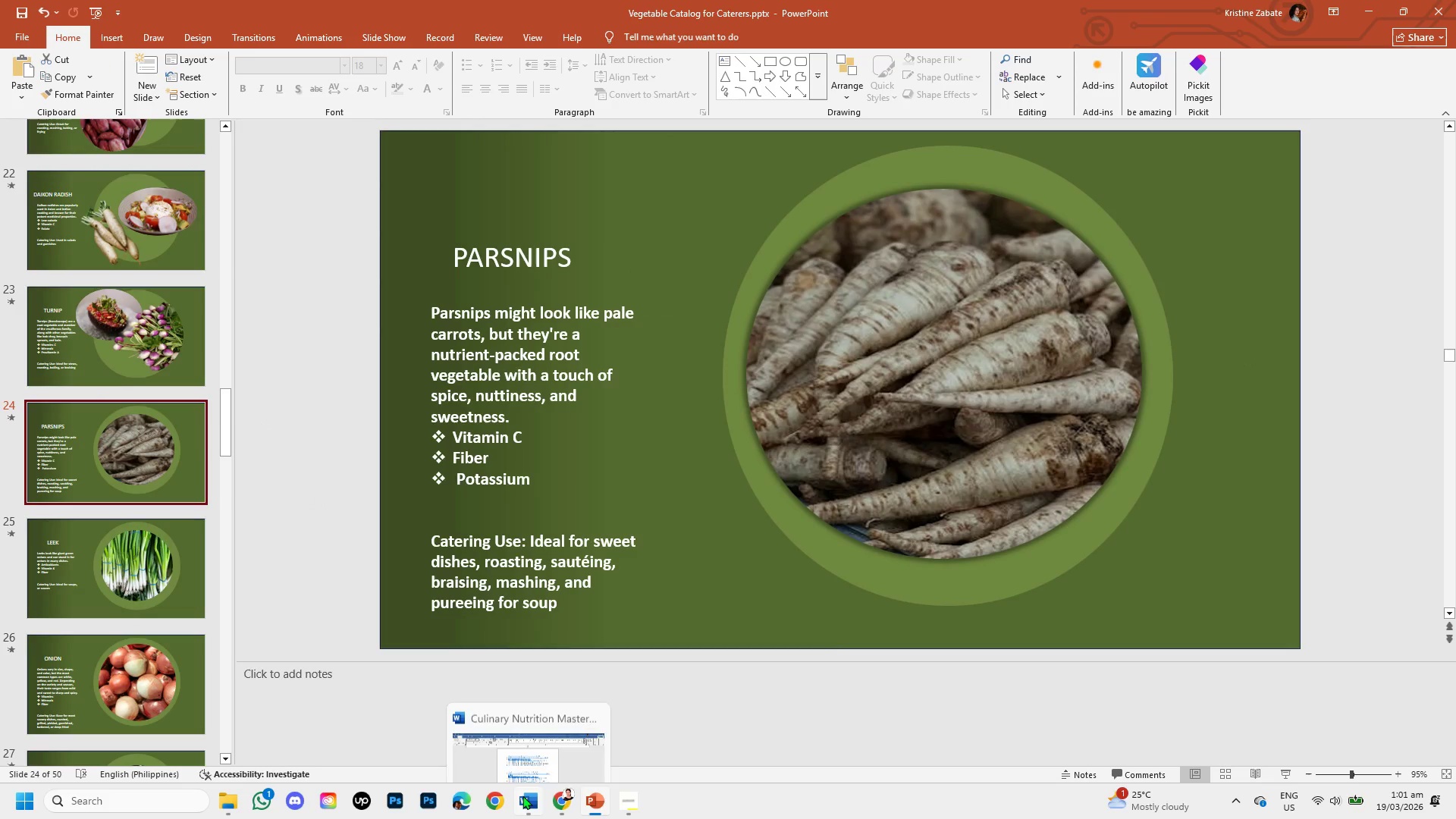 
left_click([523, 797])
 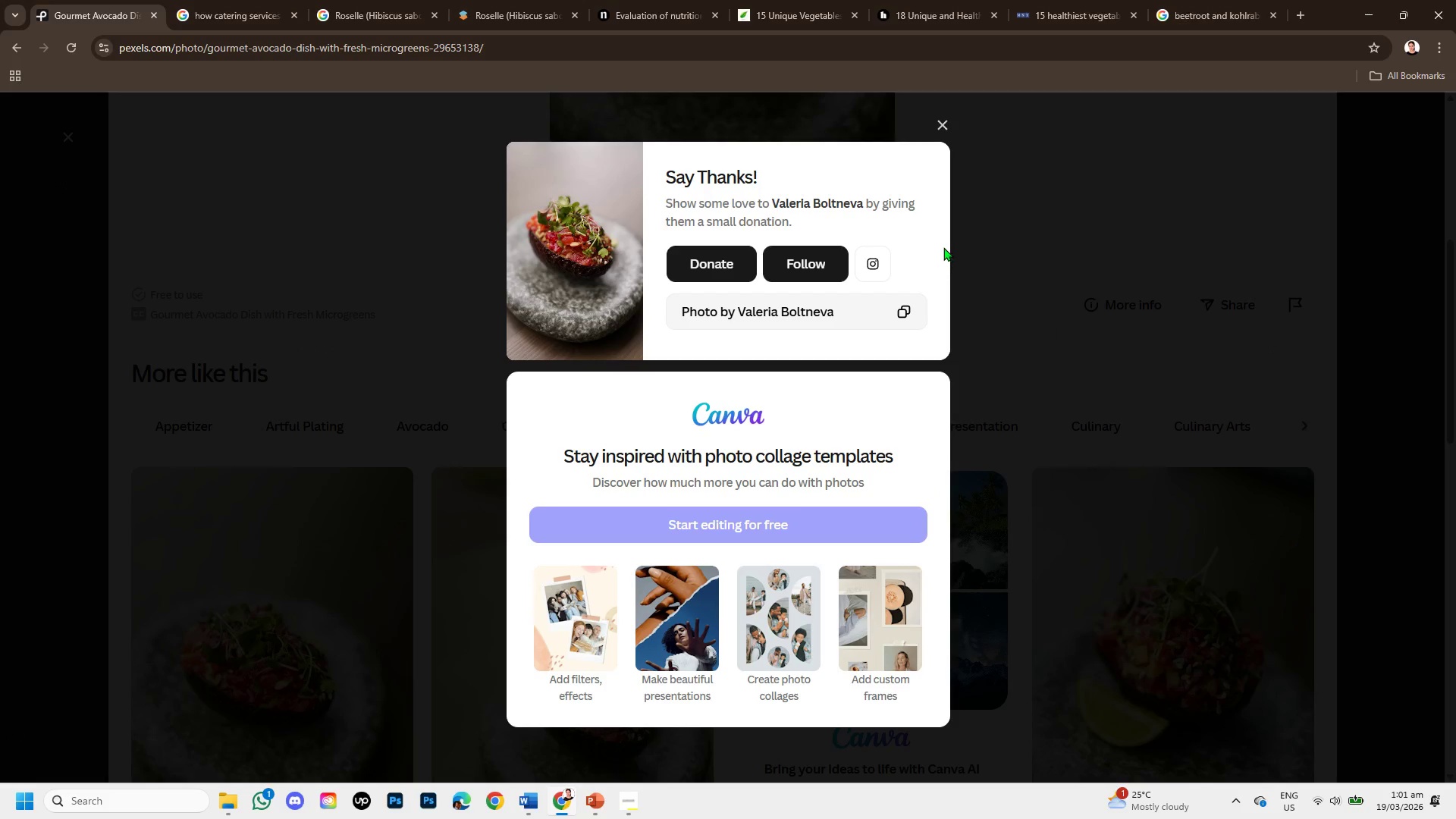 
left_click_drag(start_coordinate=[520, 49], to_coordinate=[63, 49])
 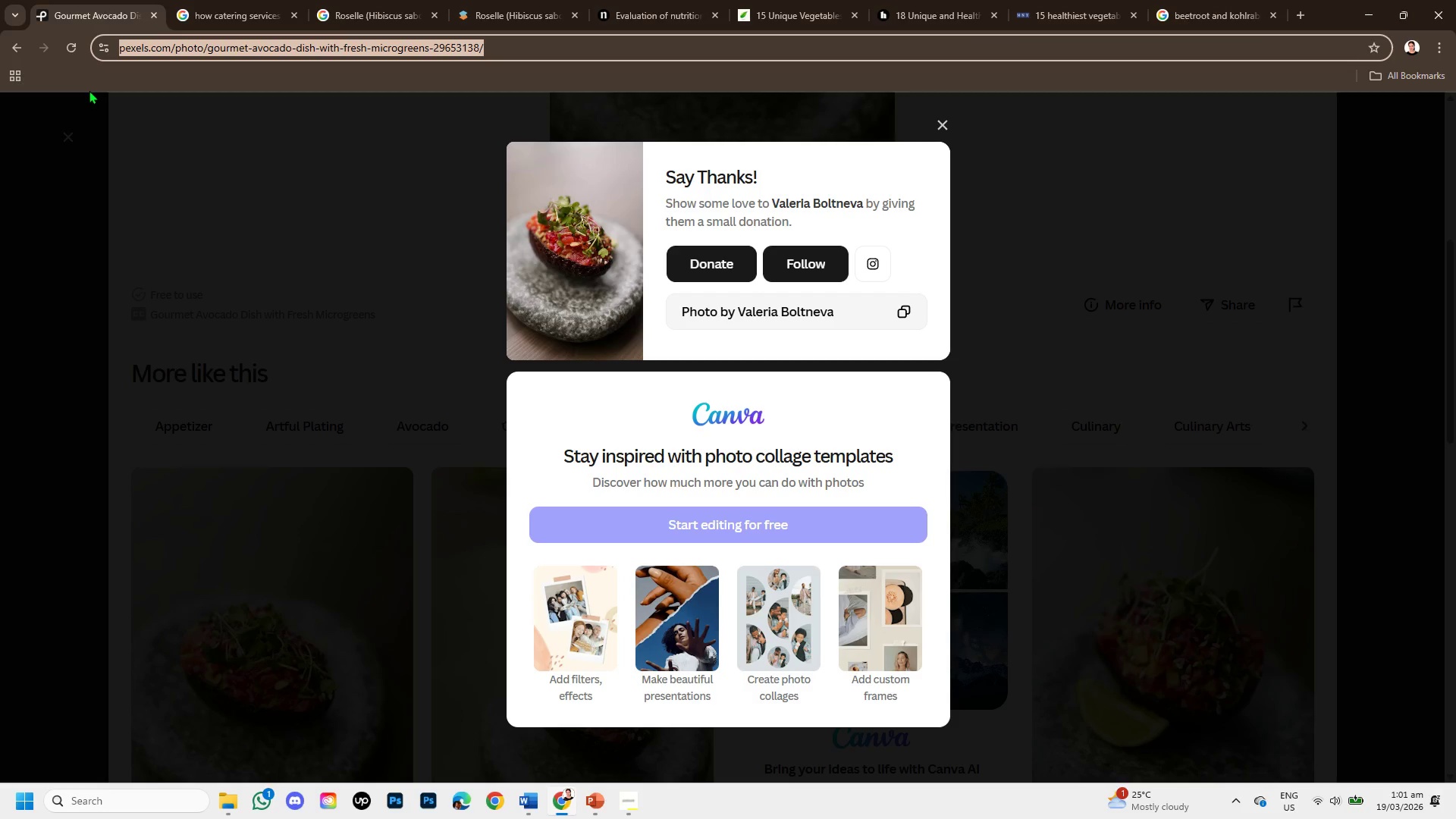 
key(Control+C)
 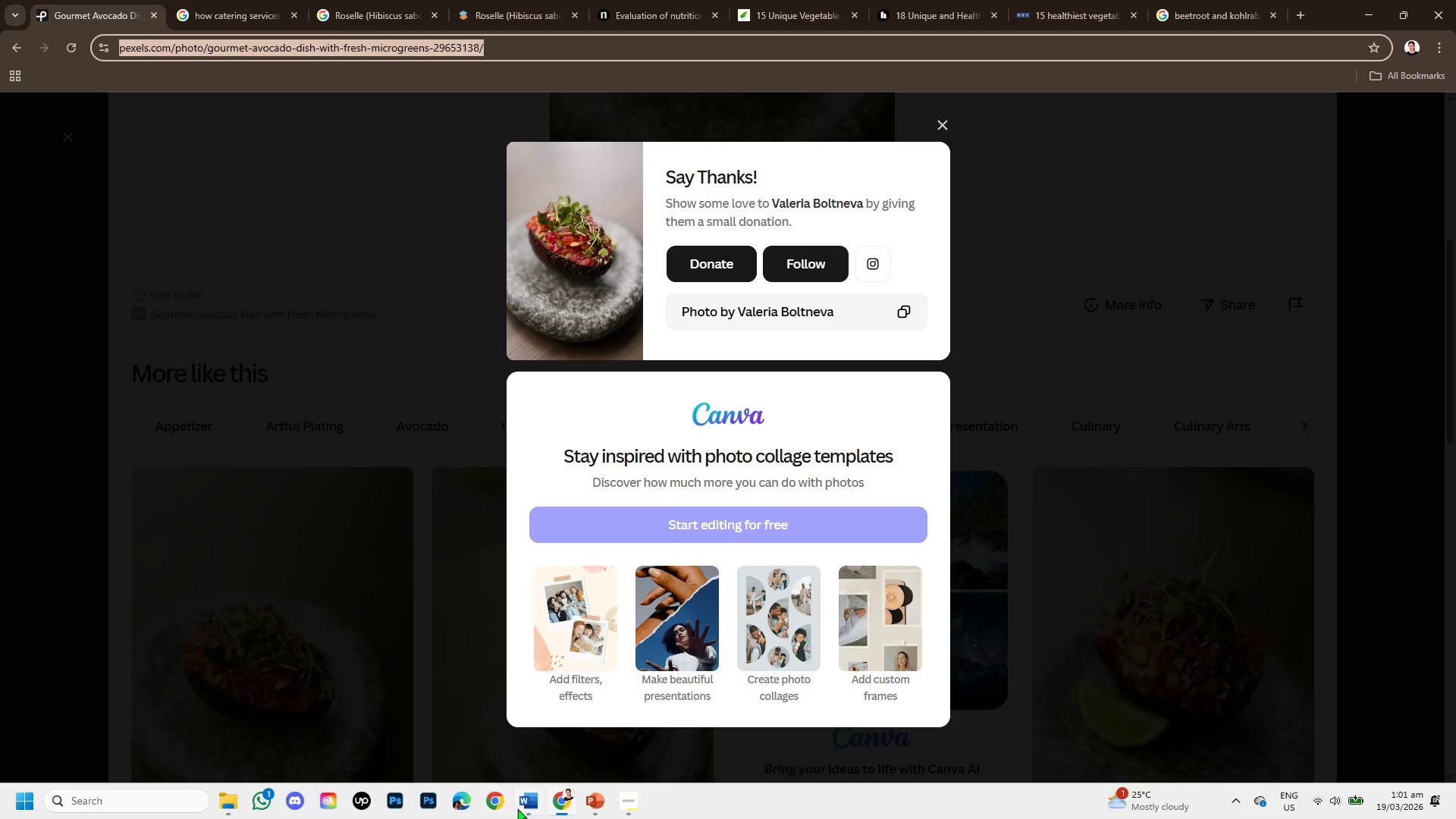 
left_click([519, 810])
 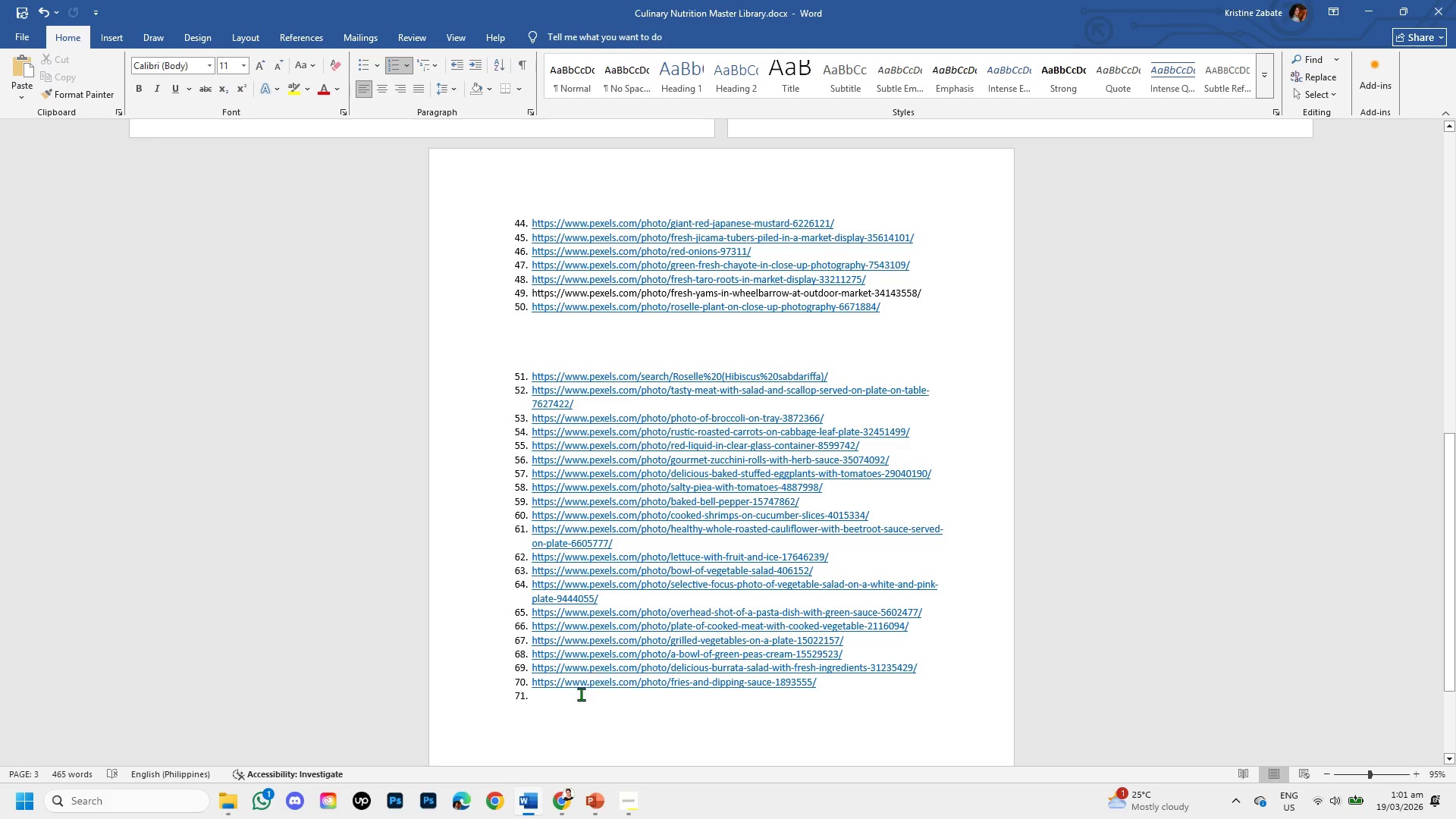 
hold_key(key=ControlLeft, duration=0.64)
 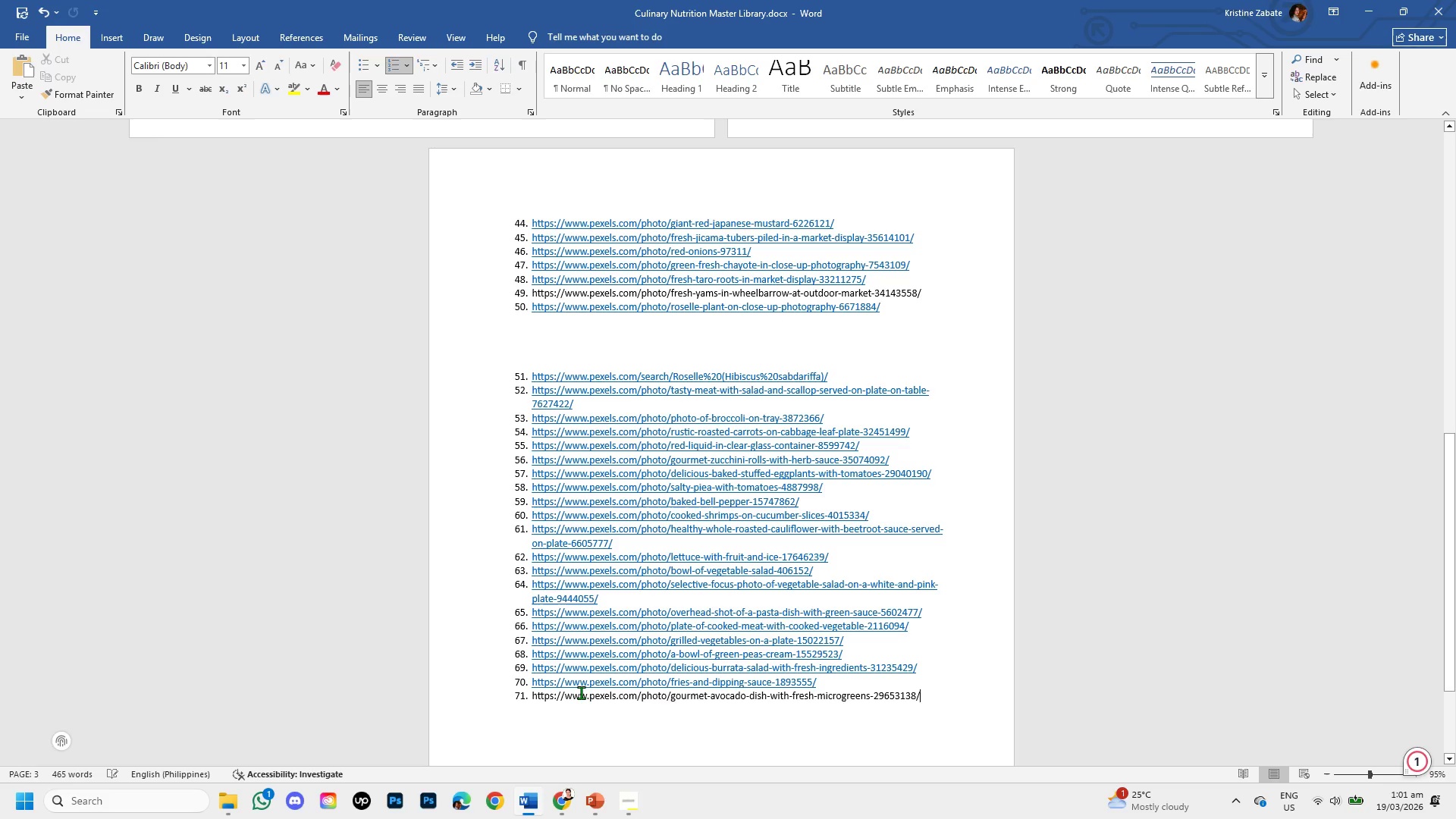 
key(Enter)
 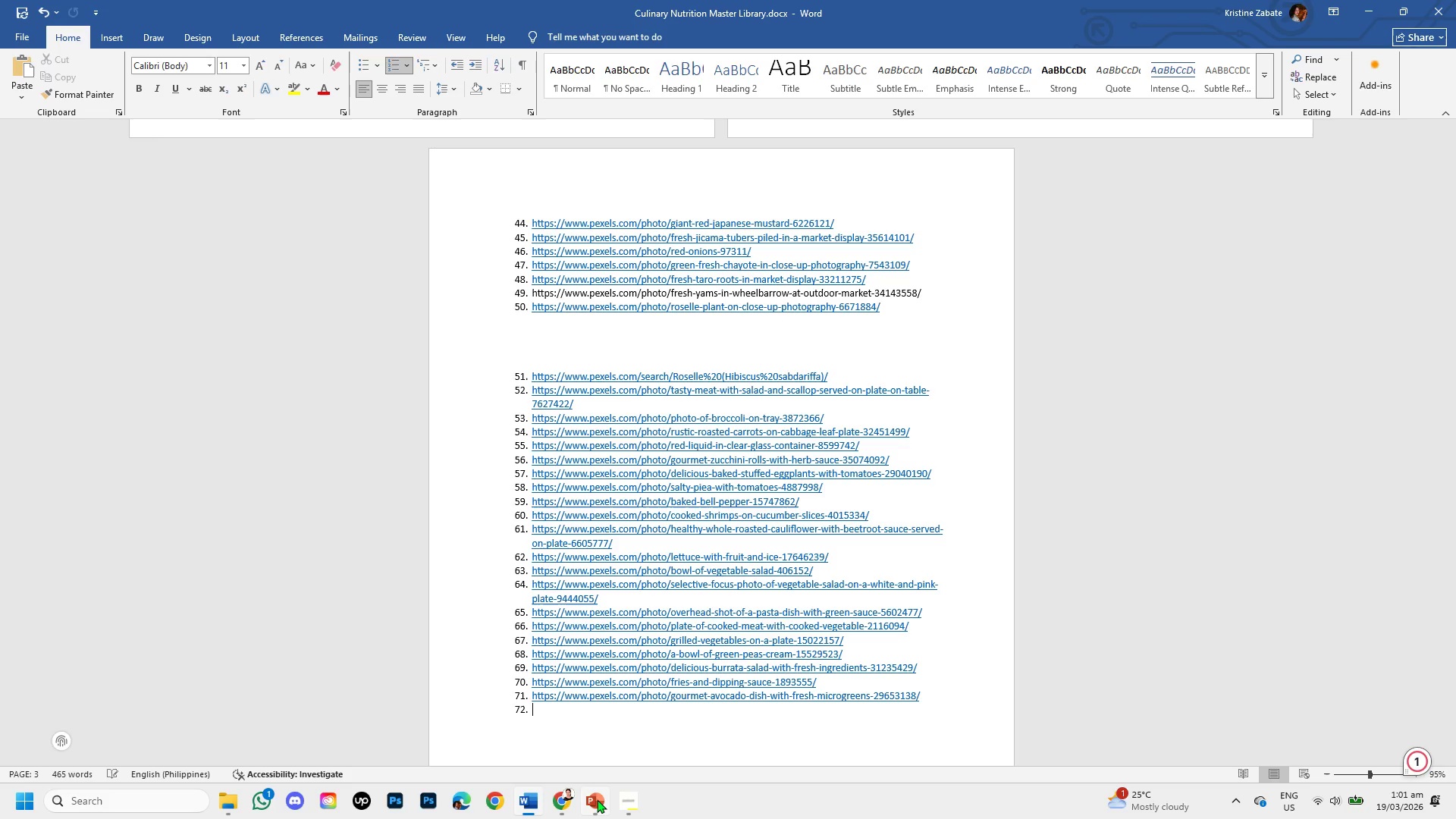 
left_click([597, 800])
 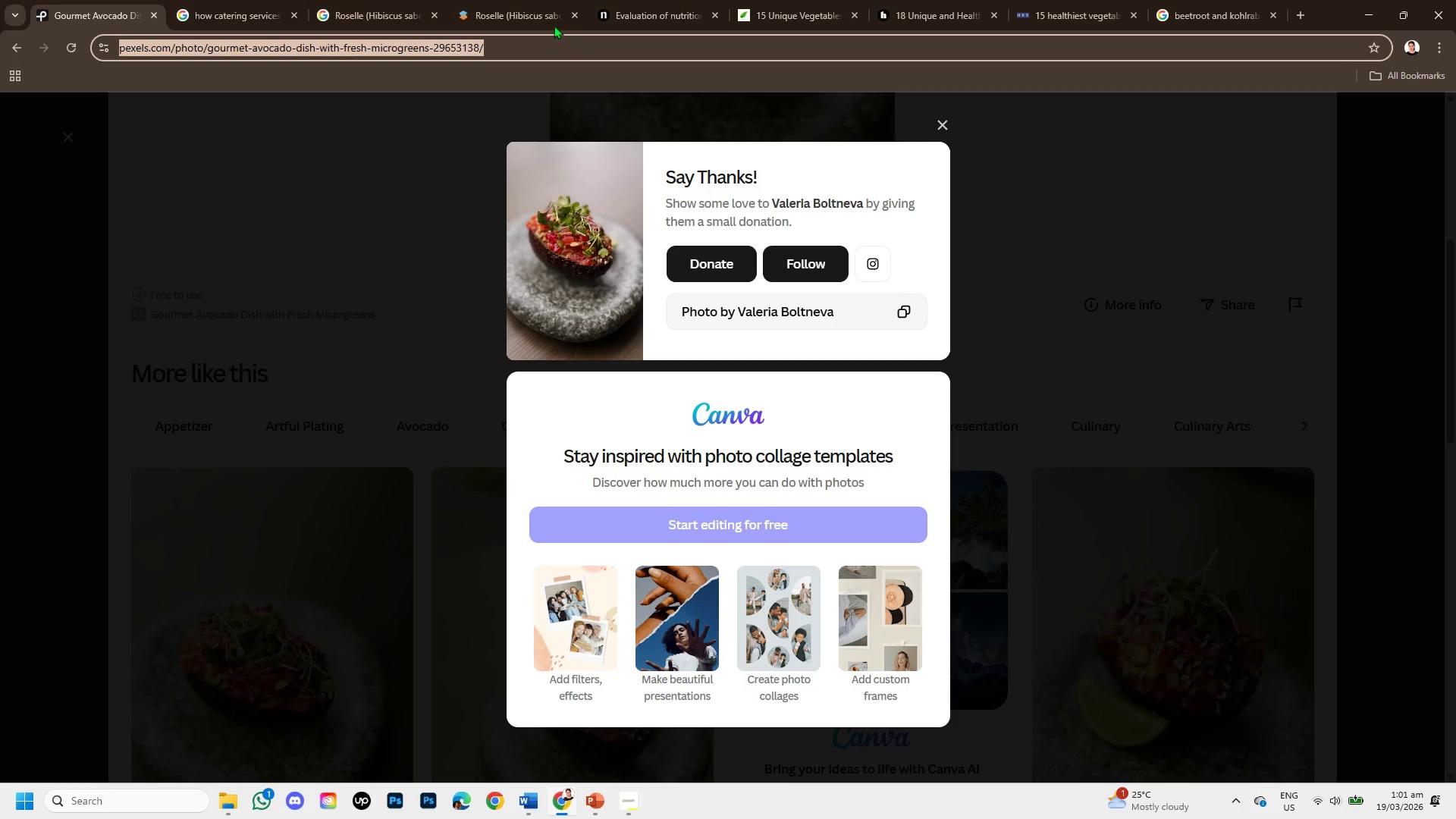 
left_click([936, 121])
 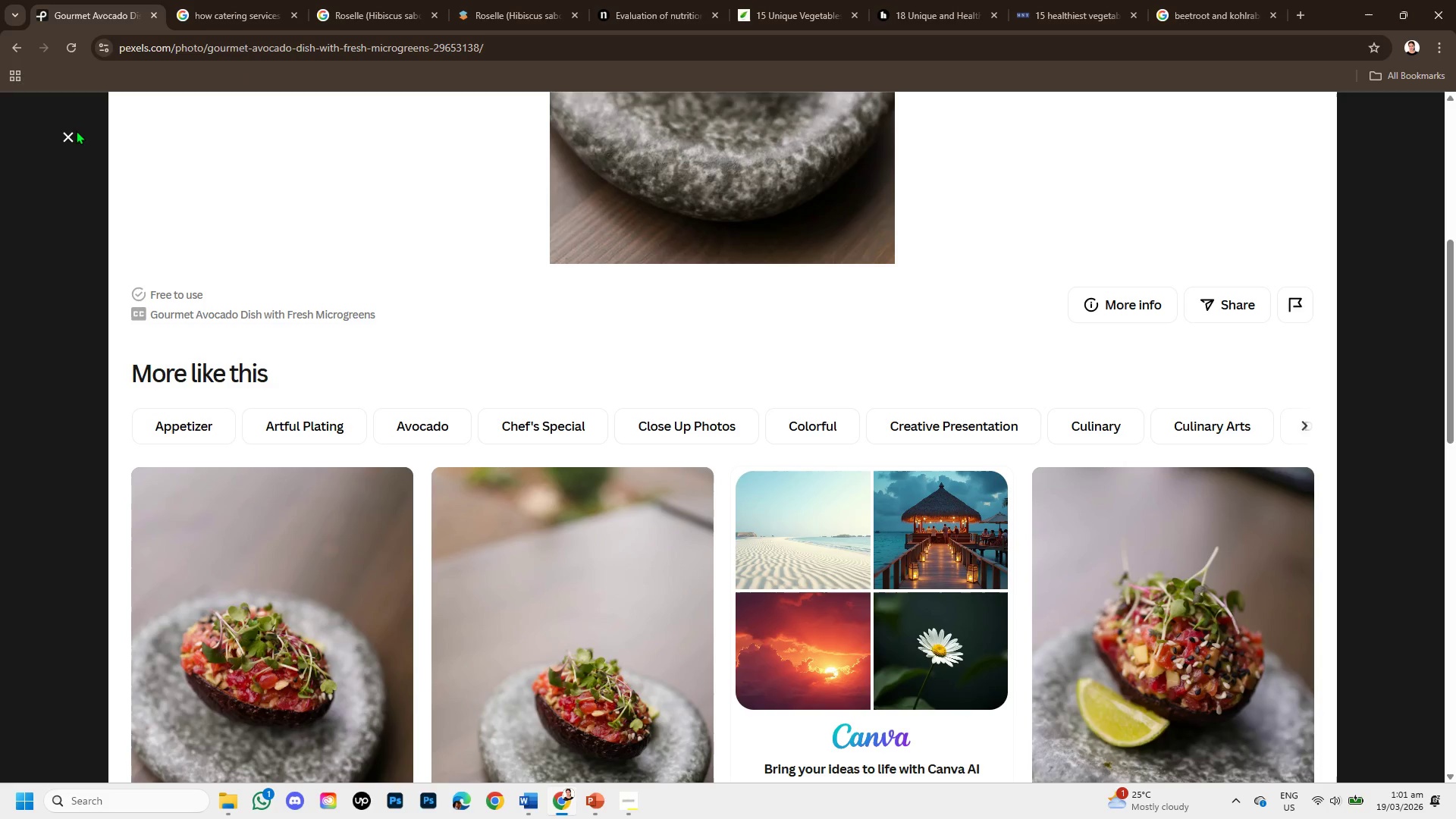 
left_click([67, 134])
 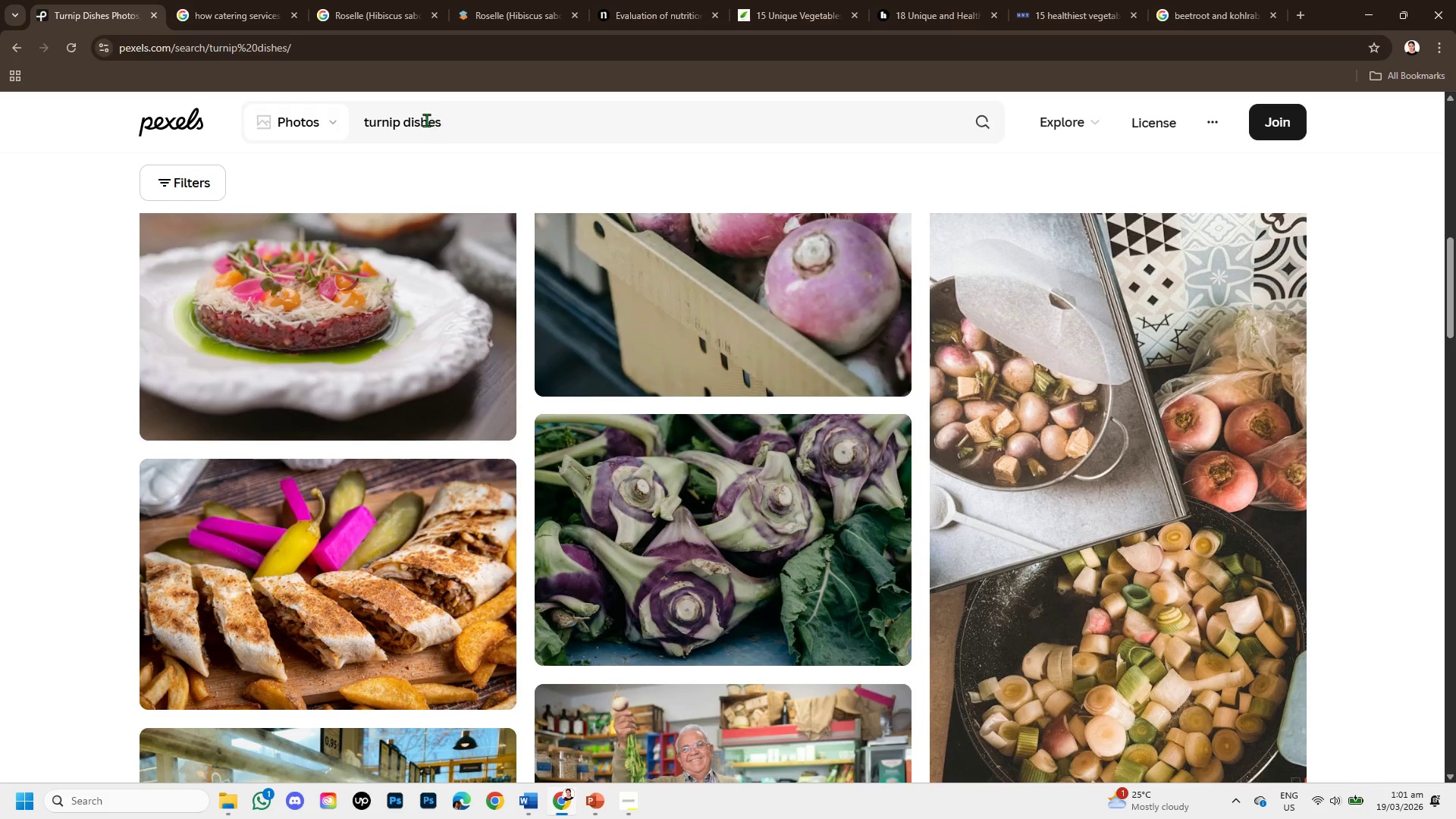 
left_click_drag(start_coordinate=[401, 120], to_coordinate=[347, 125])
 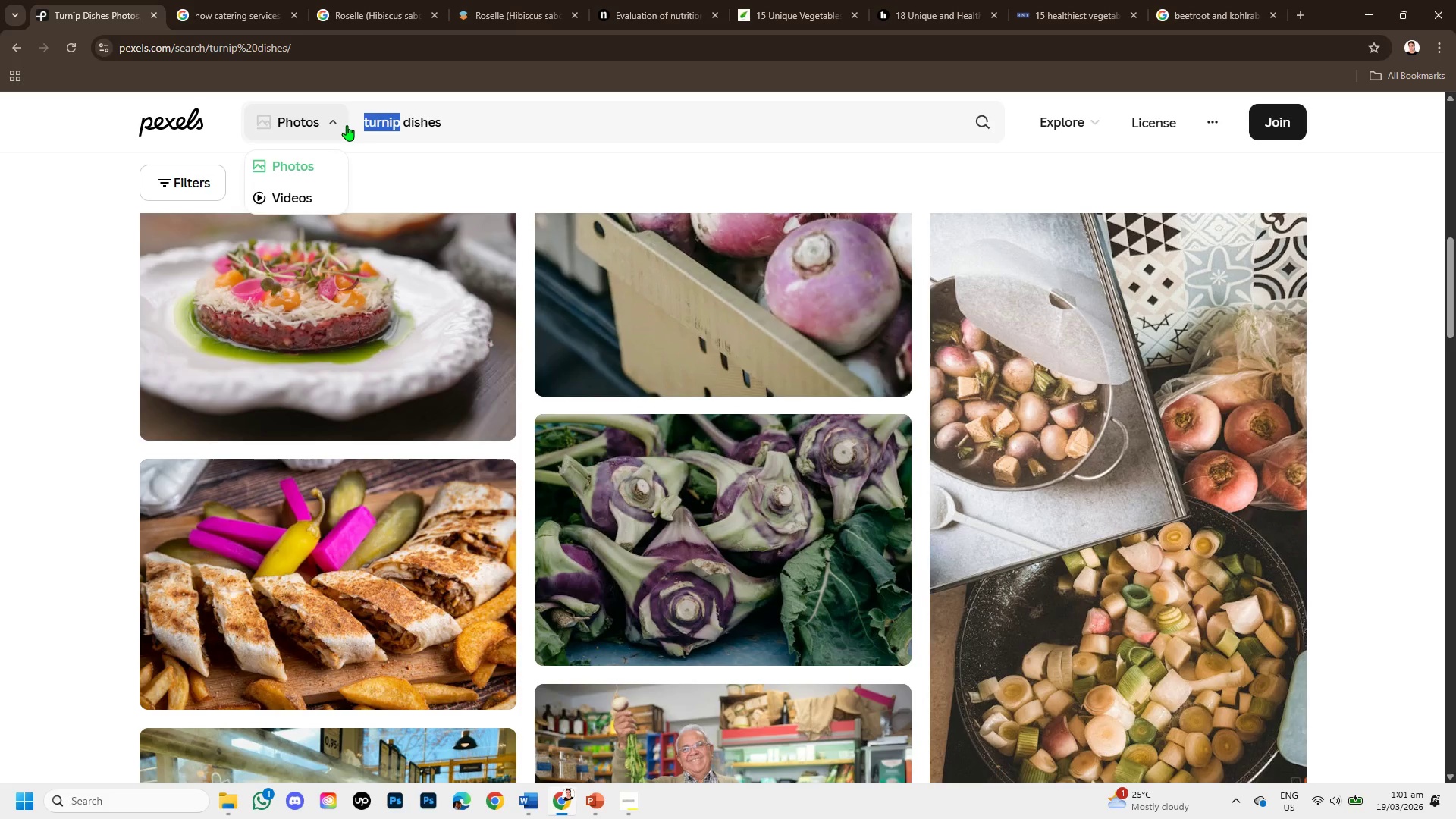 
key(Backspace)
type(parsnips )
 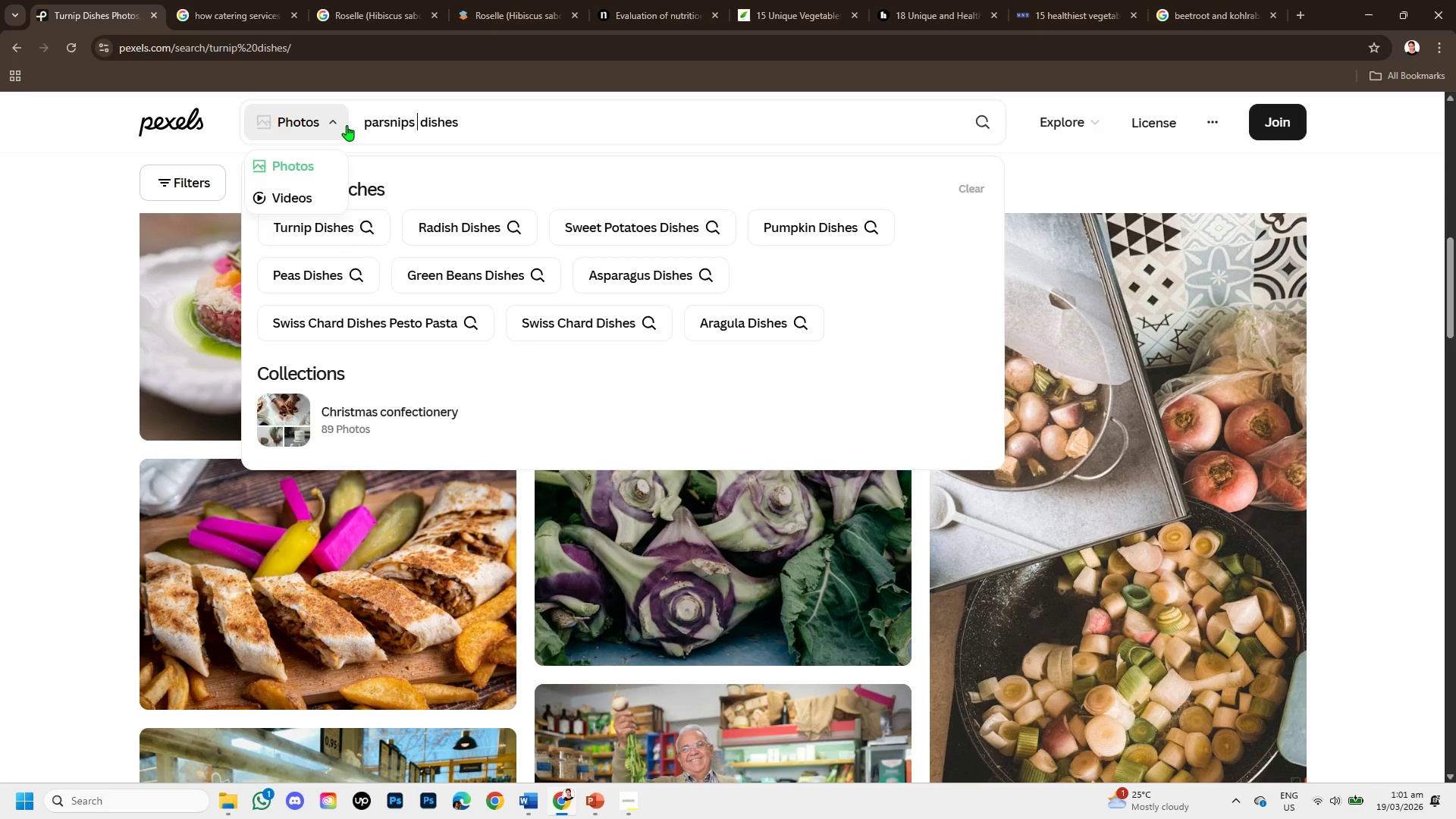 
key(Enter)
 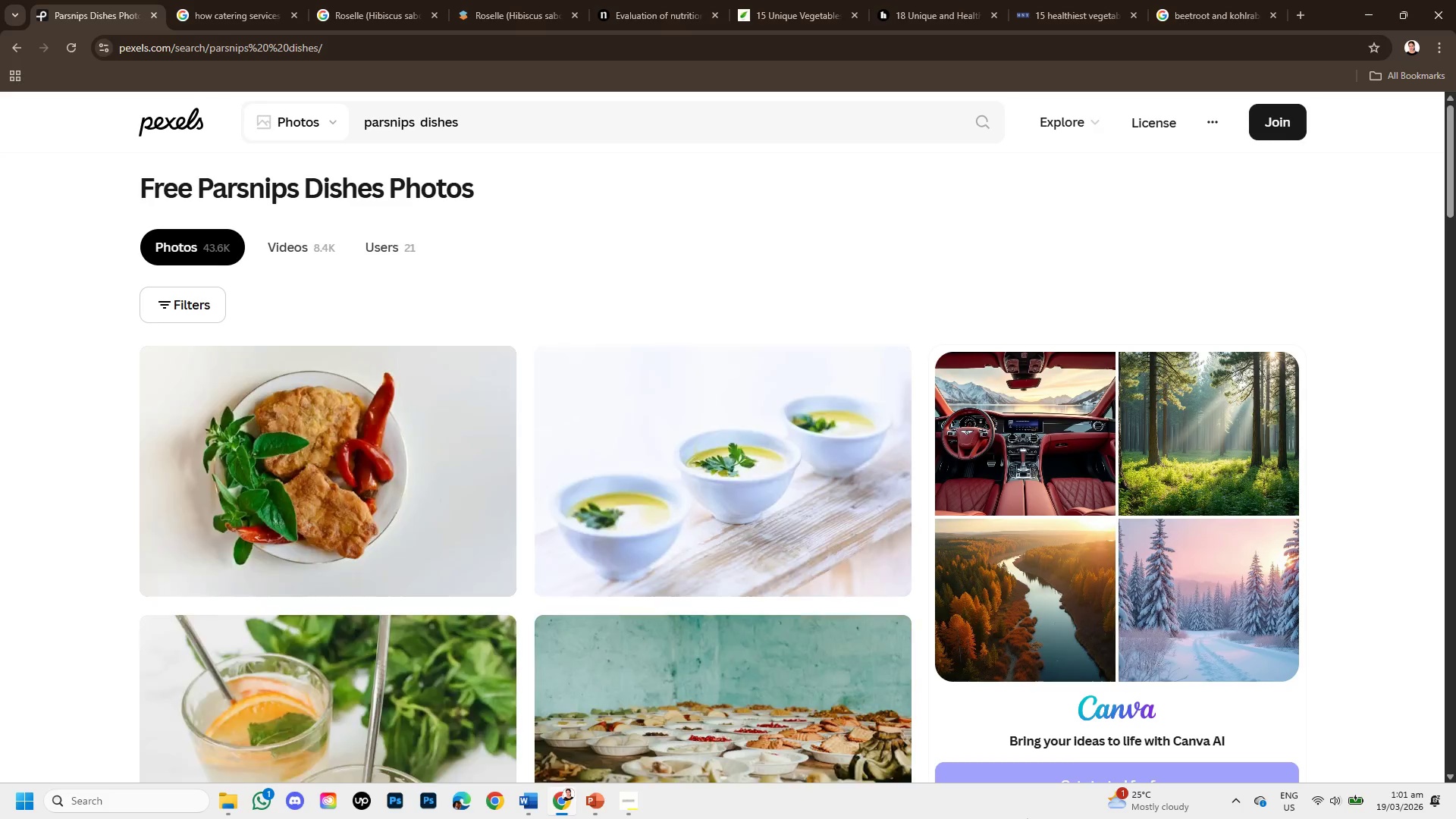 
scroll: coordinate [967, 727], scroll_direction: down, amount: 2.0
 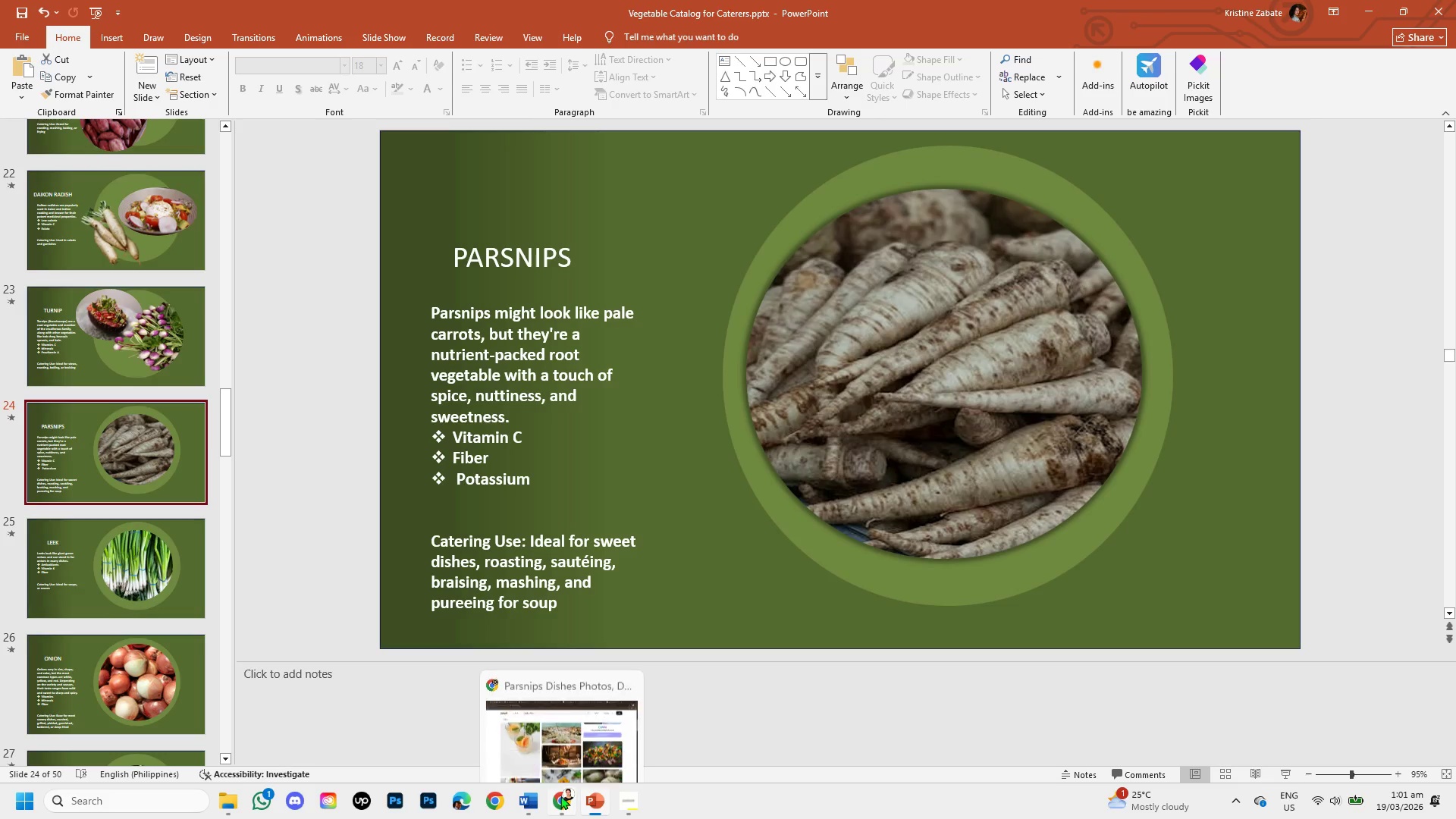 
left_click([565, 799])
 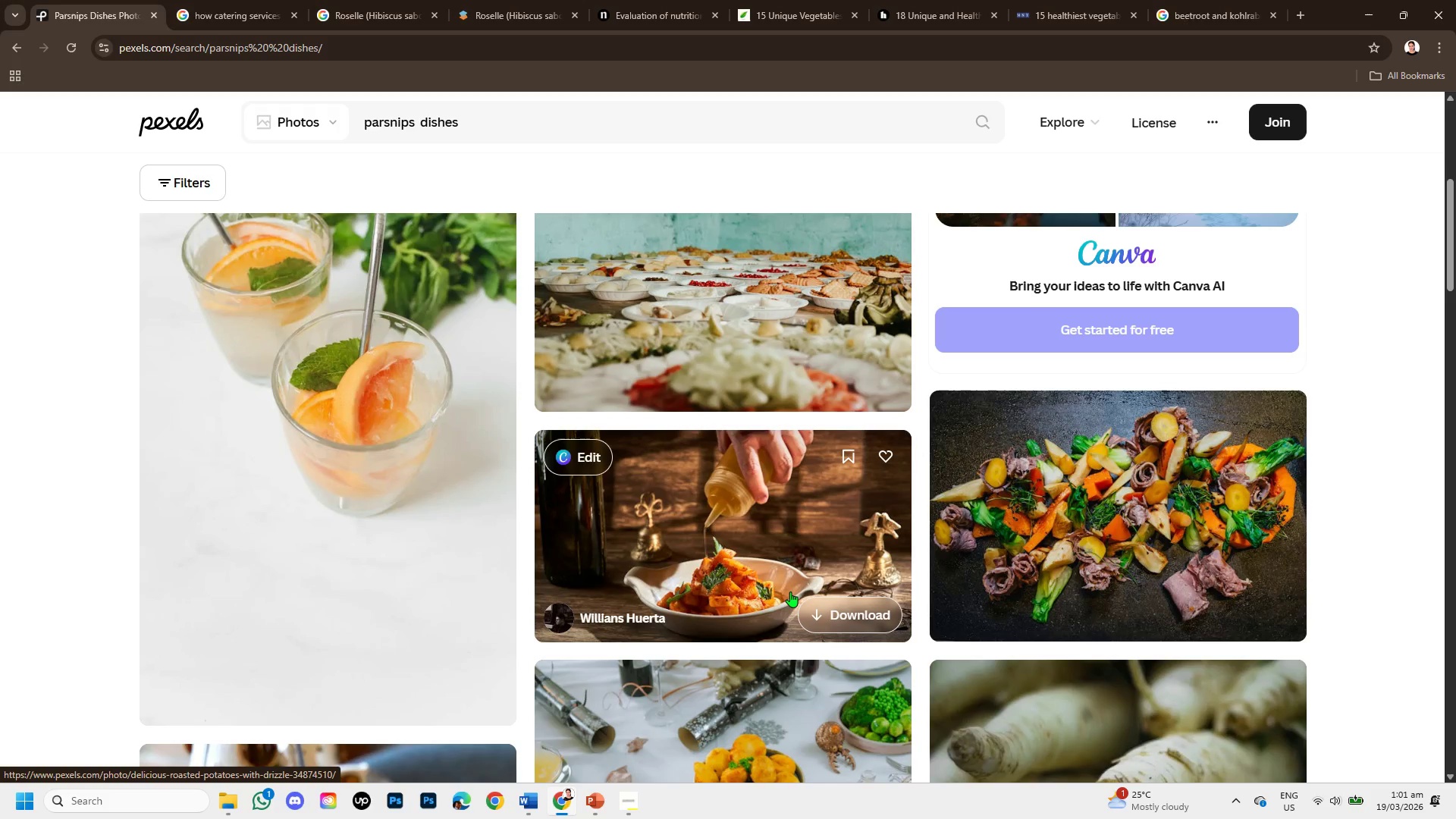 
scroll: coordinate [751, 590], scroll_direction: down, amount: 7.0
 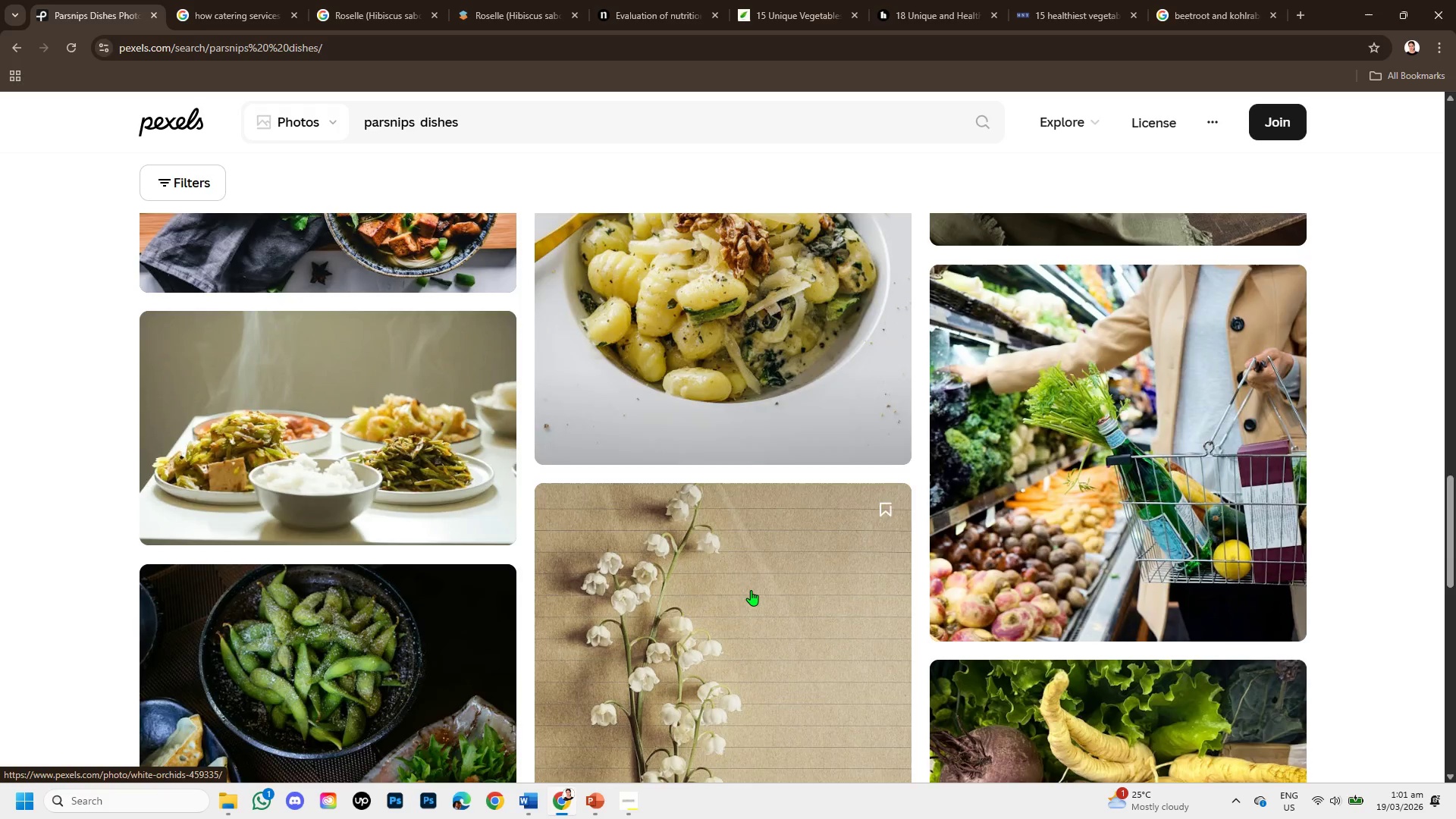 
scroll: coordinate [751, 590], scroll_direction: up, amount: 8.0
 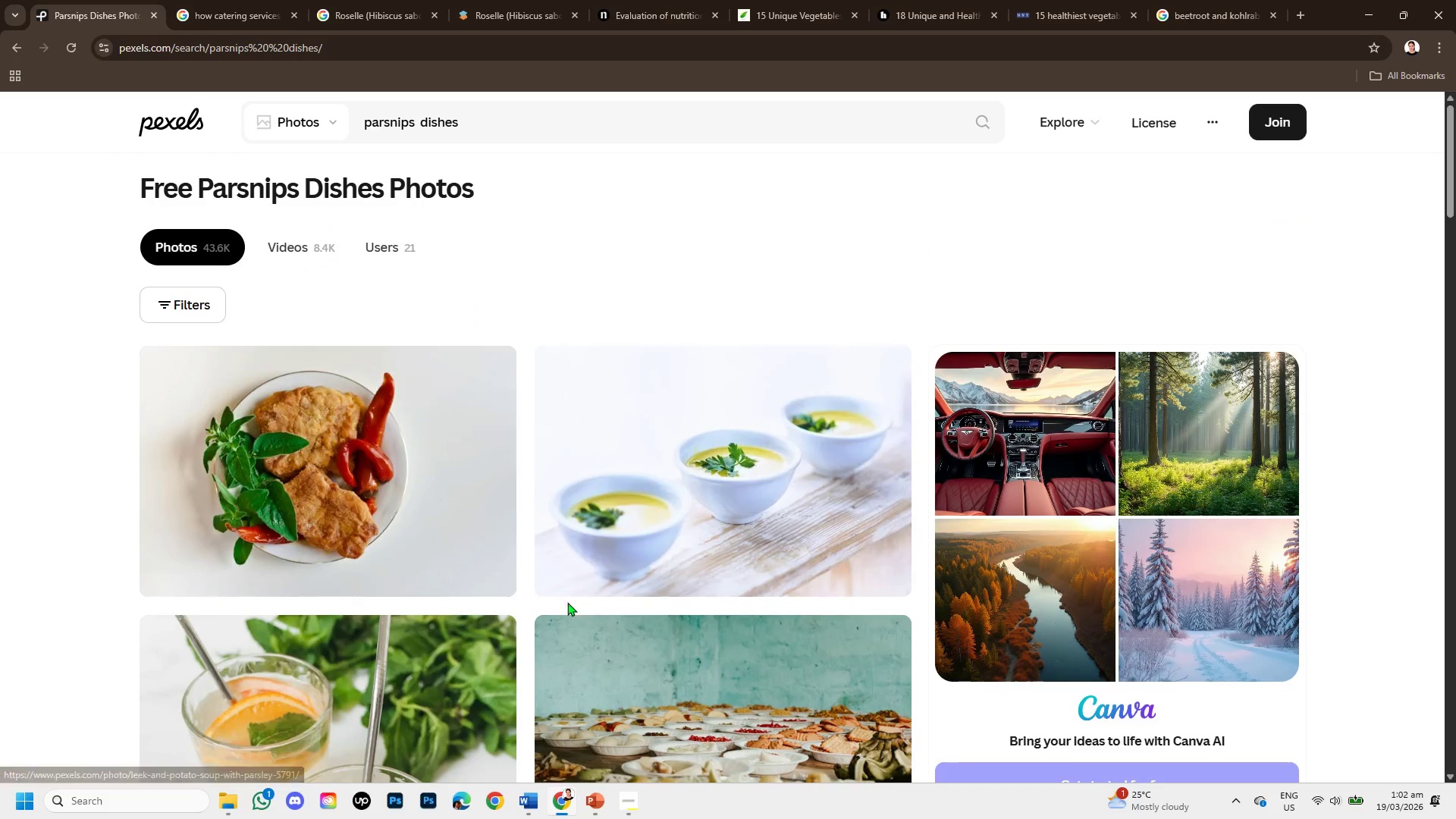 
scroll: coordinate [707, 434], scroll_direction: down, amount: 2.0
 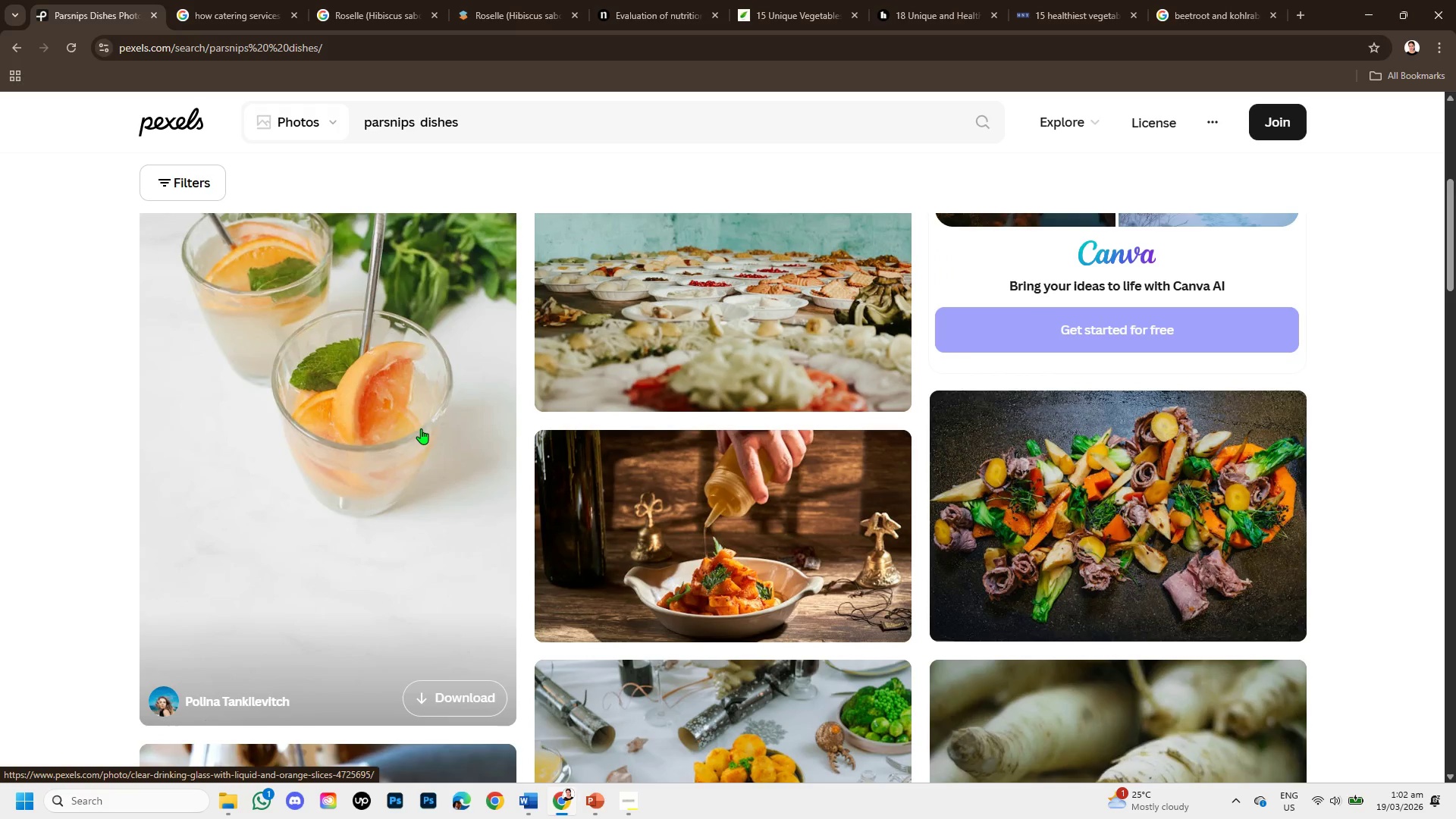 
left_click([421, 428])
 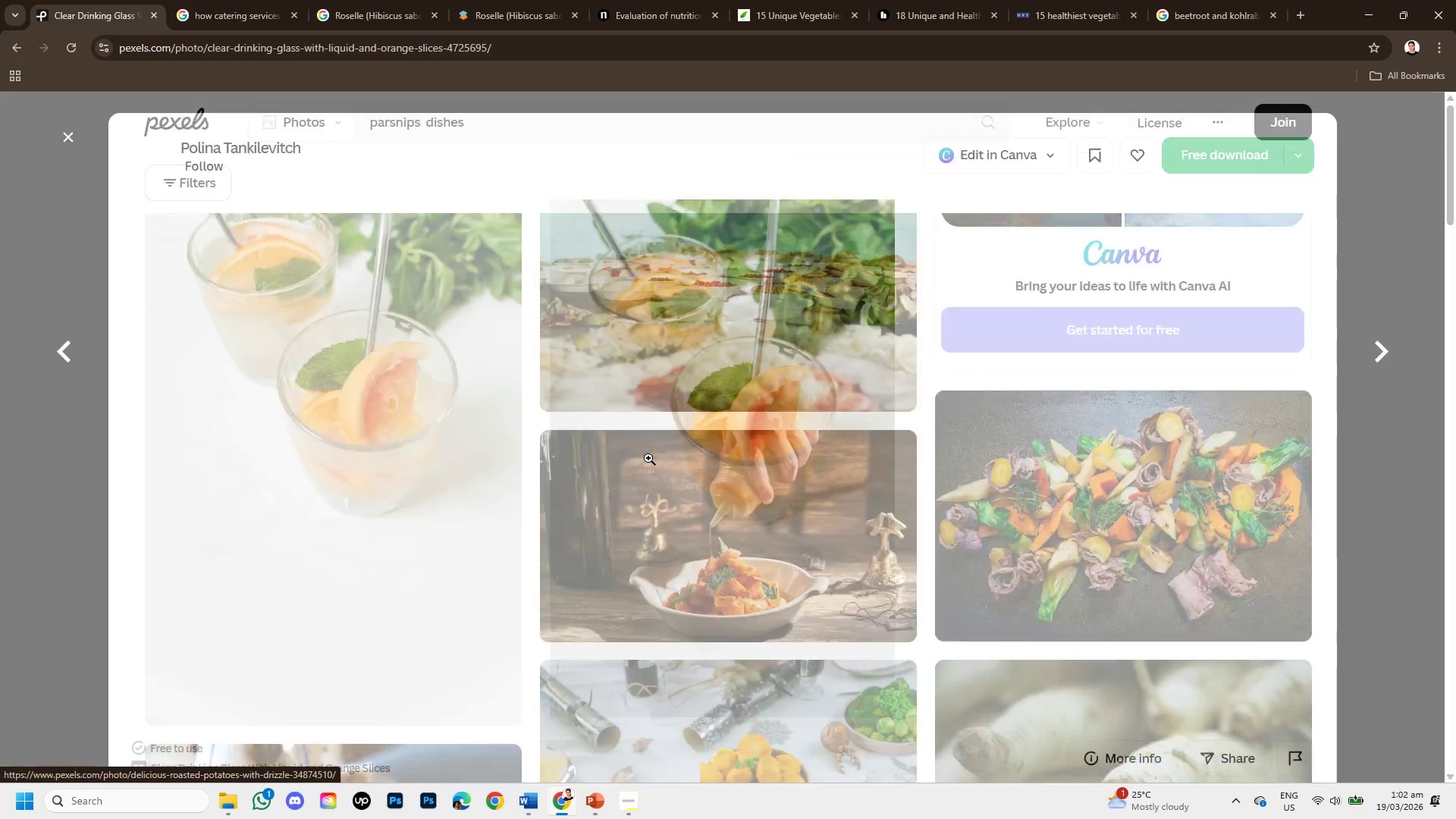 
scroll: coordinate [648, 458], scroll_direction: down, amount: 2.0
 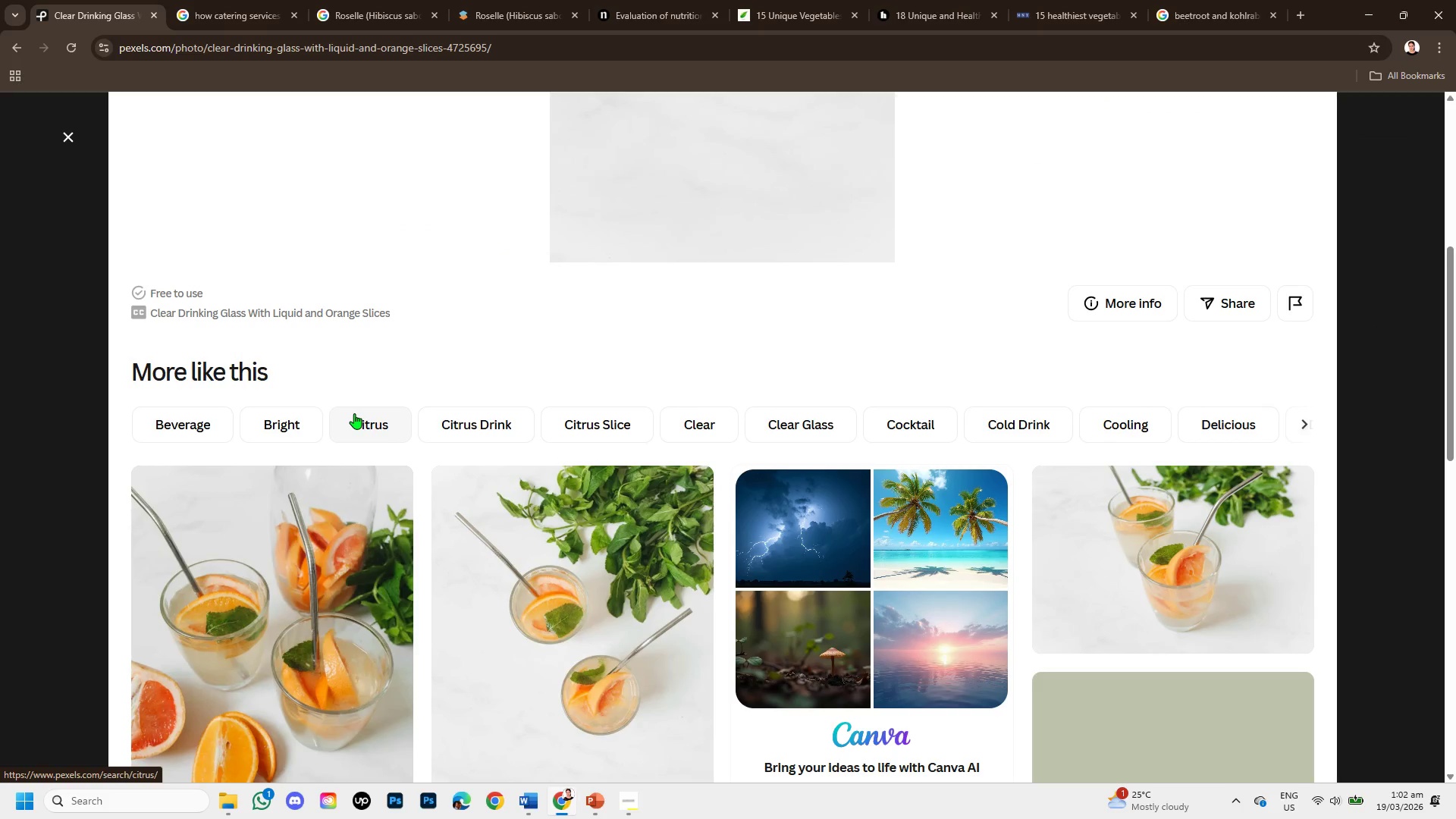 
left_click([60, 139])
 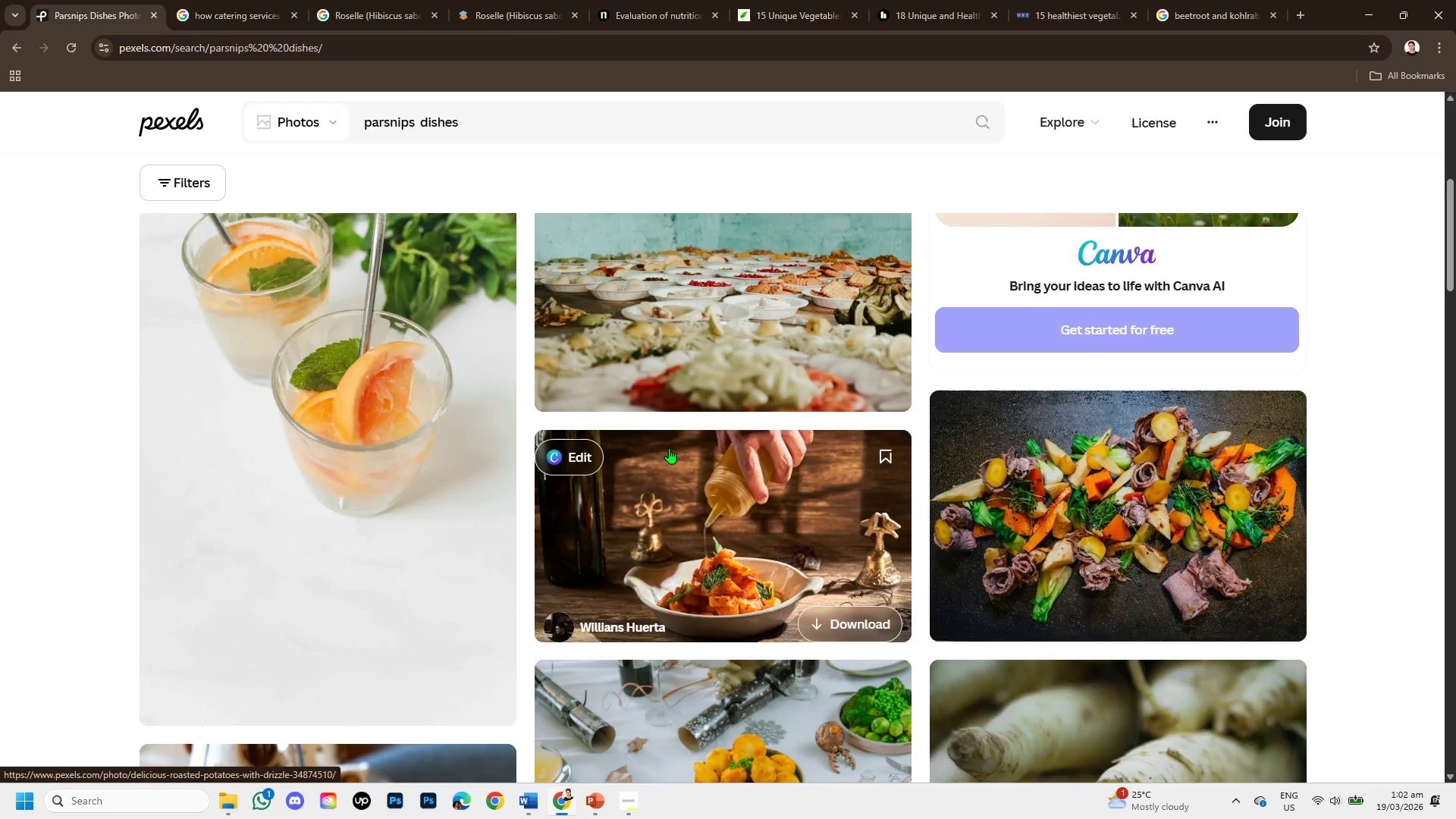 
scroll: coordinate [350, 403], scroll_direction: up, amount: 3.0
 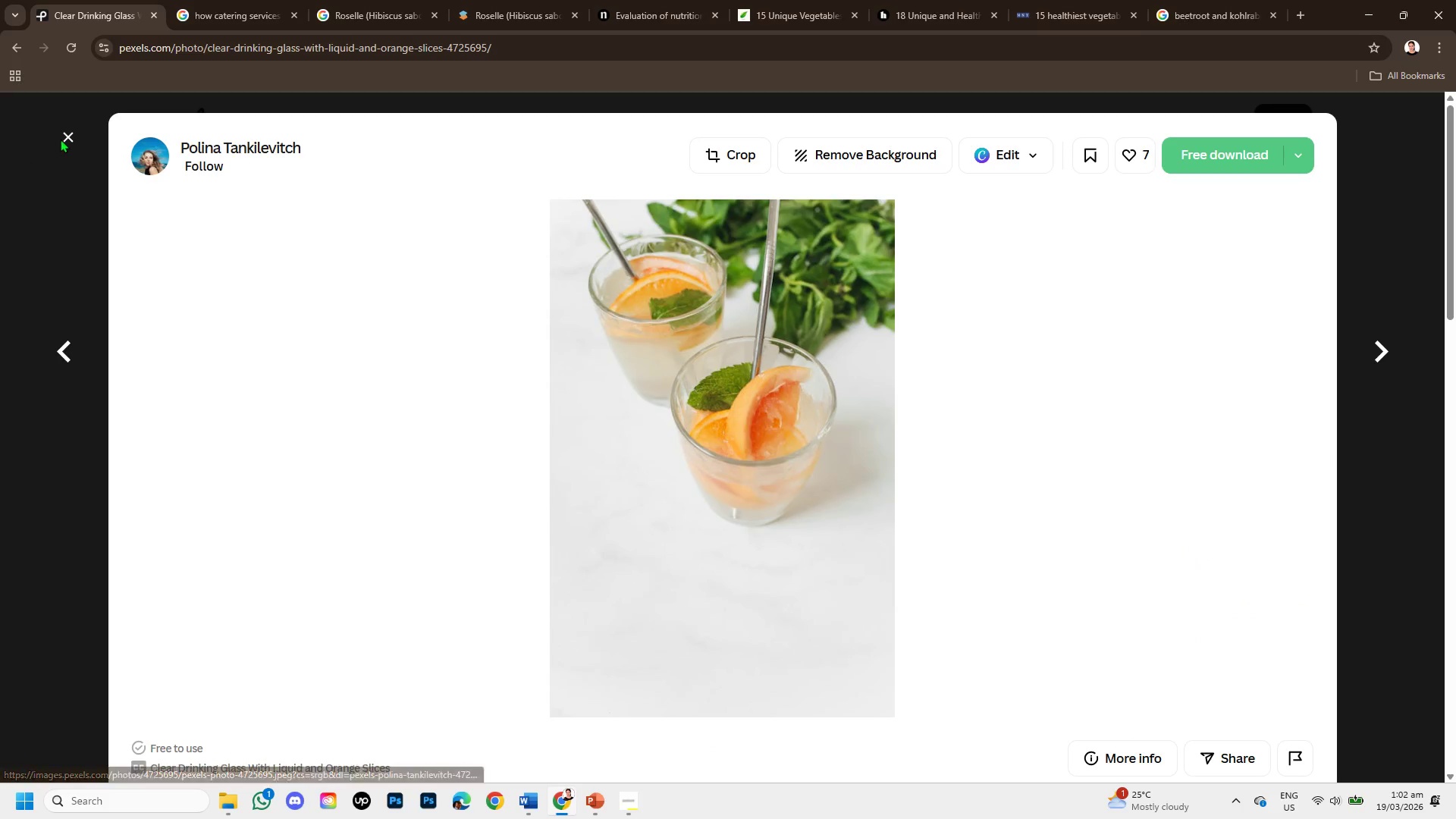 
left_click([693, 491])
 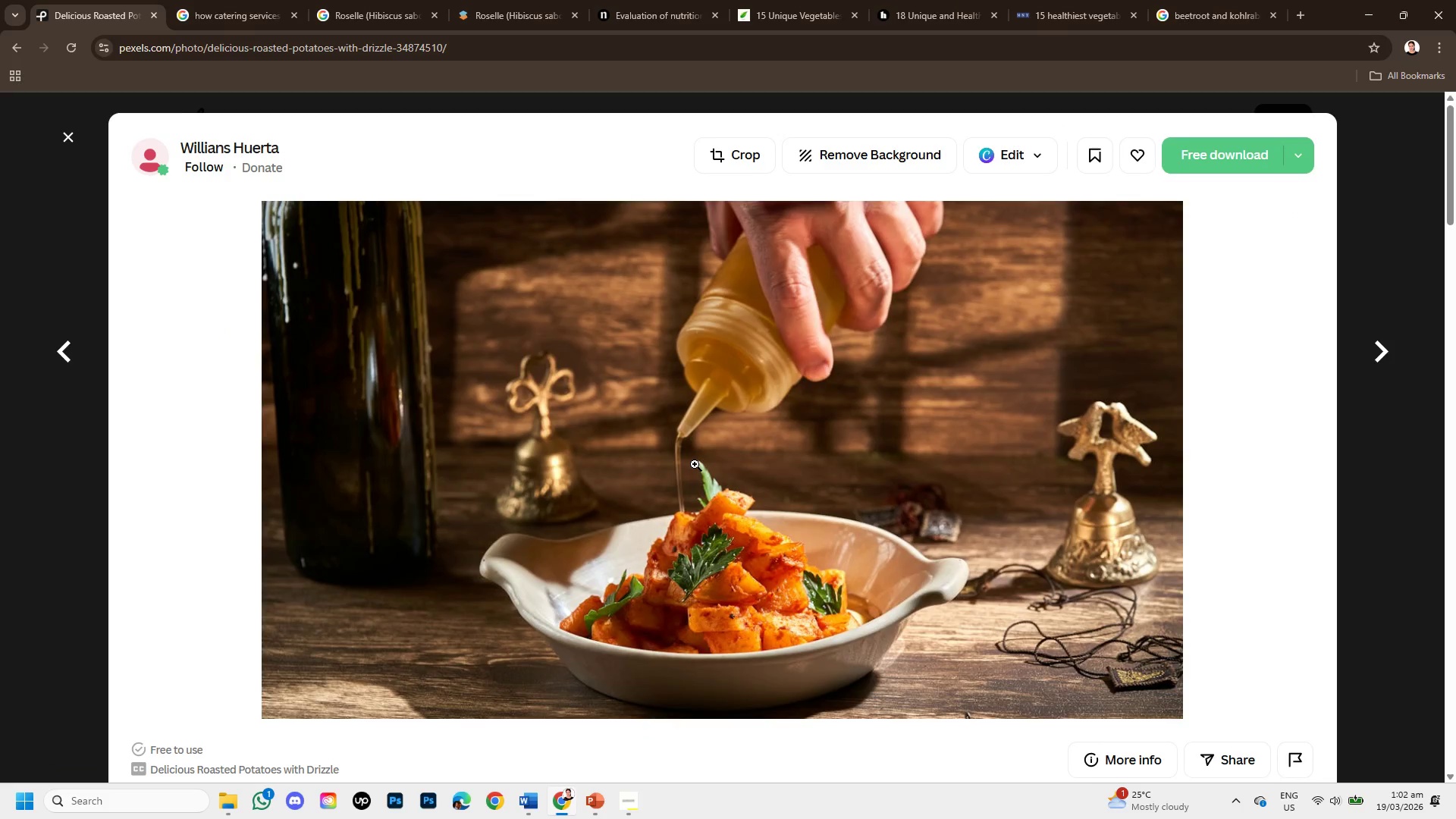 
scroll: coordinate [677, 493], scroll_direction: down, amount: 4.0
 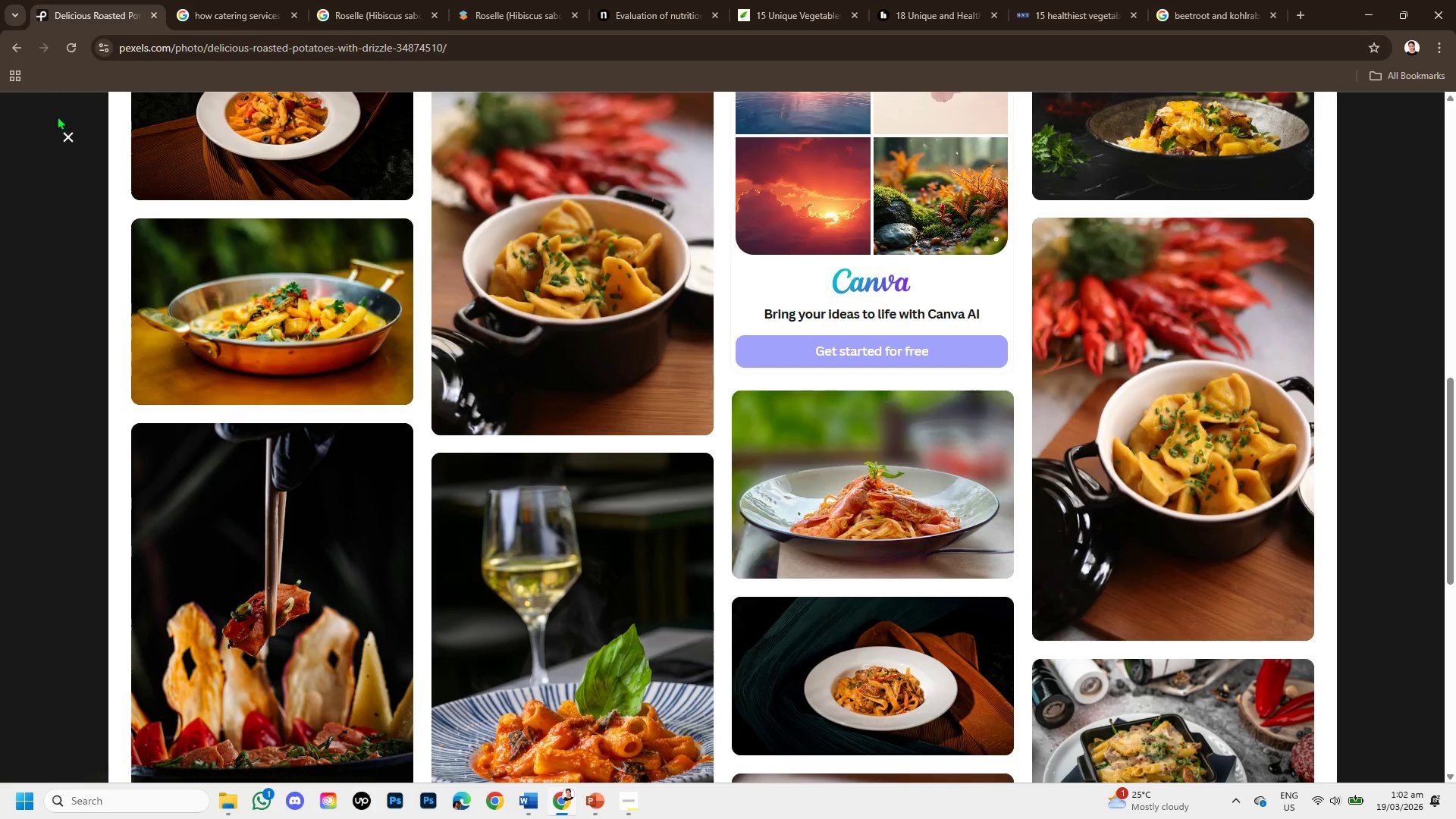 
left_click([64, 132])
 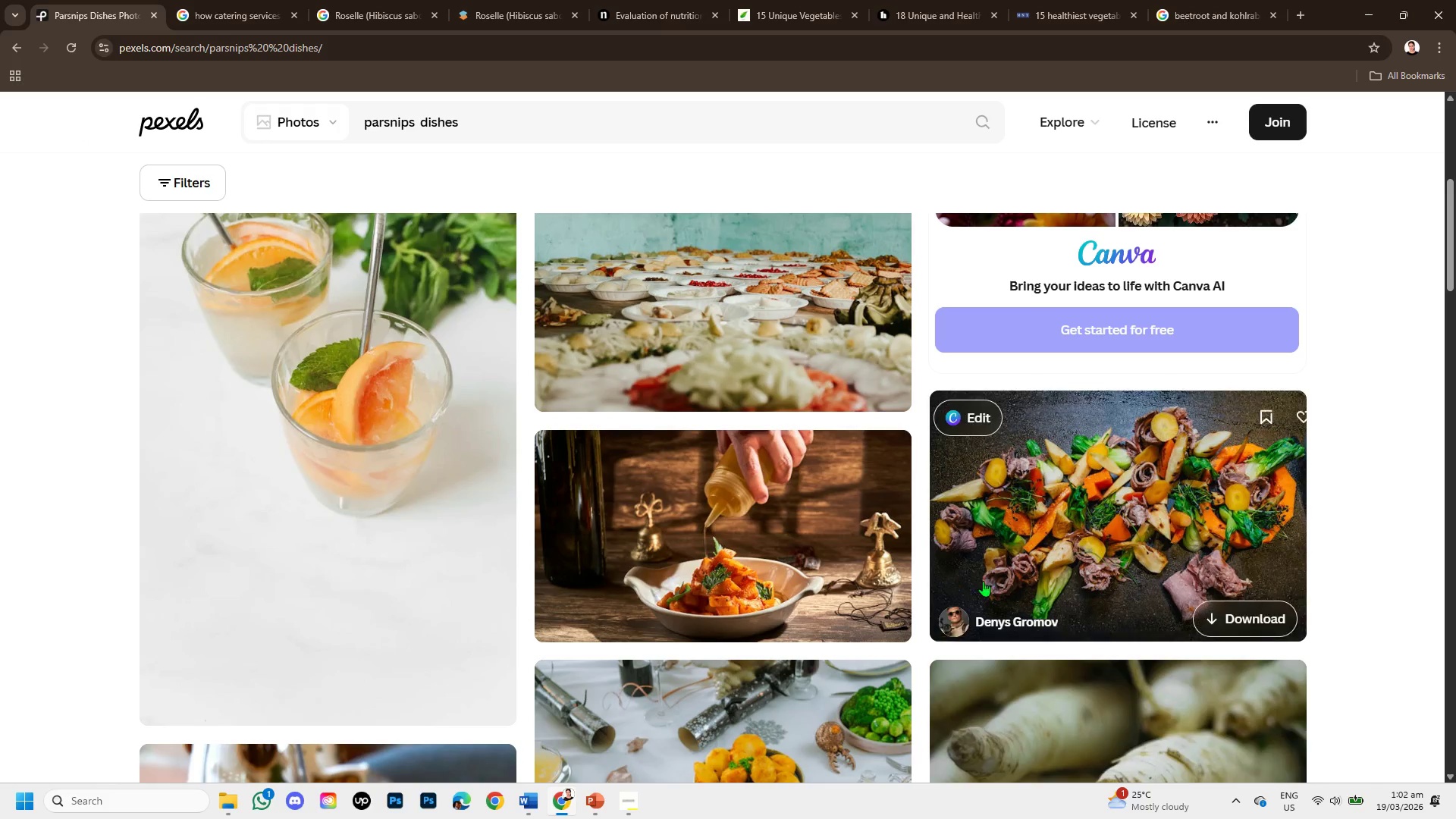 
left_click([1028, 570])
 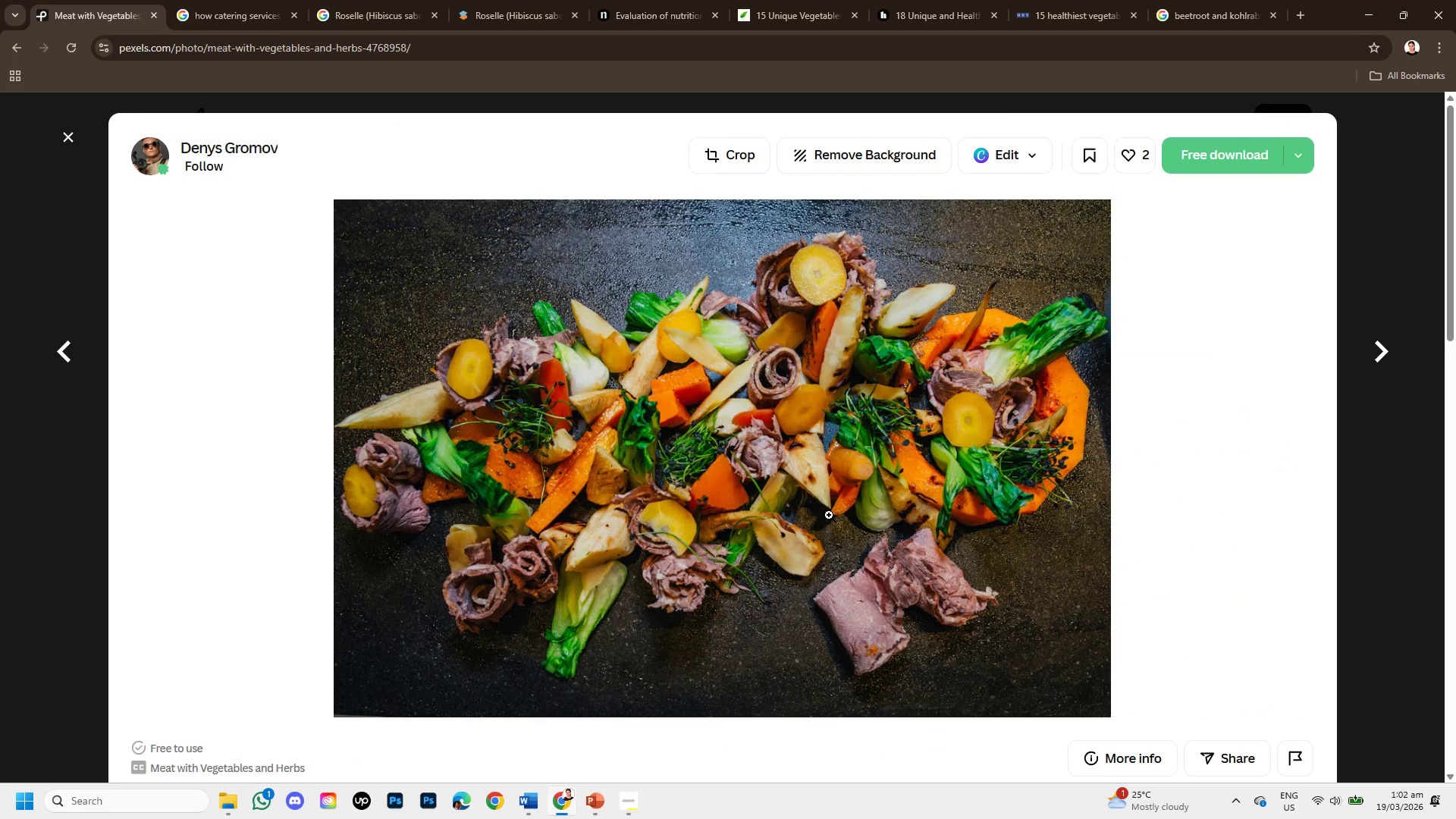 
scroll: coordinate [814, 541], scroll_direction: down, amount: 1.0
 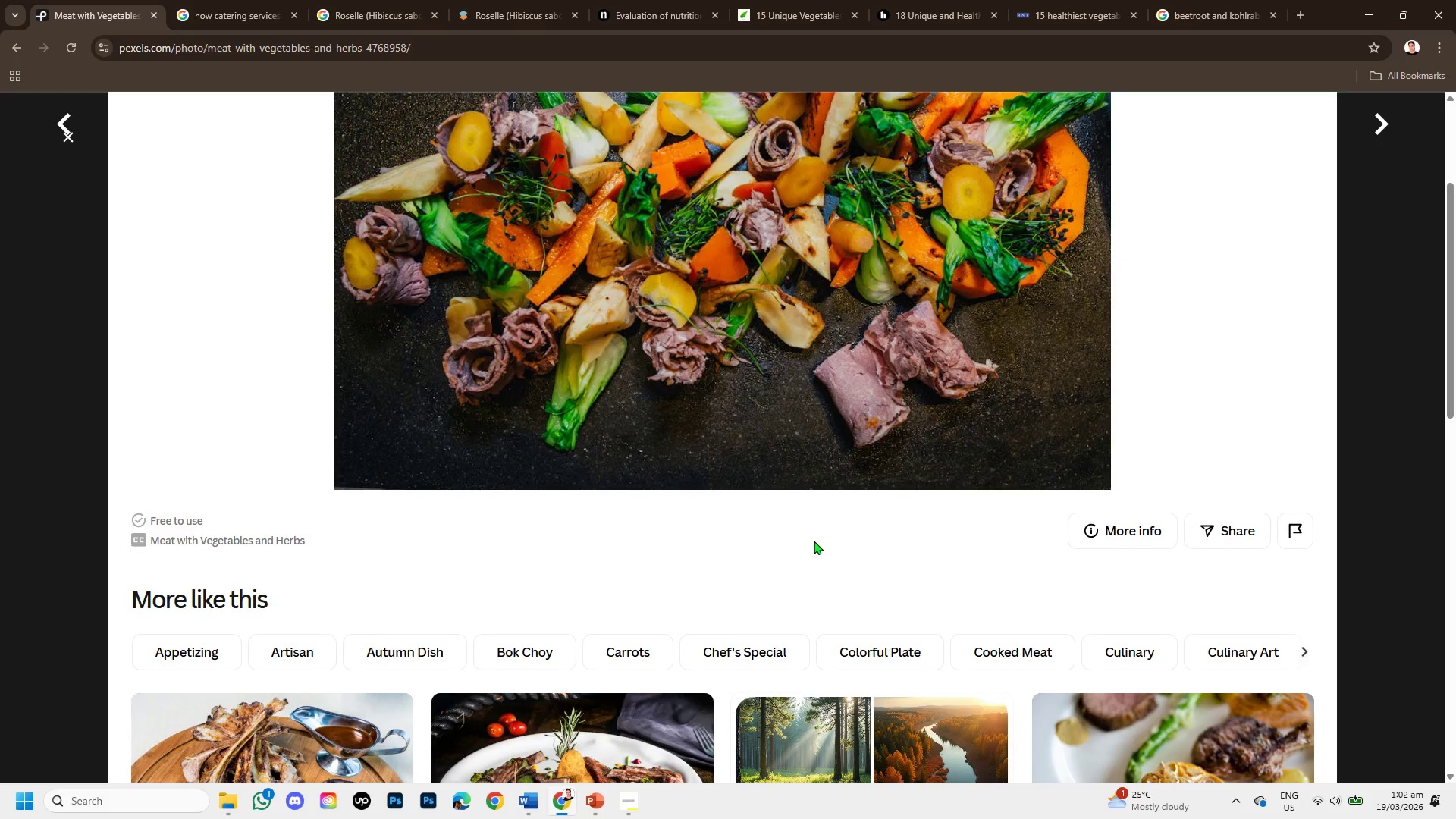 
right_click([818, 484])
 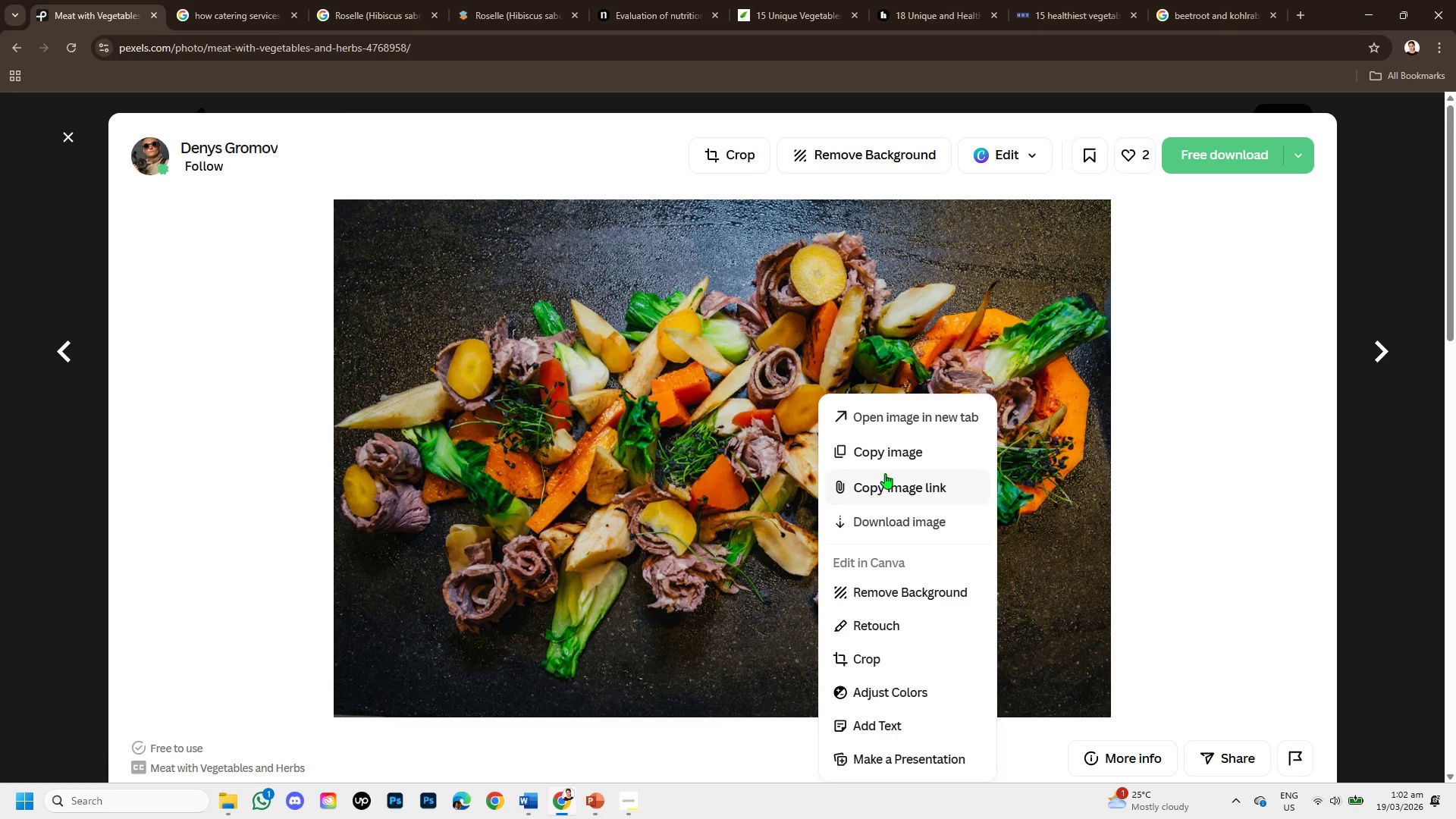 
scroll: coordinate [808, 537], scroll_direction: up, amount: 2.0
 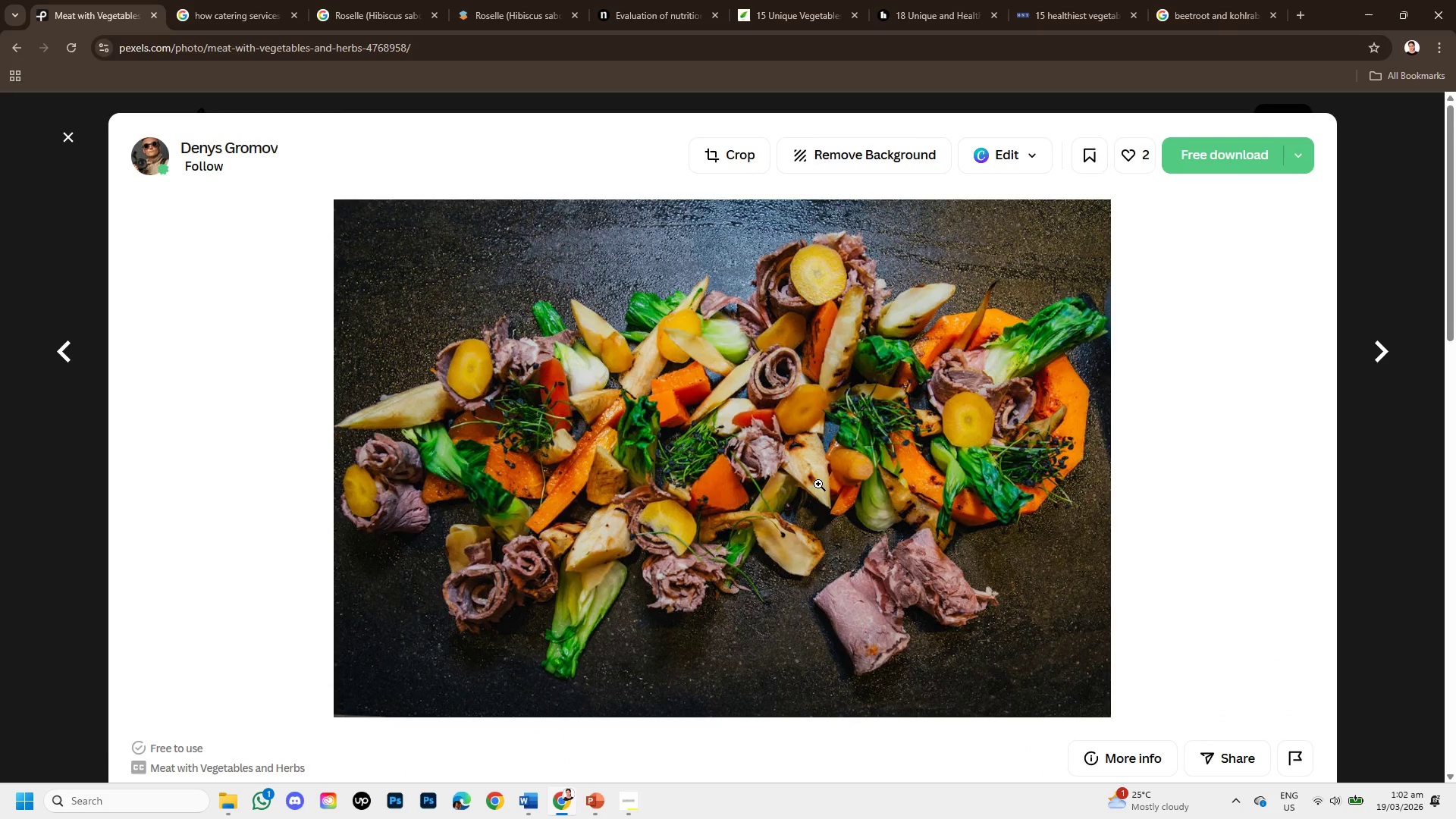 
left_click([891, 452])
 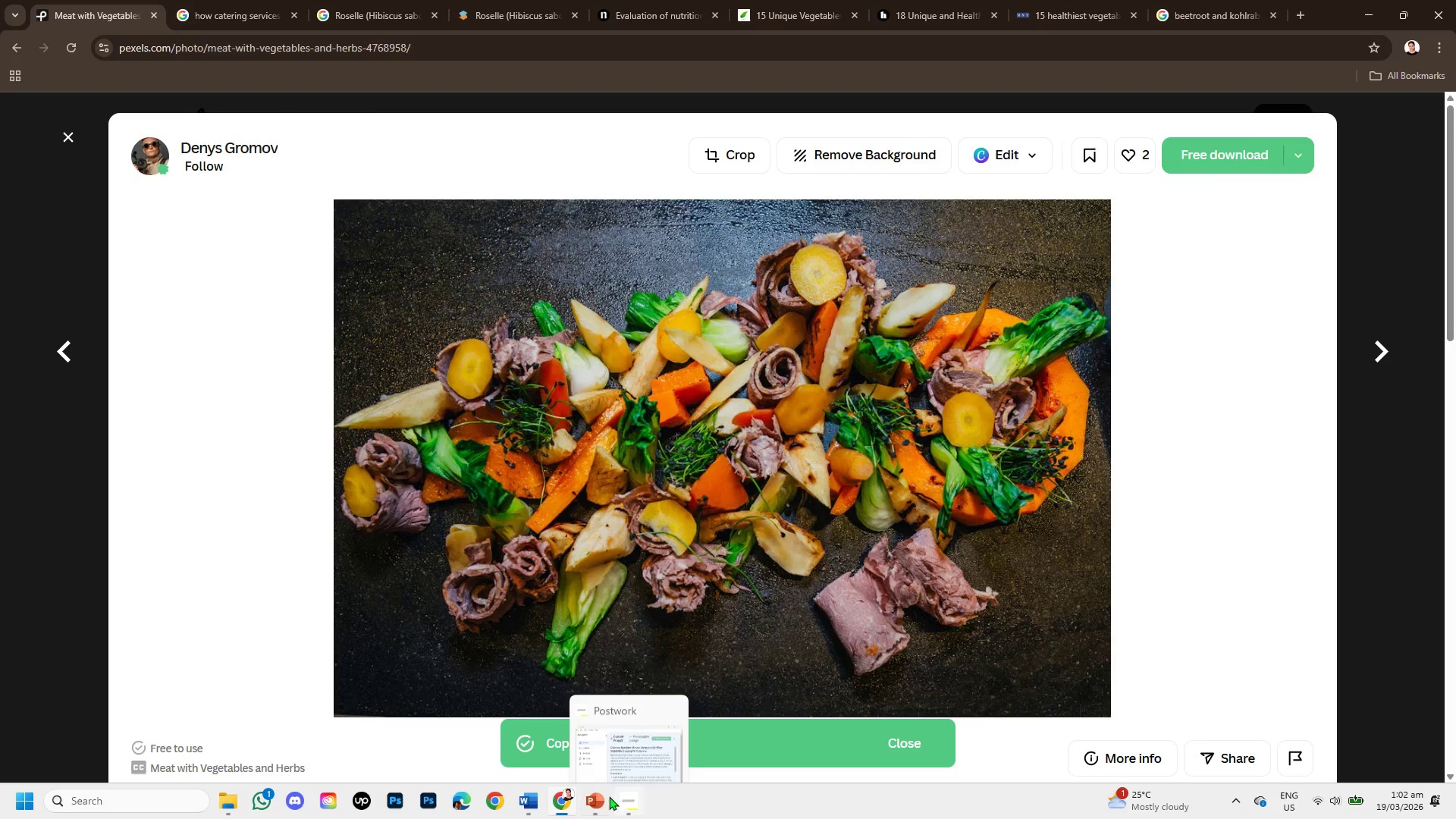 
left_click([601, 796])
 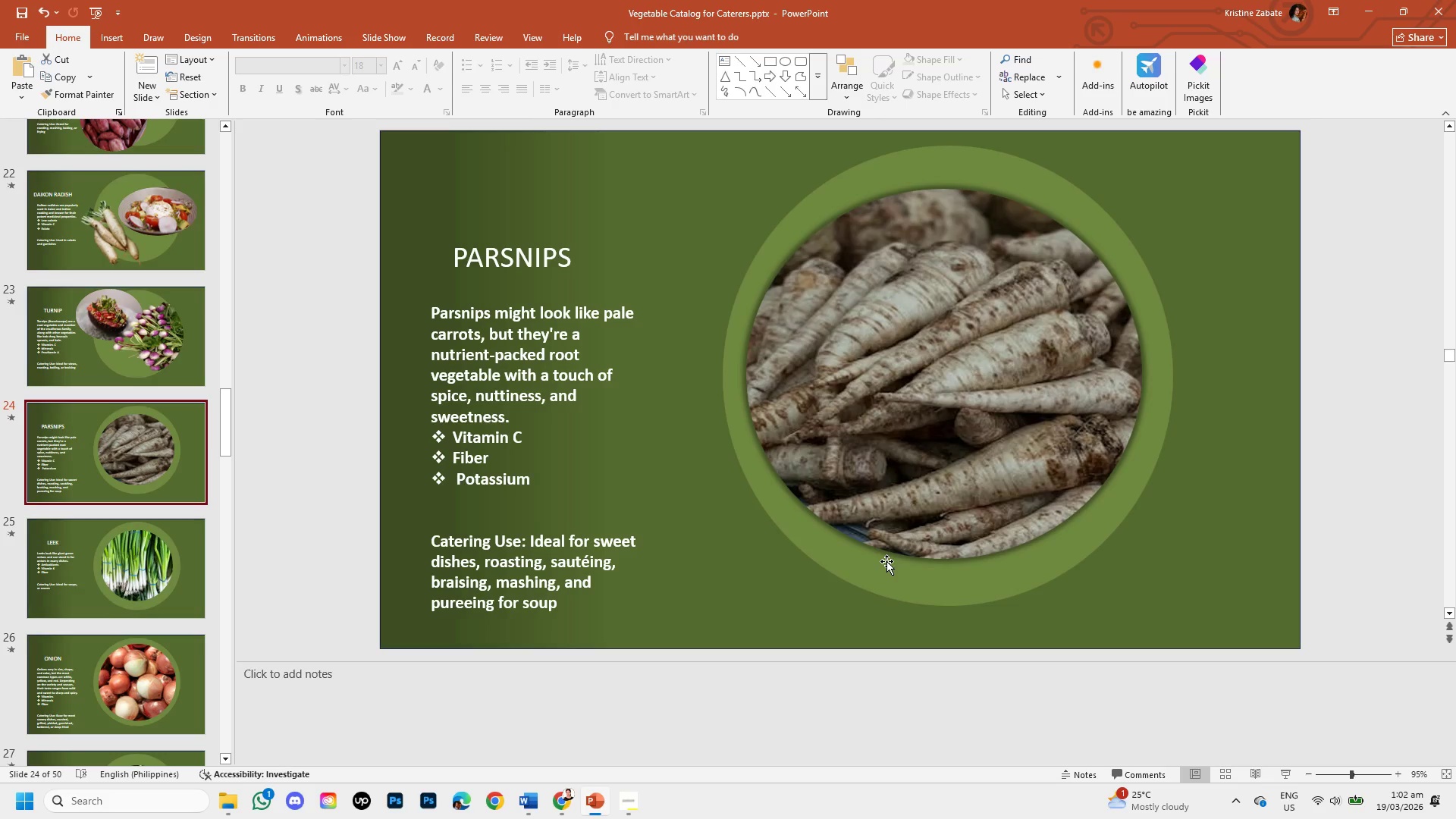 
key(Control+C)
 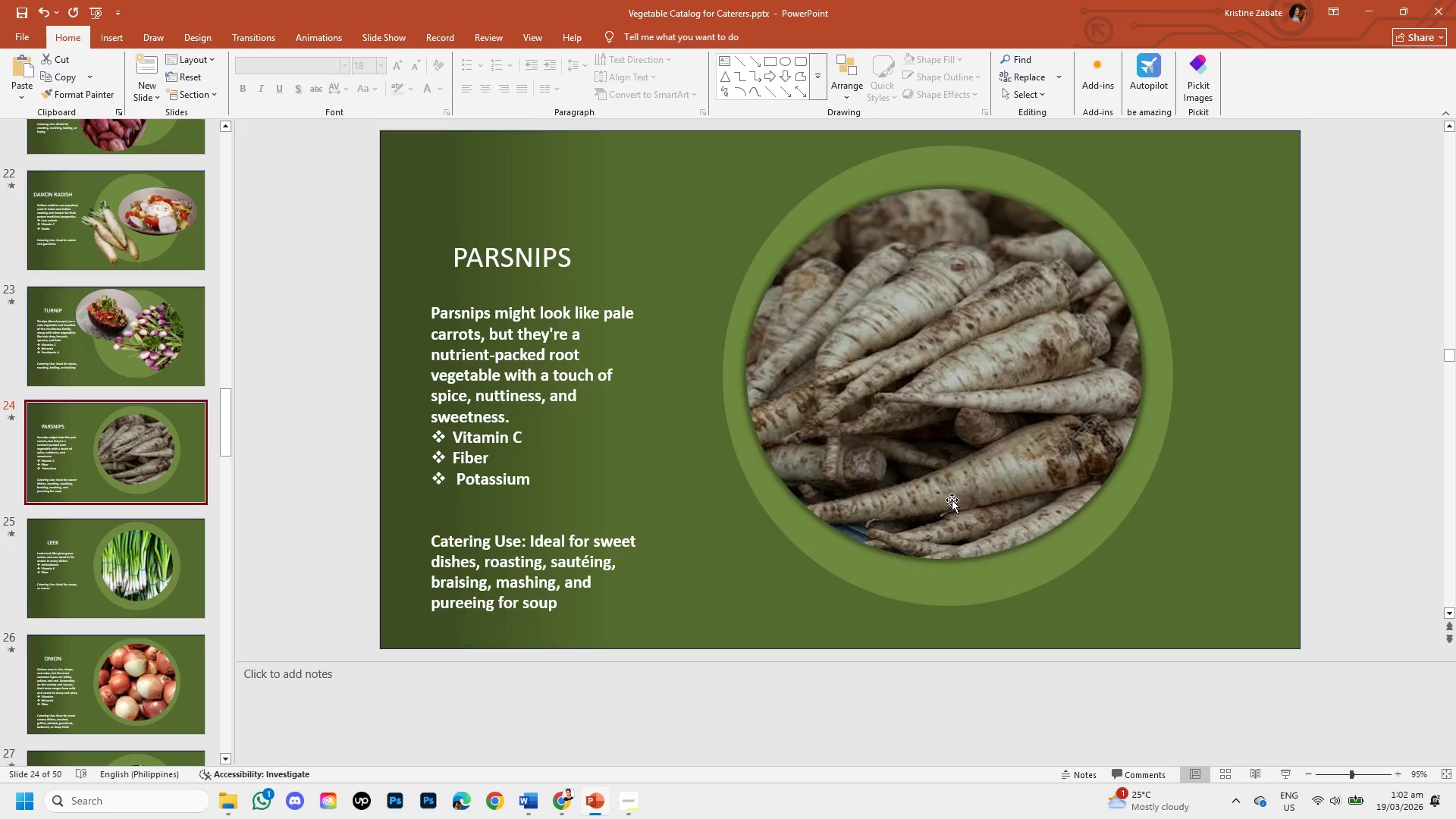 
key(Control+V)
 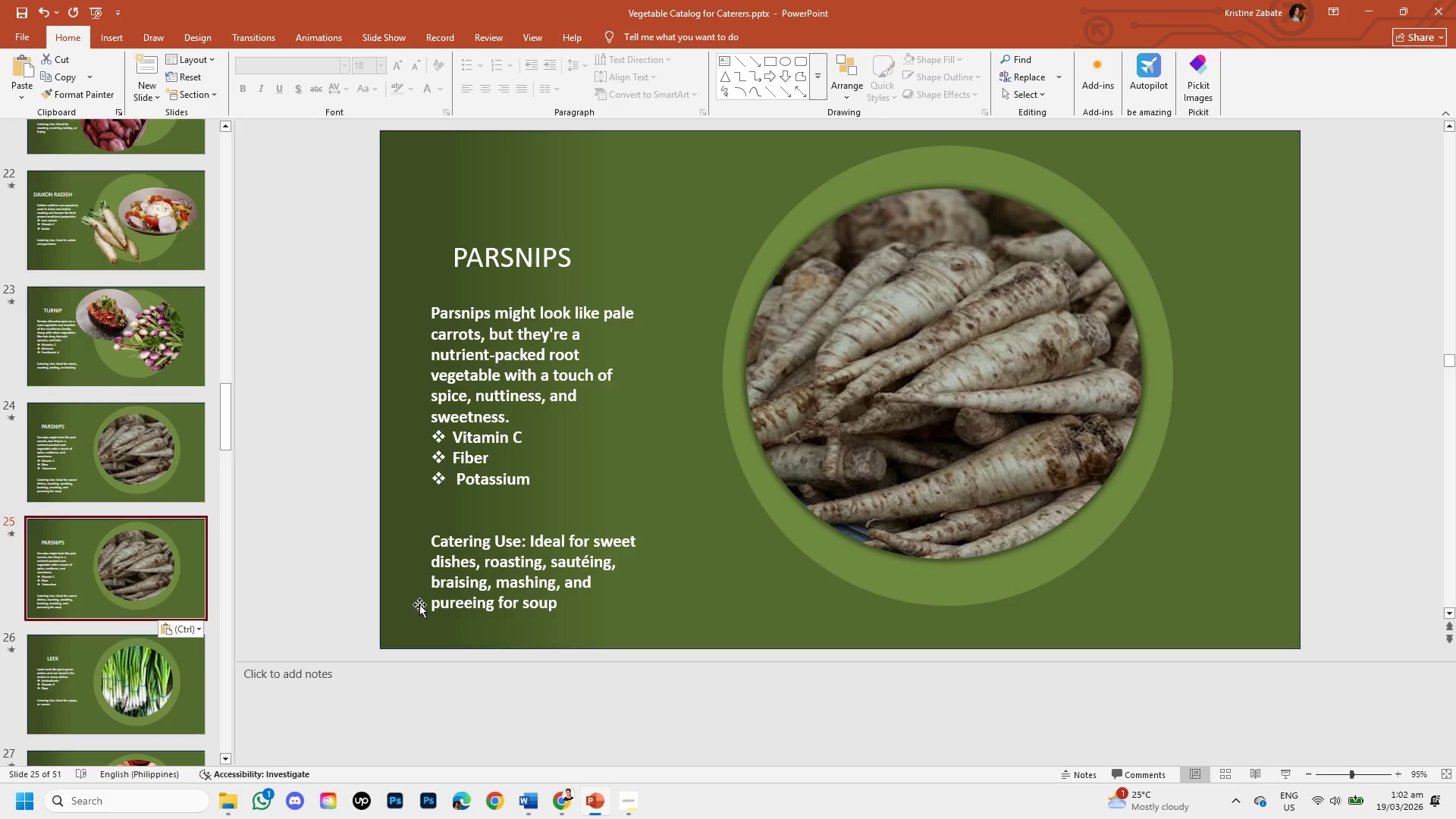 
key(Control+Z)
 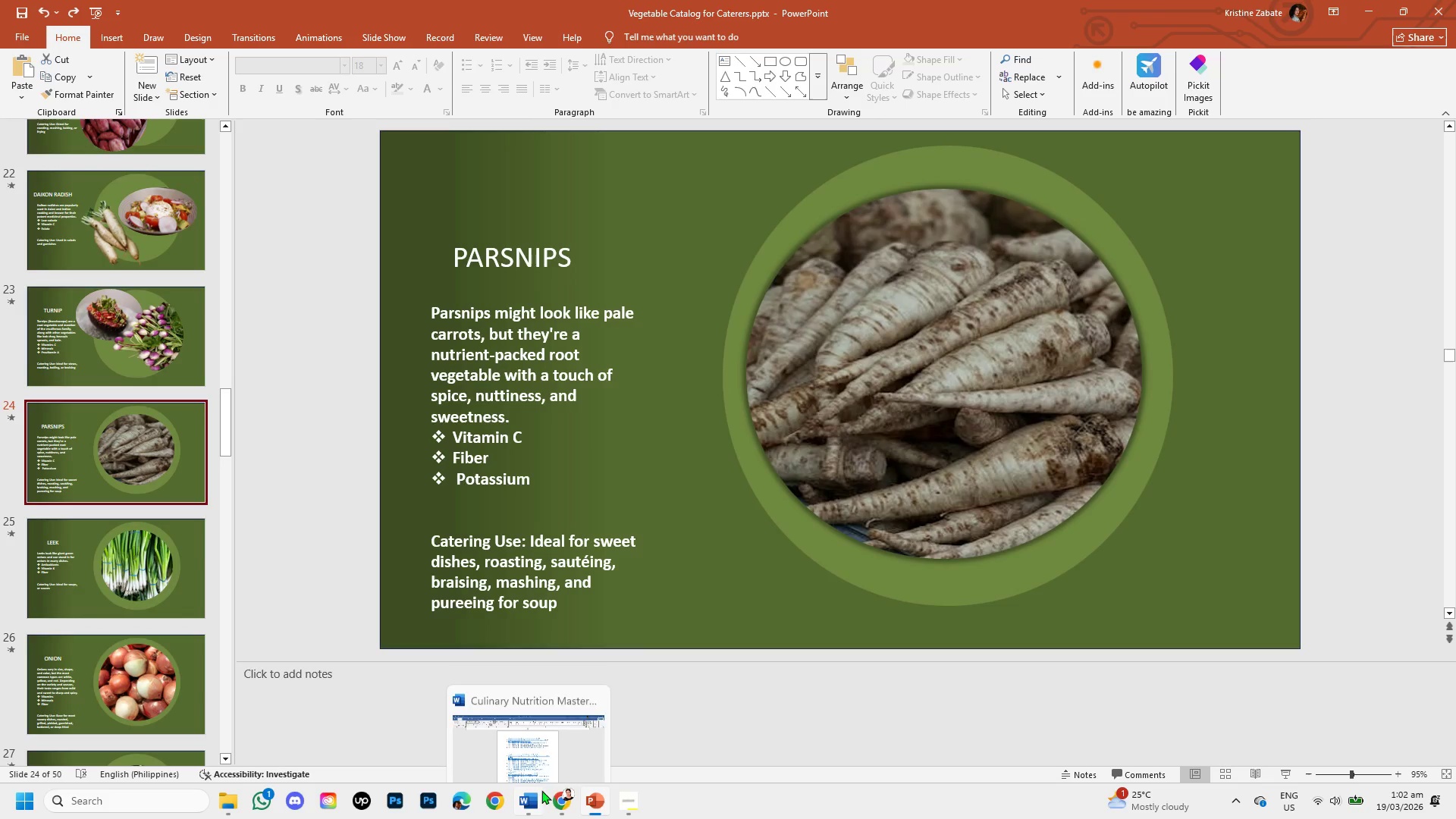 
left_click([559, 793])
 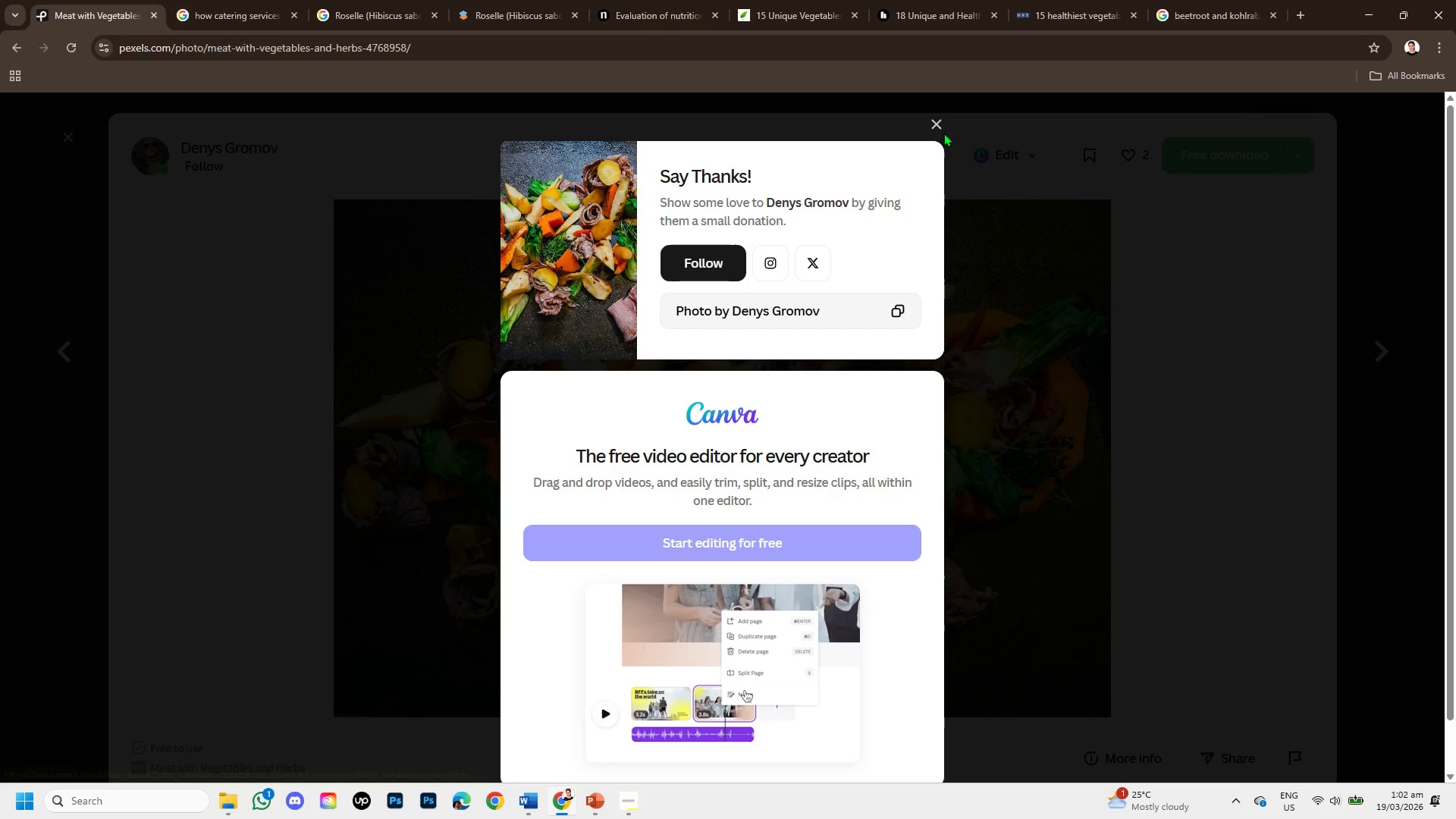 
left_click([943, 124])
 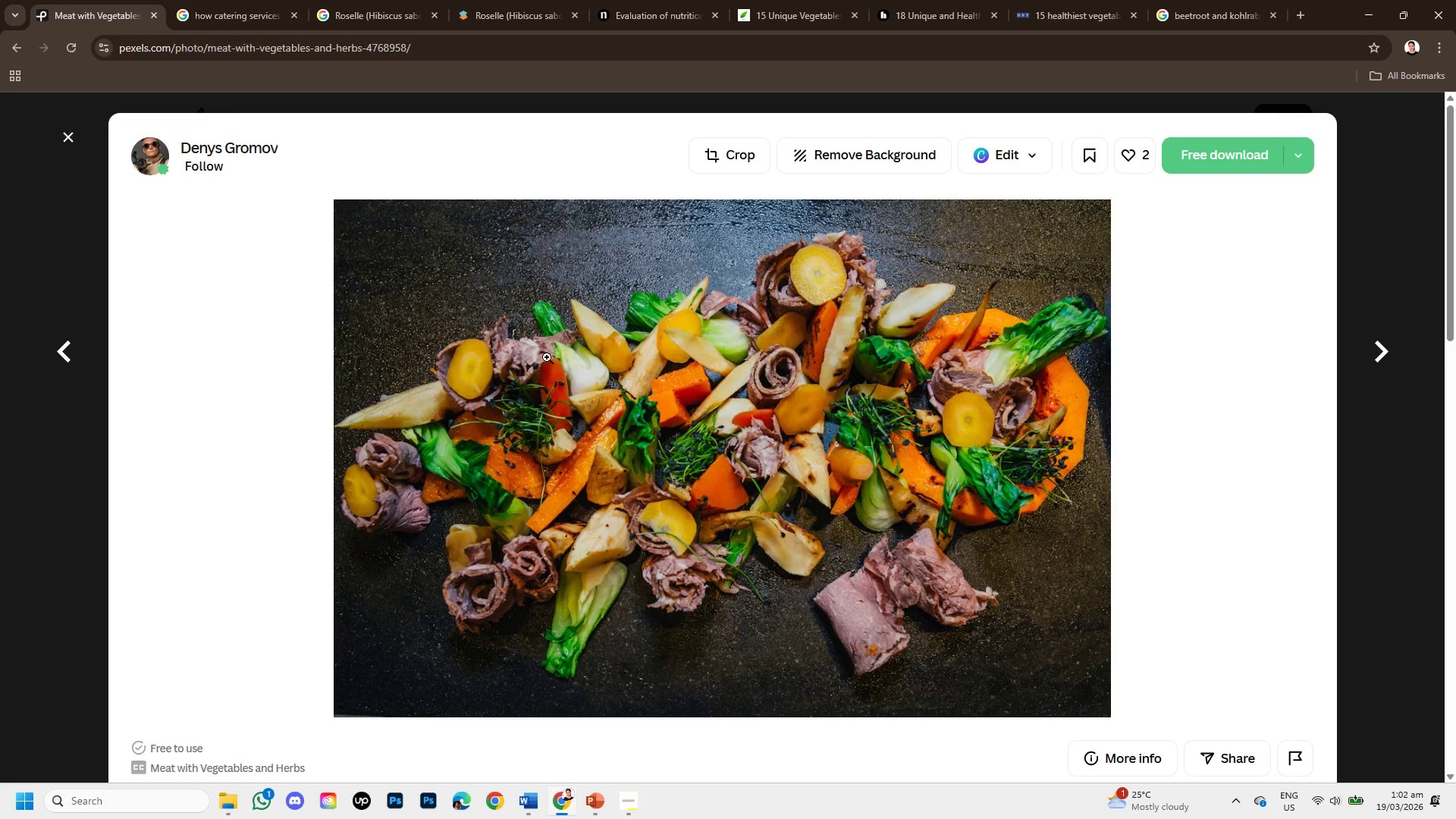 
right_click([547, 357])
 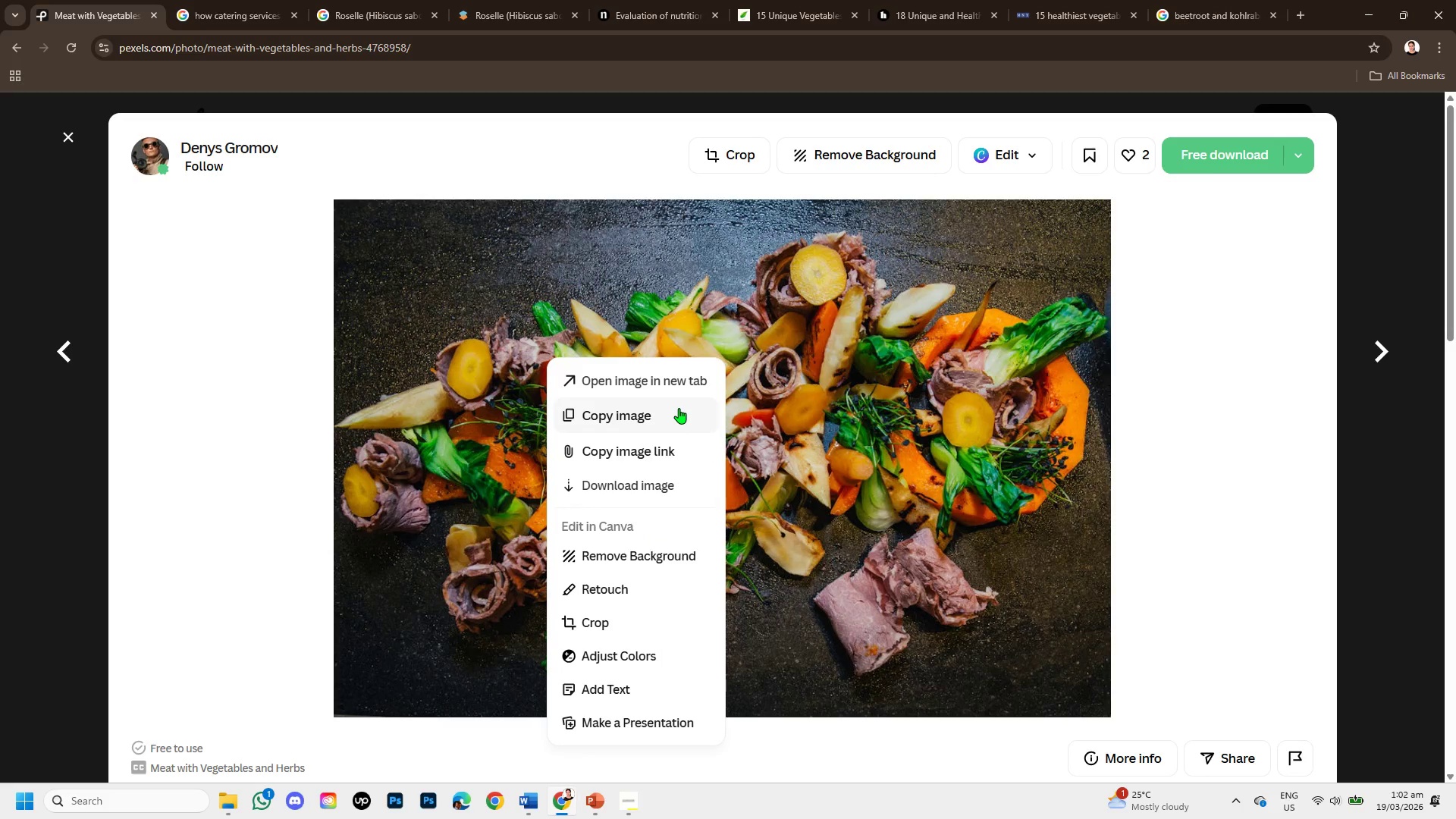 
left_click([679, 408])
 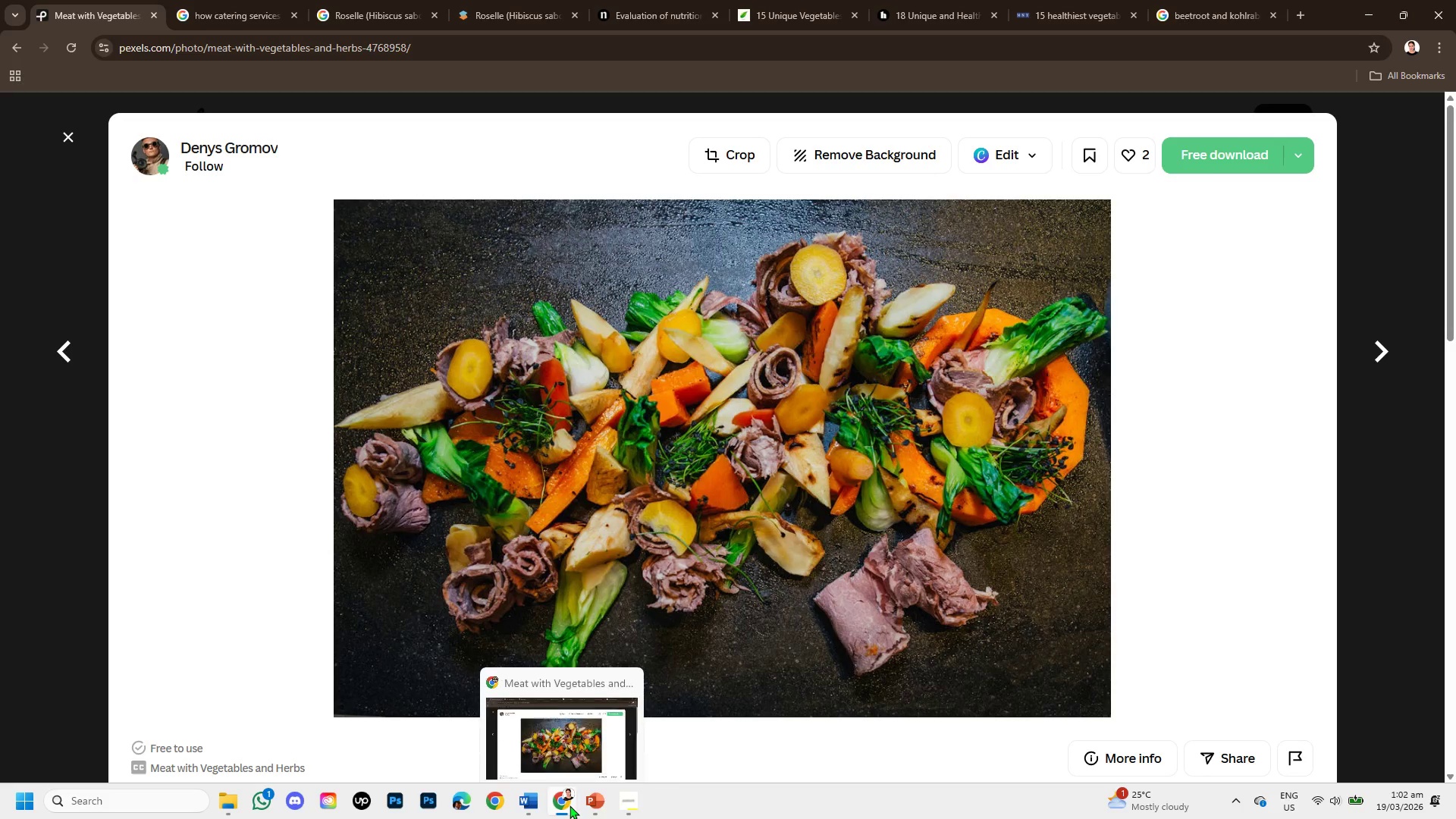 
left_click([586, 806])
 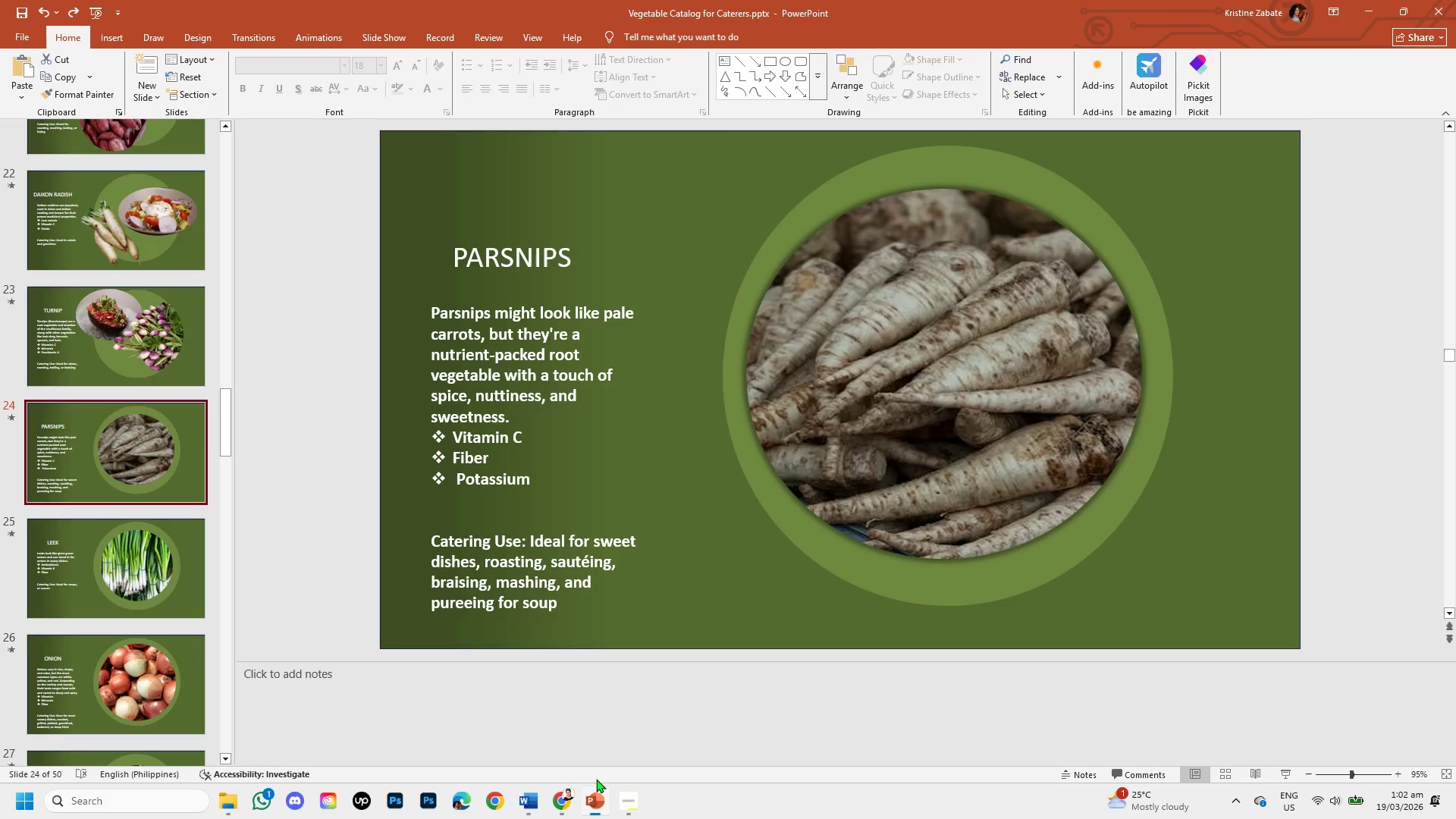 
key(Control+V)
 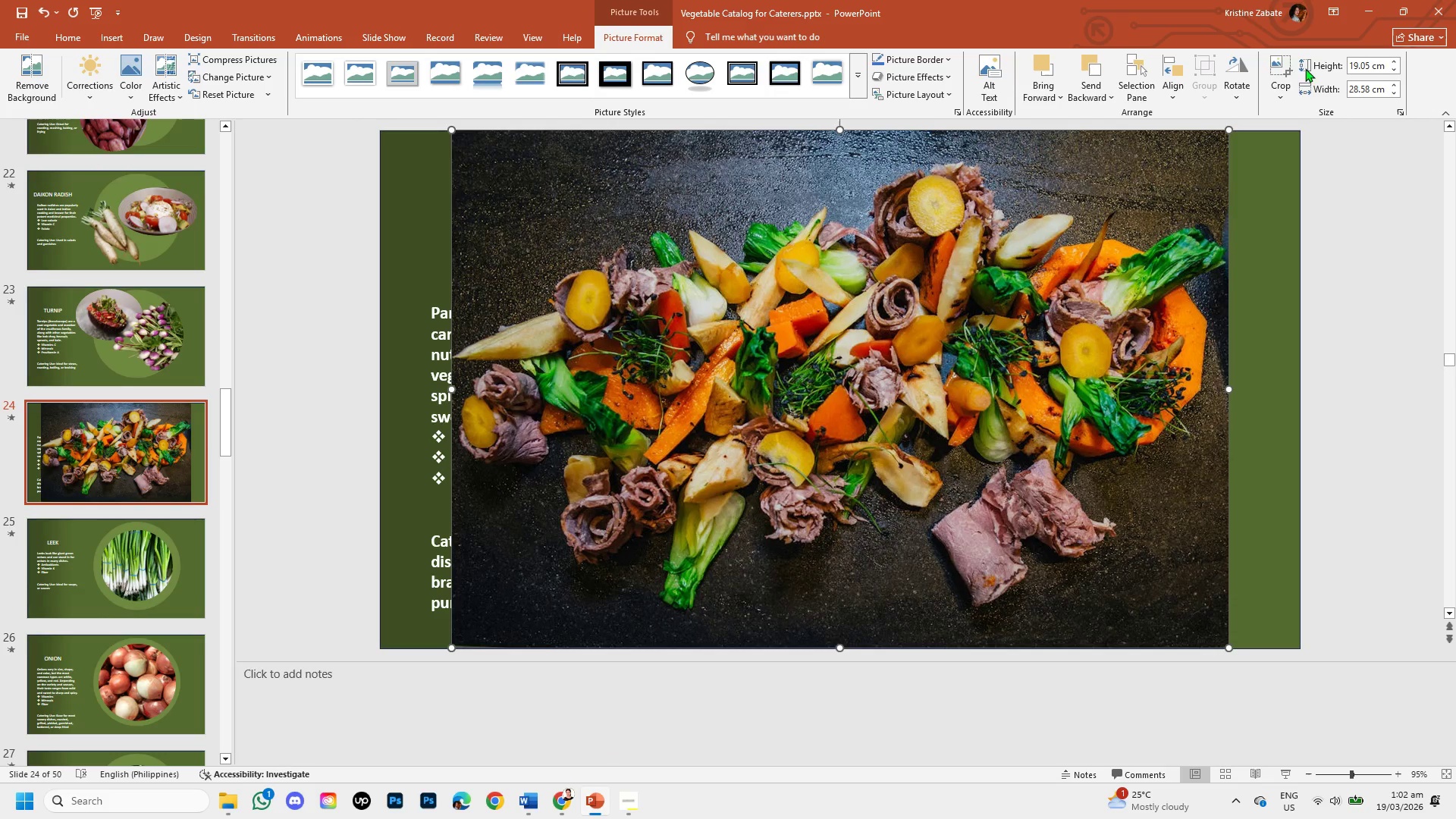 
left_click([1278, 88])
 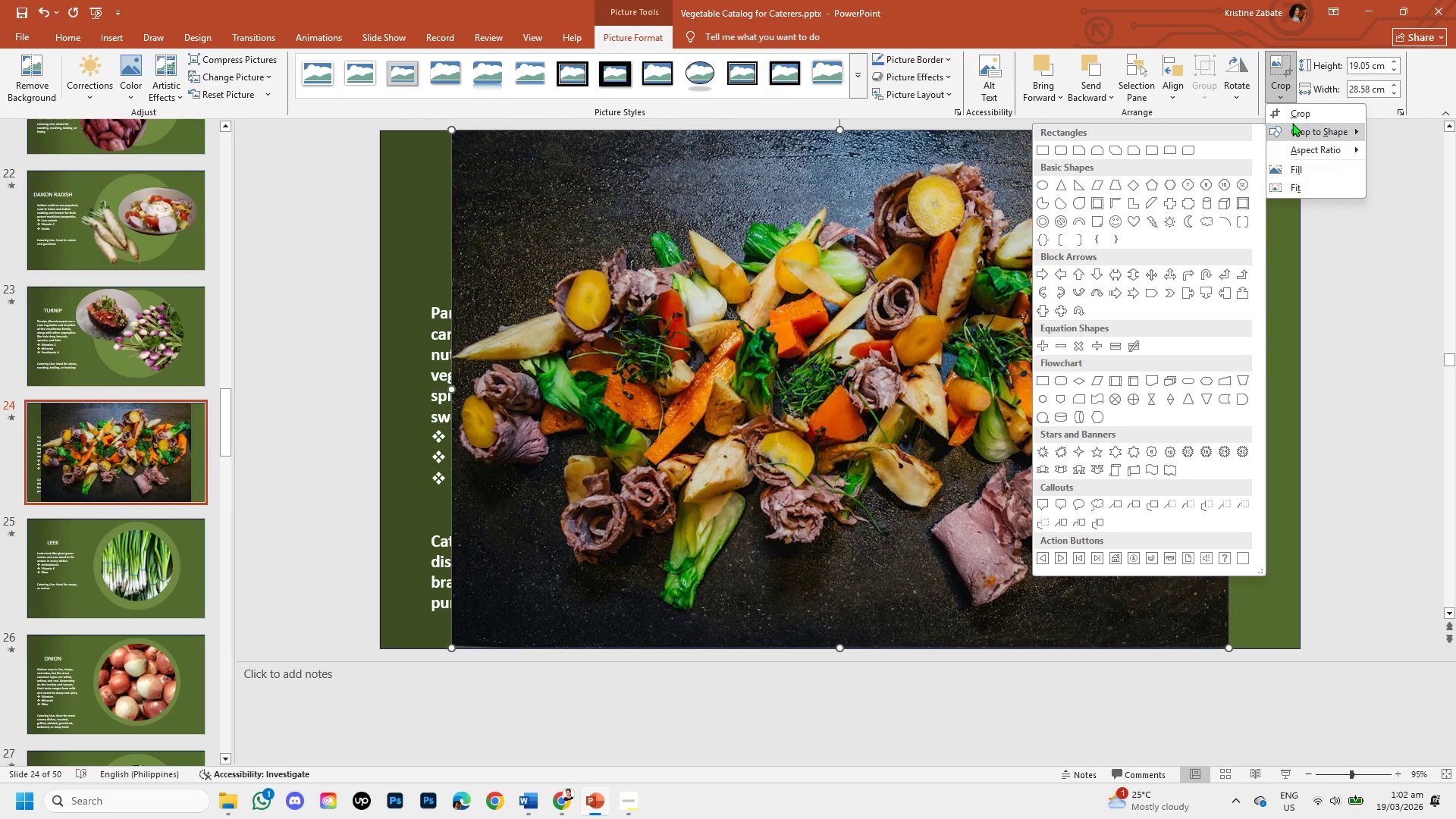 
left_click([1292, 123])
 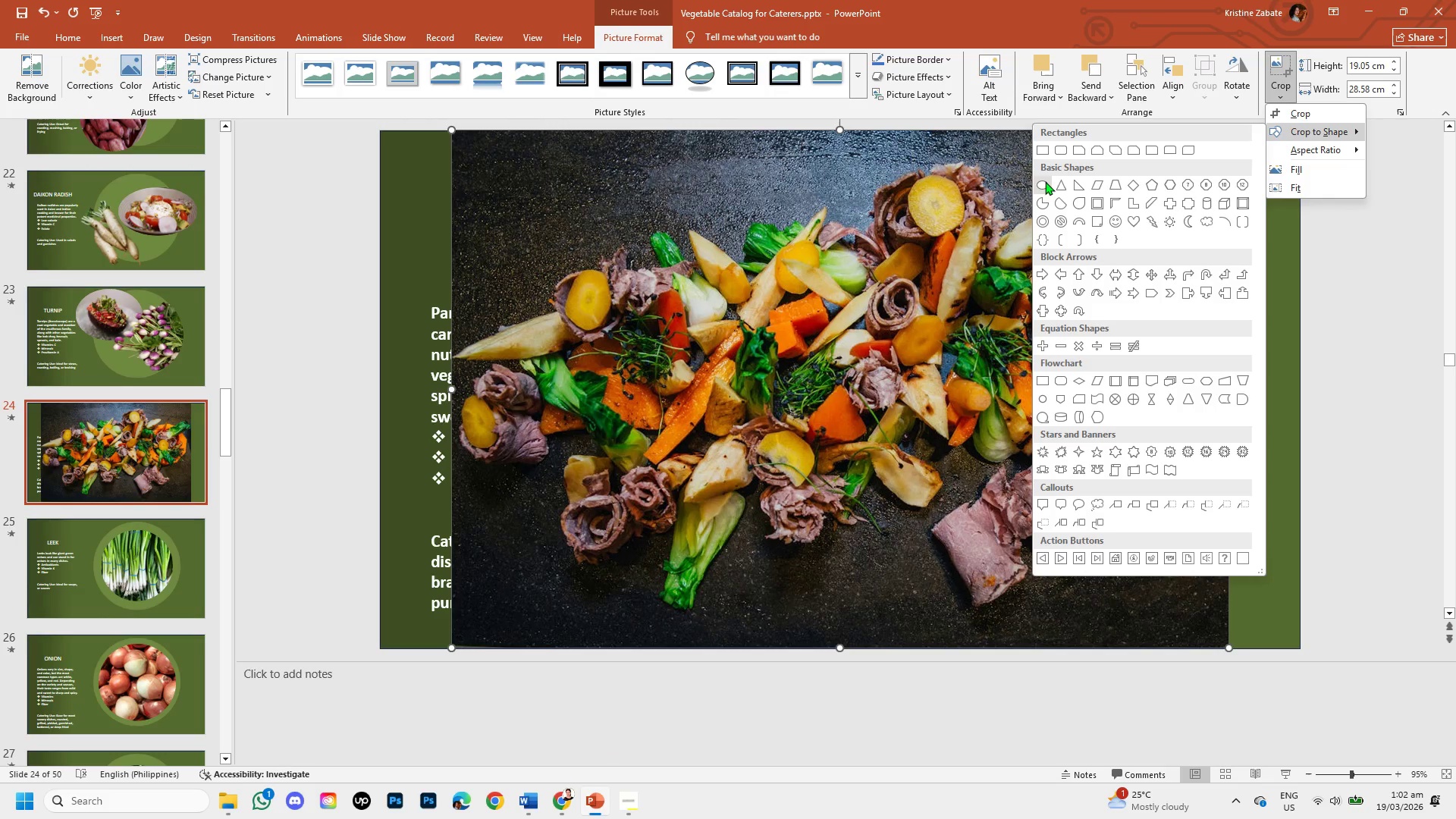 
left_click([1043, 181])
 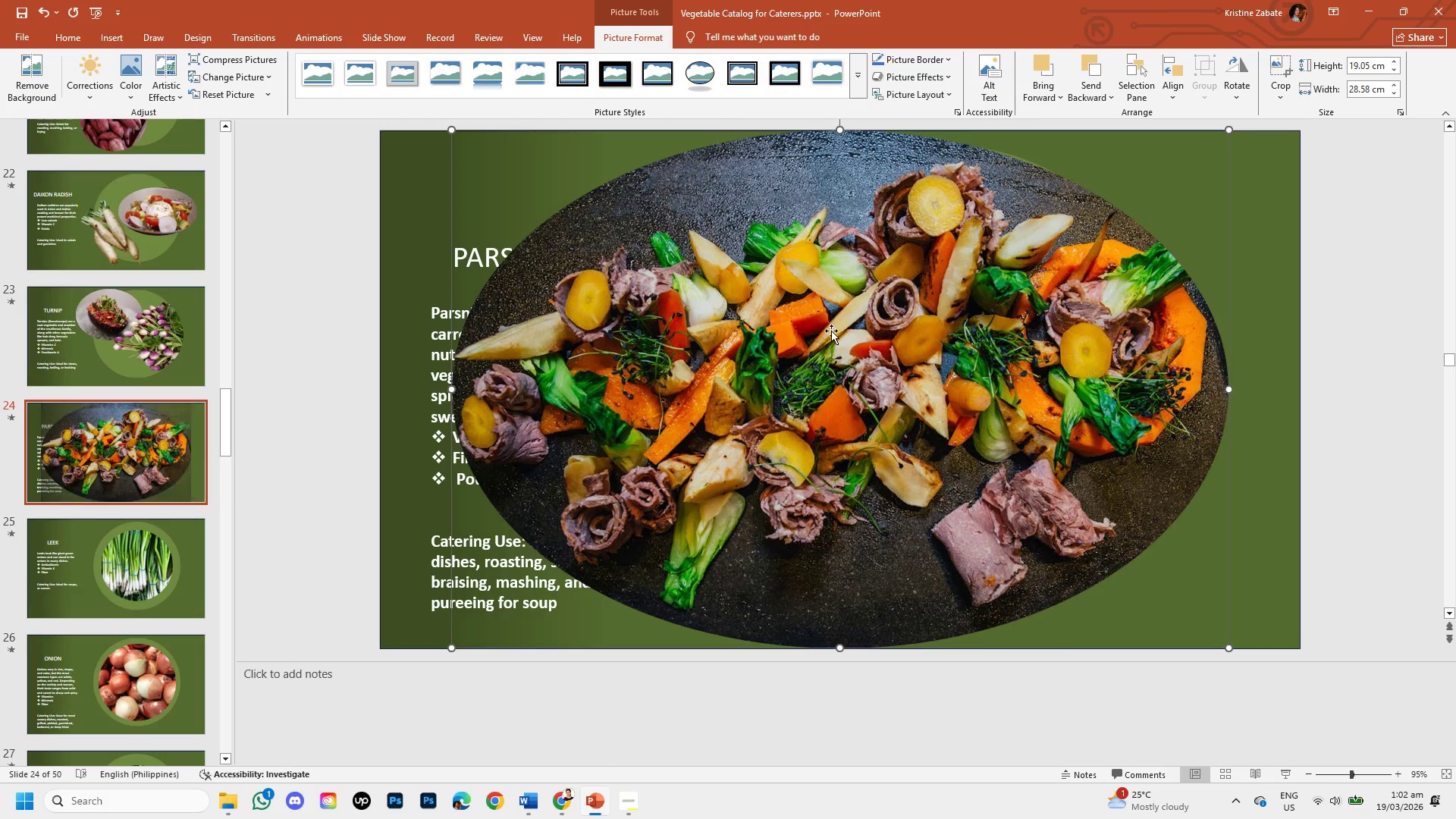 
right_click([823, 331])
 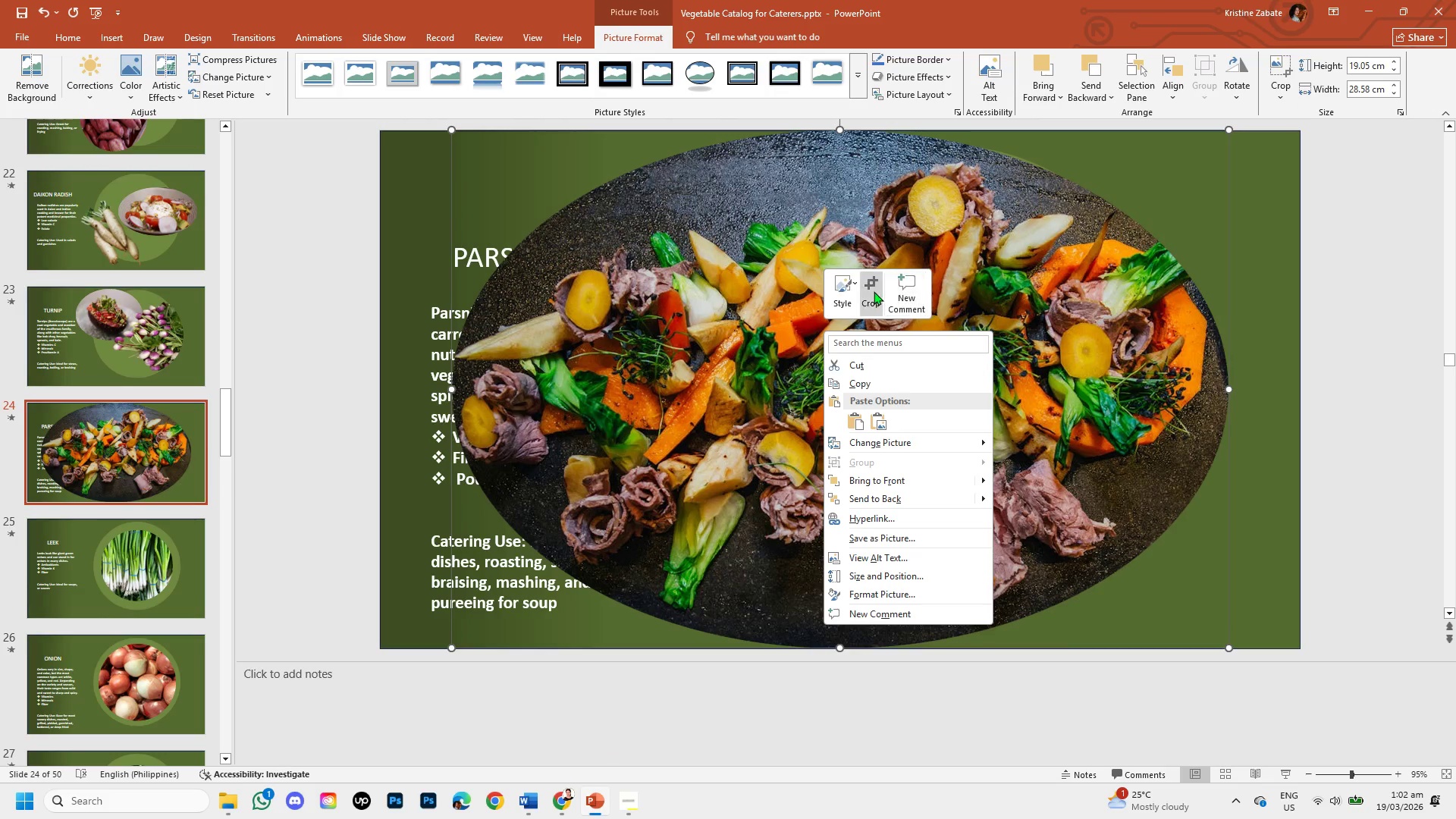 
left_click([873, 290])
 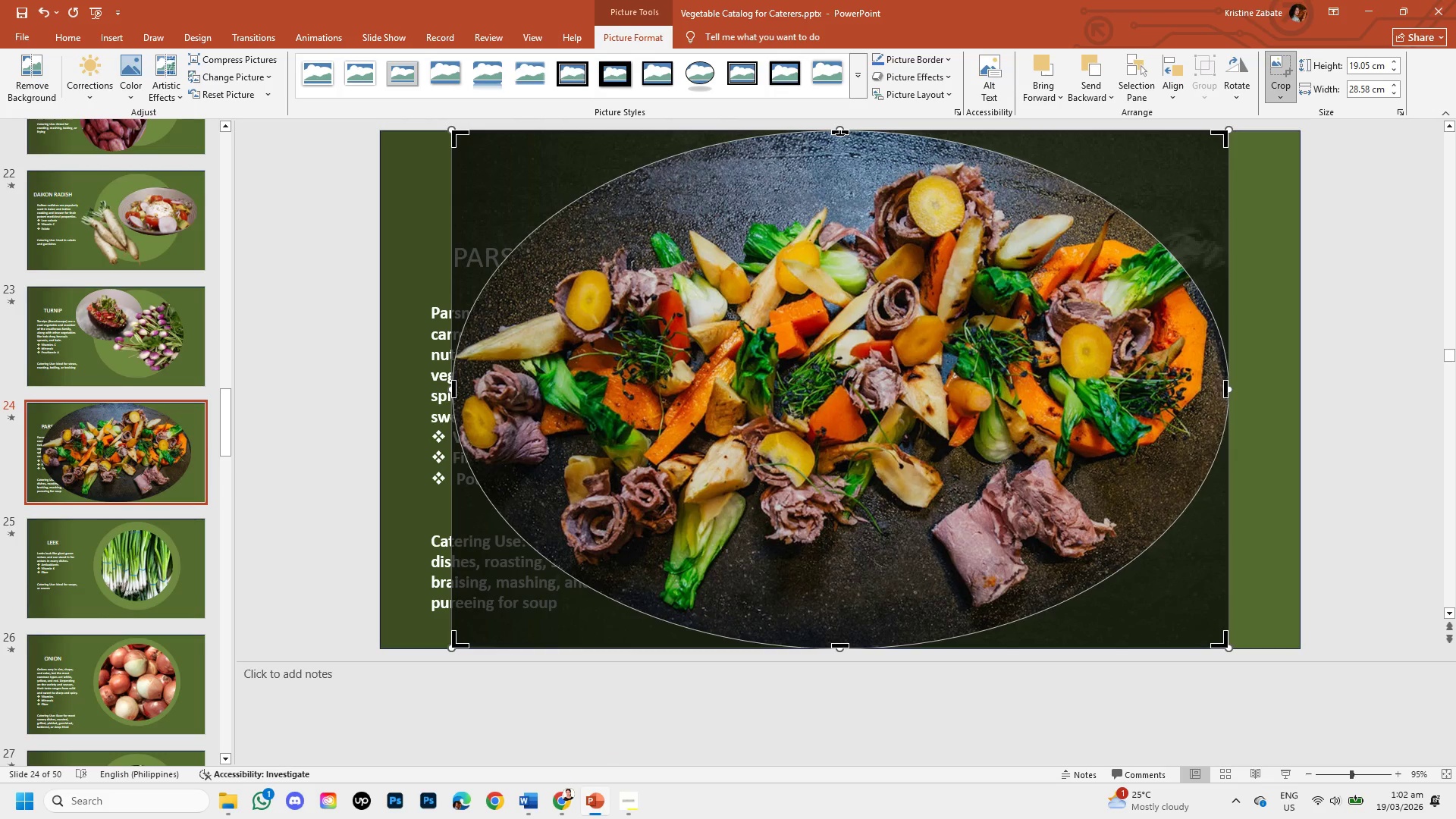 
left_click_drag(start_coordinate=[840, 134], to_coordinate=[836, 186])
 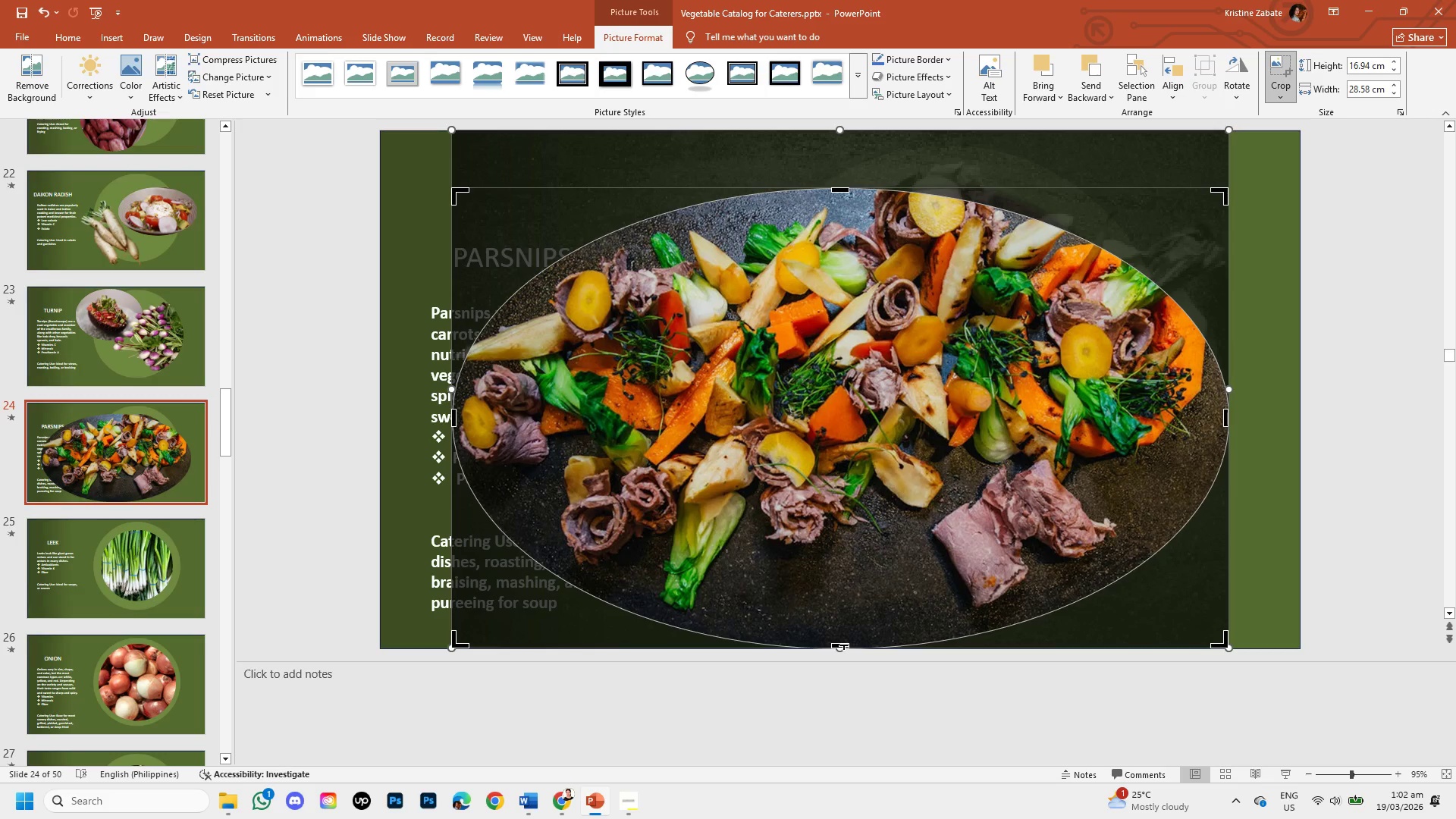 
left_click_drag(start_coordinate=[844, 645], to_coordinate=[863, 587])
 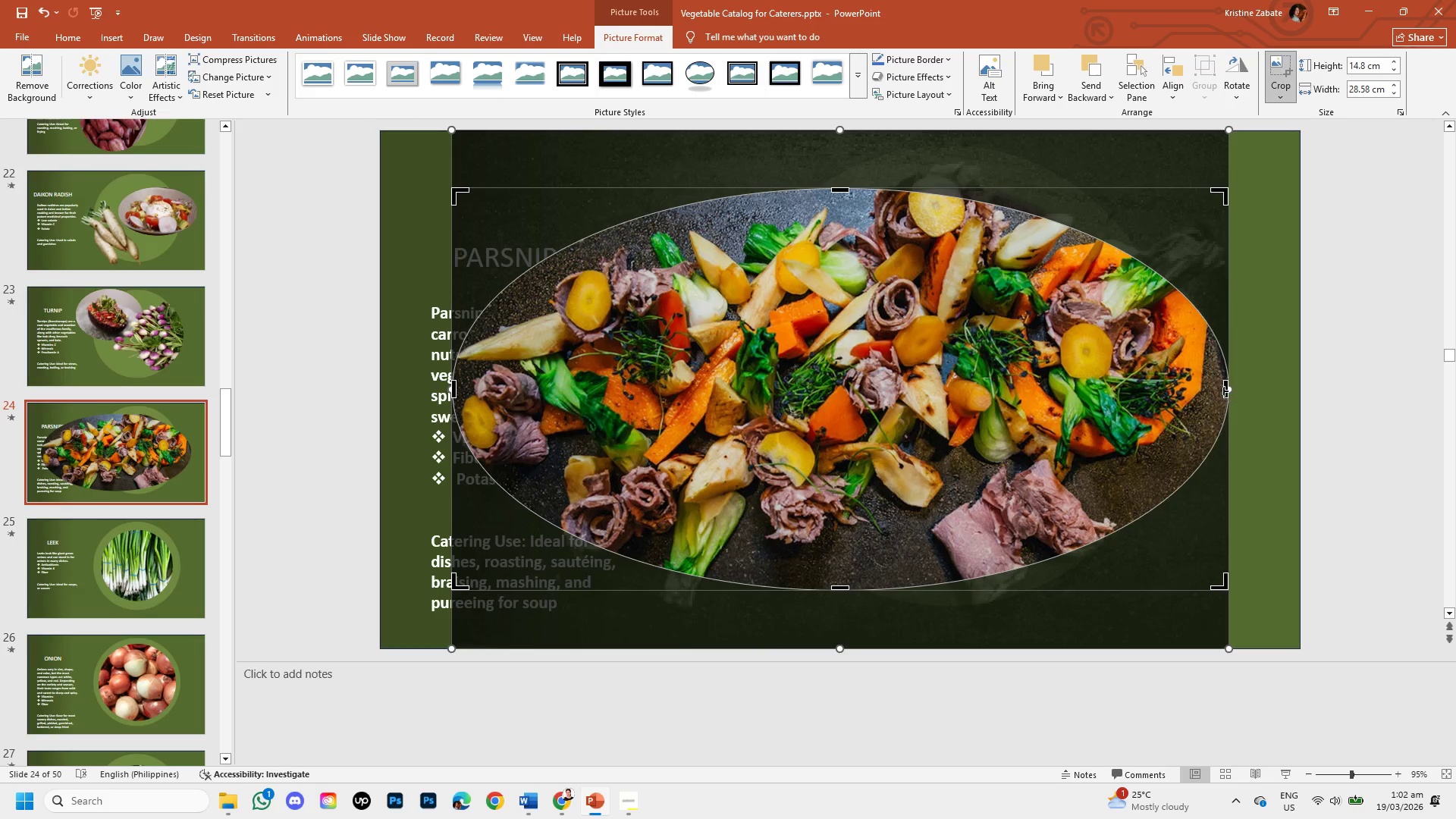 
left_click_drag(start_coordinate=[1223, 391], to_coordinate=[1142, 386])
 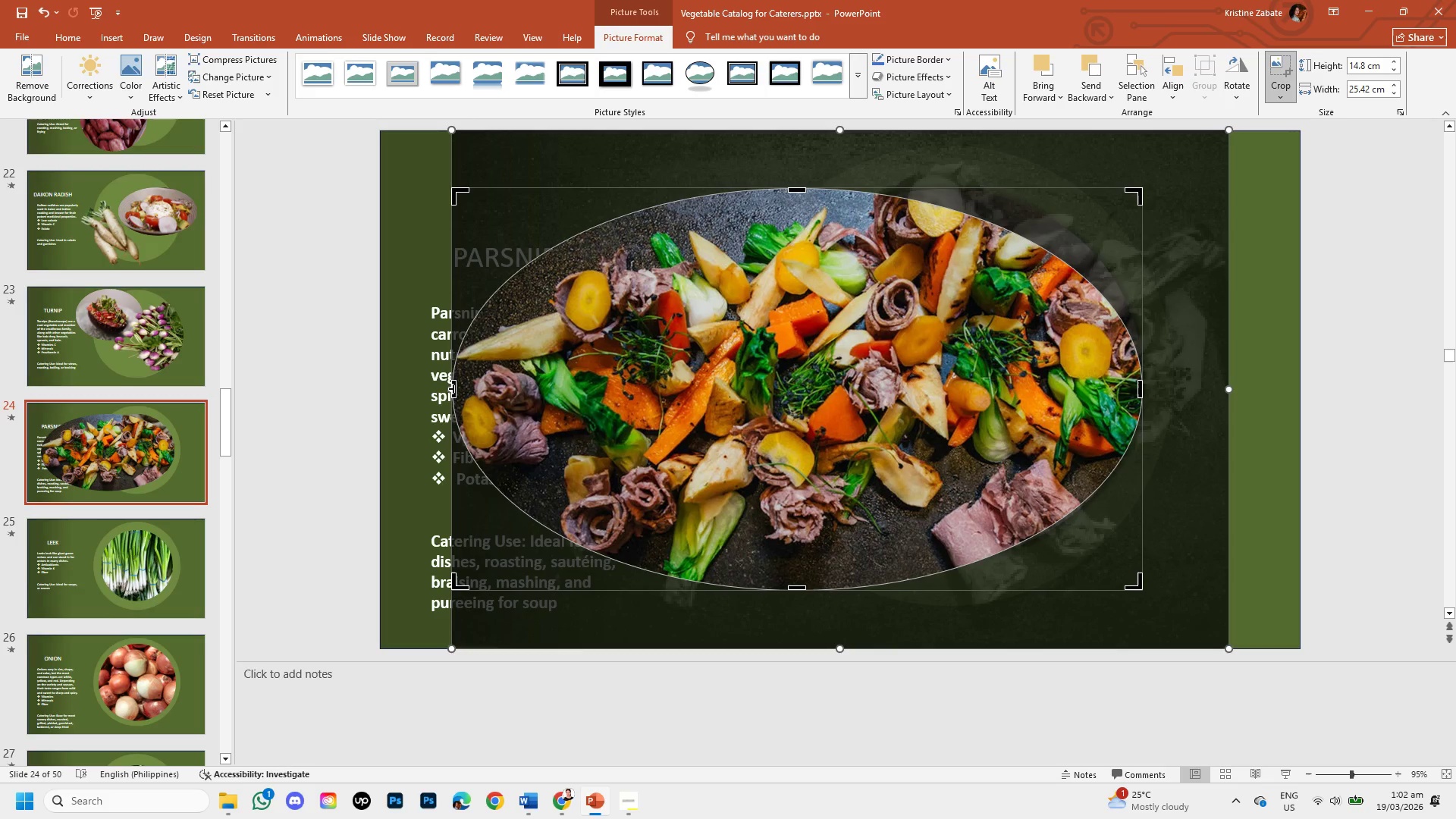 
left_click_drag(start_coordinate=[453, 388], to_coordinate=[580, 404])
 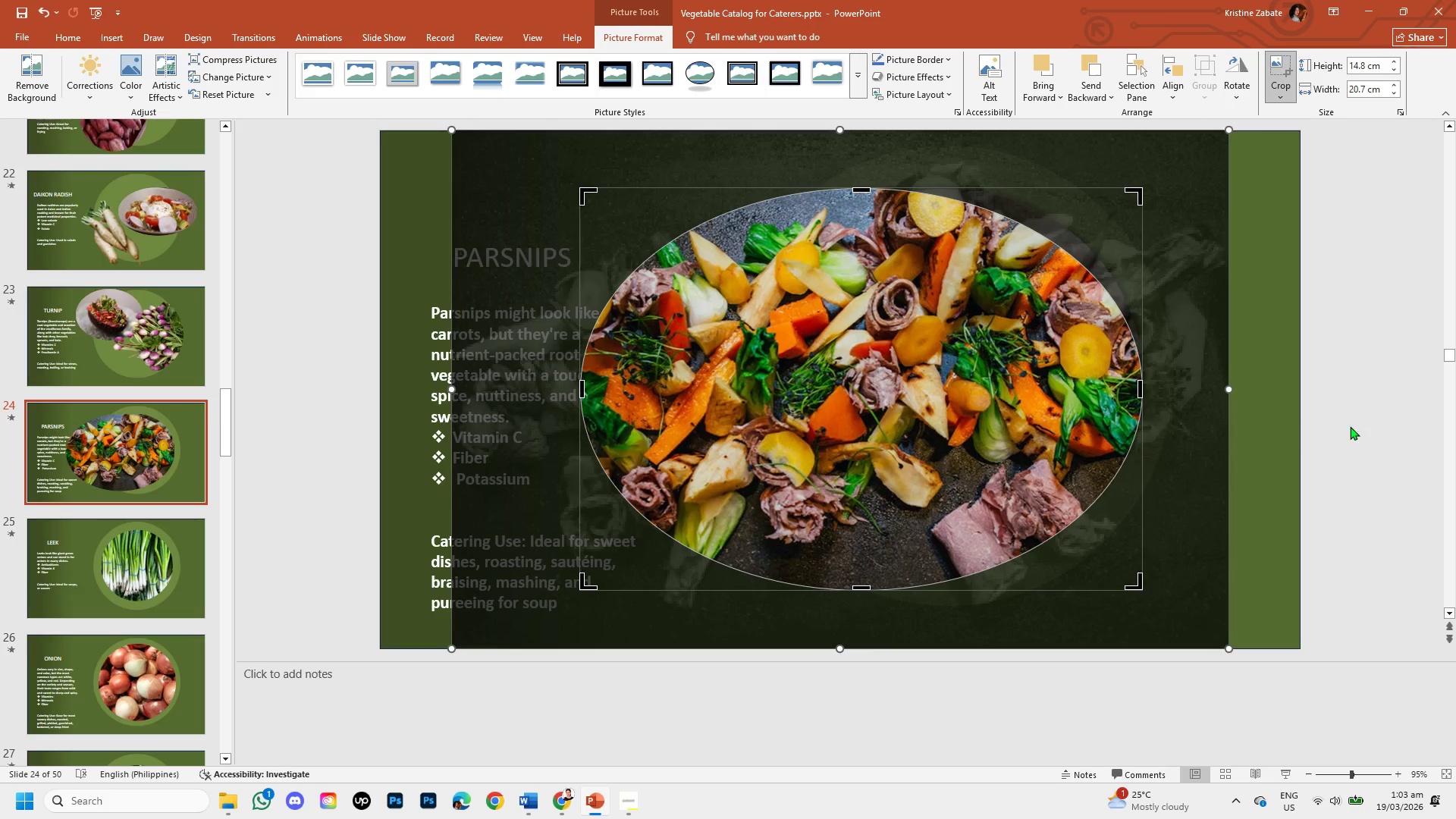 
left_click([1372, 426])
 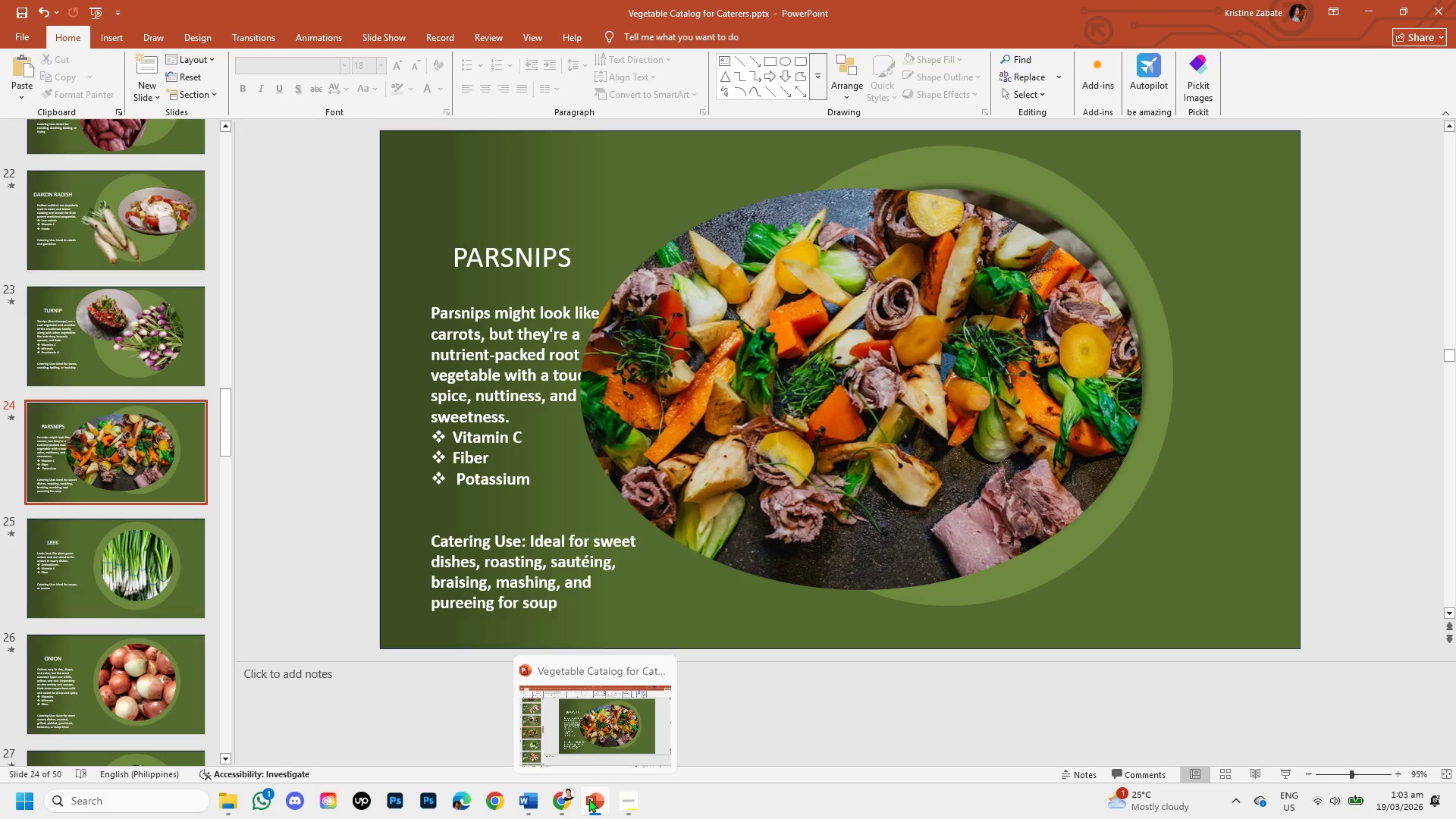 
left_click([561, 798])
 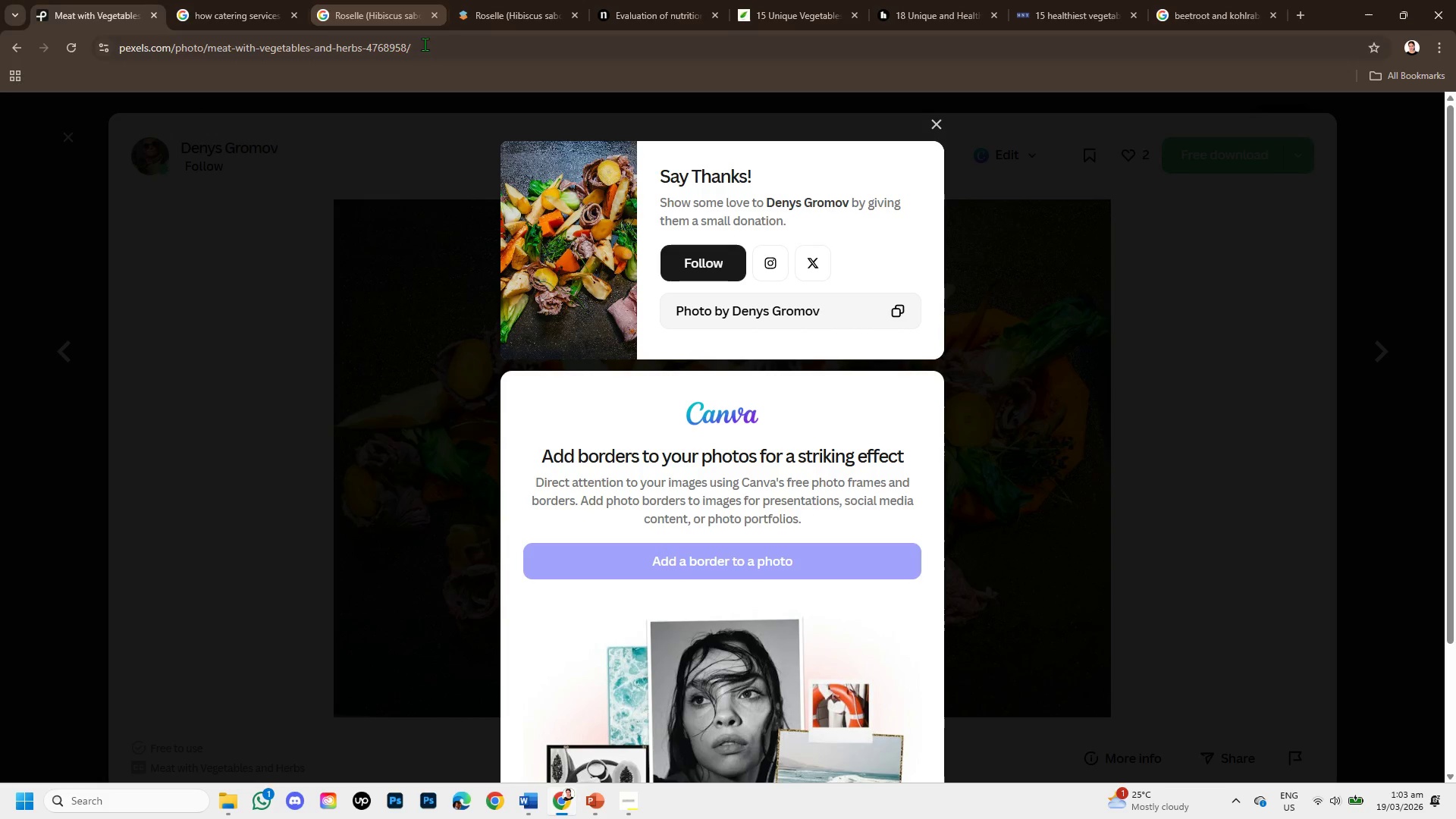 
left_click_drag(start_coordinate=[426, 45], to_coordinate=[107, 25])
 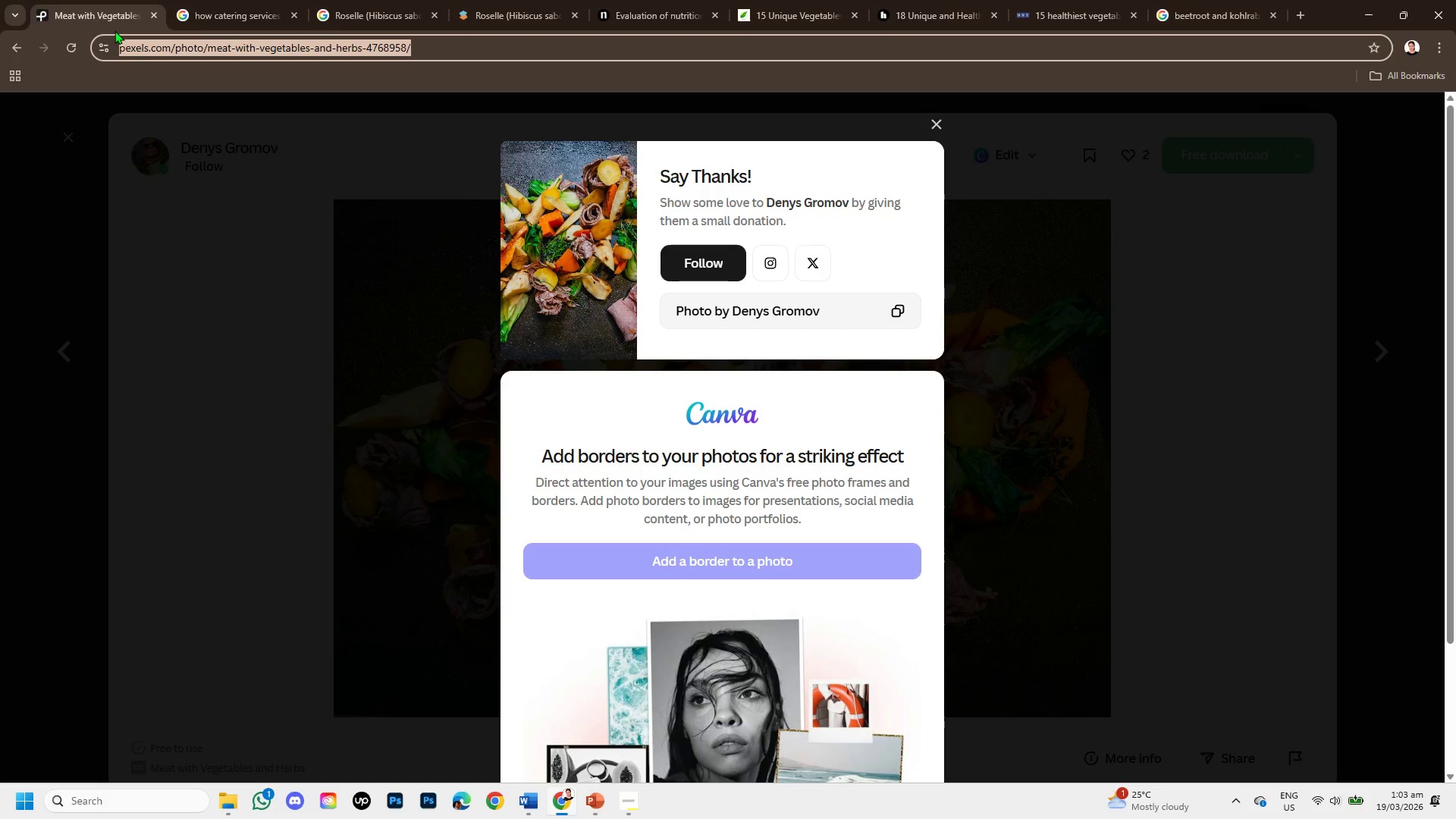 
key(Control+C)
 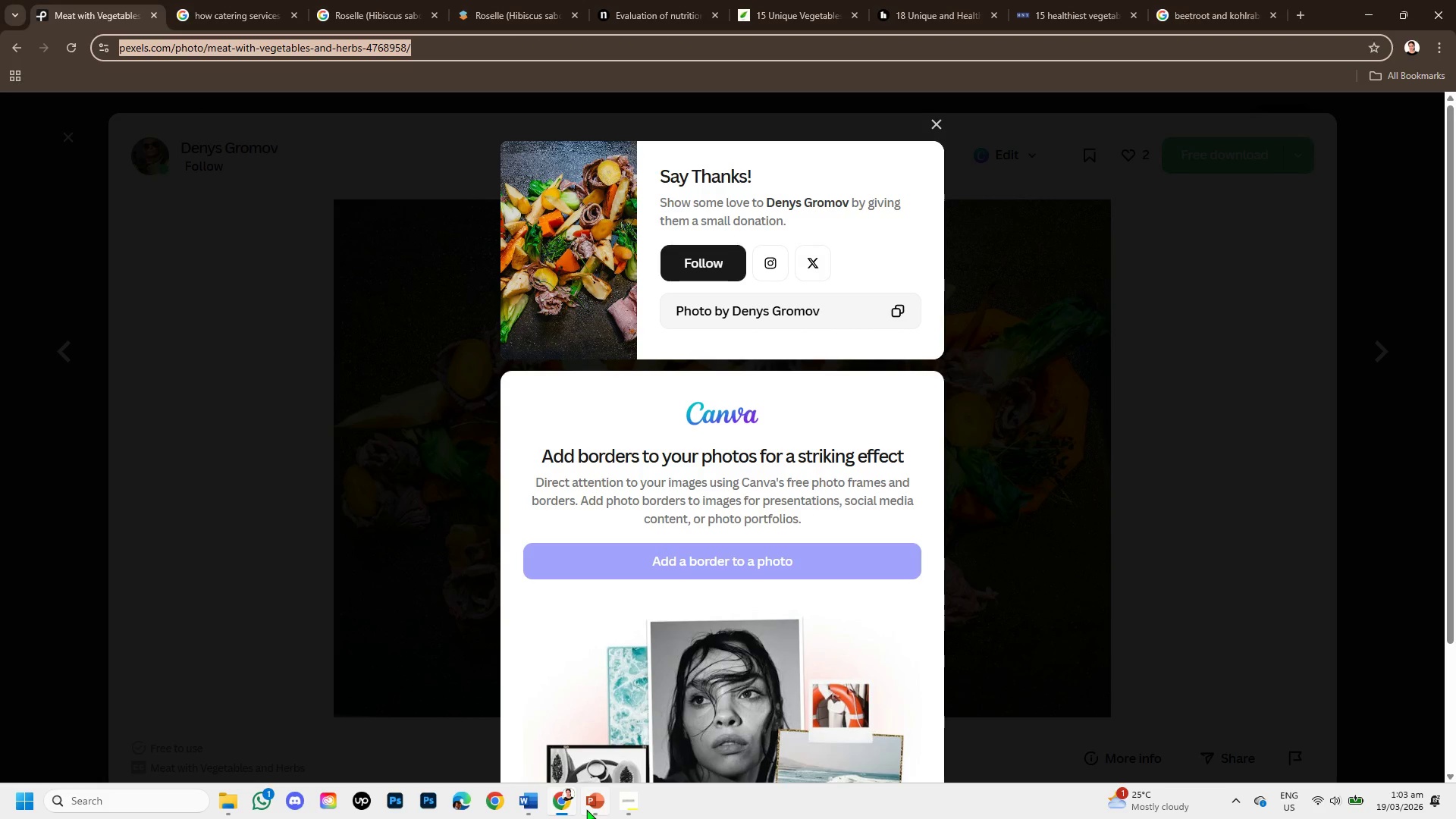 
left_click([586, 809])
 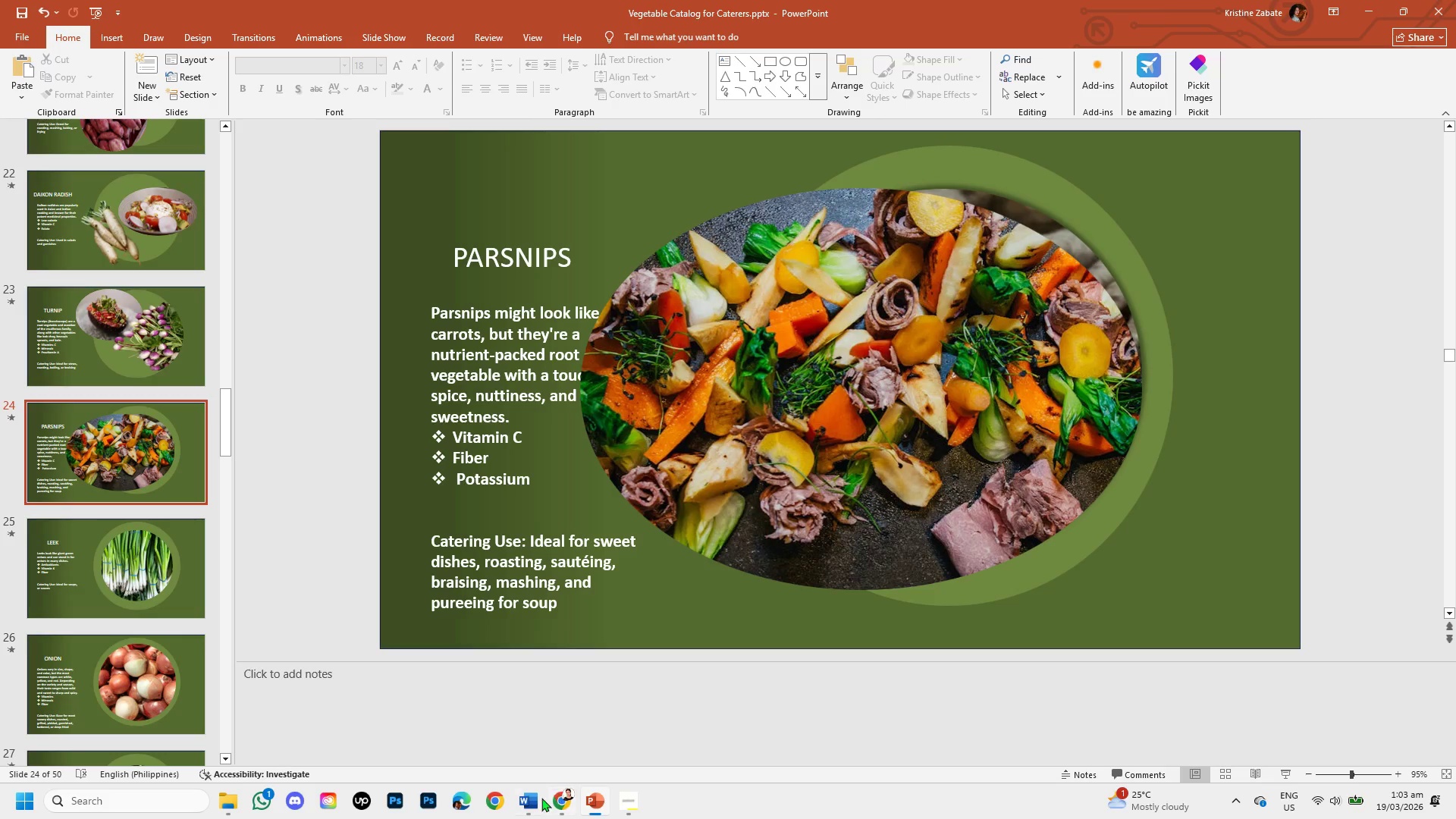 
left_click([536, 799])
 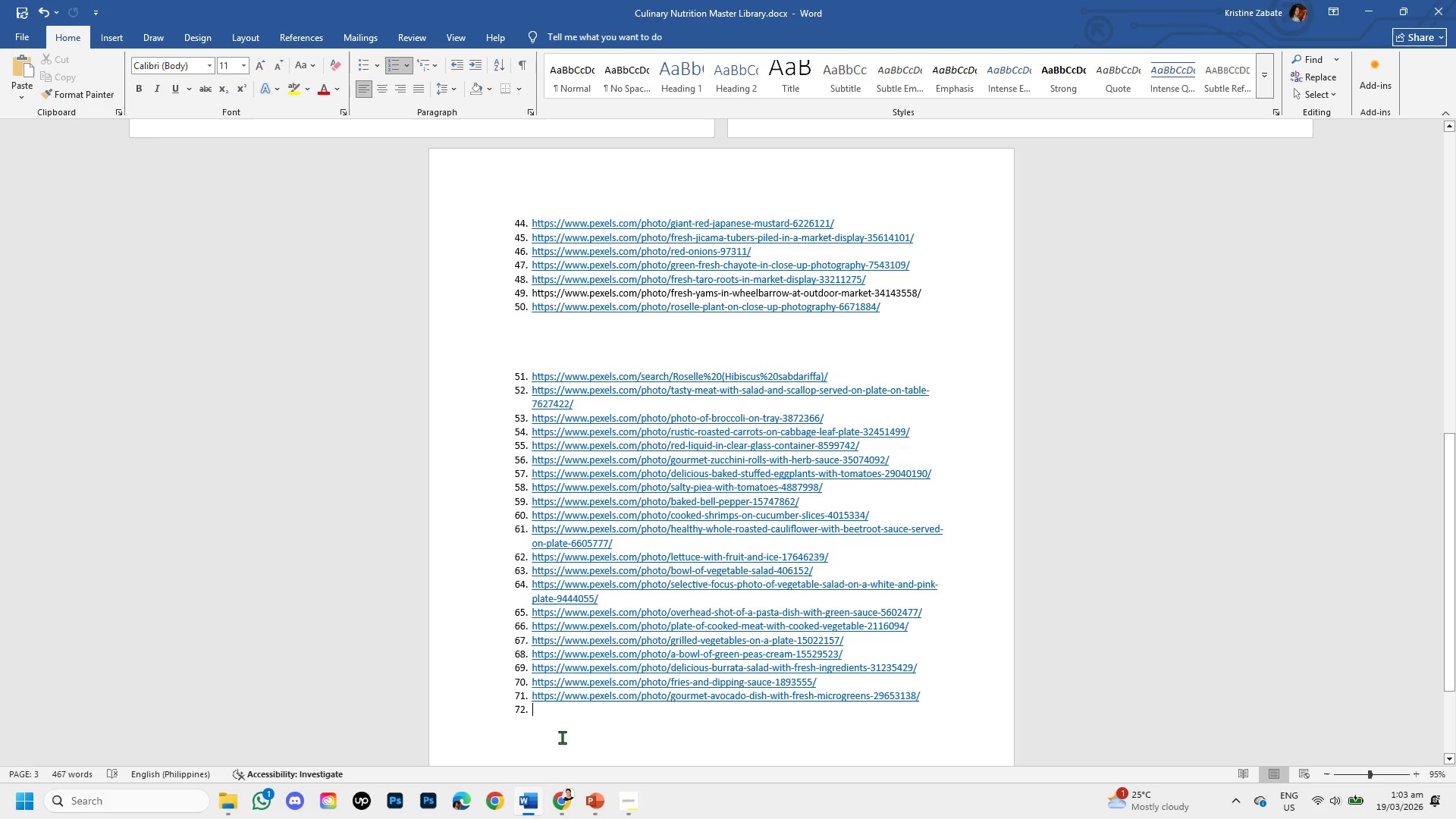 
key(Control+V)
 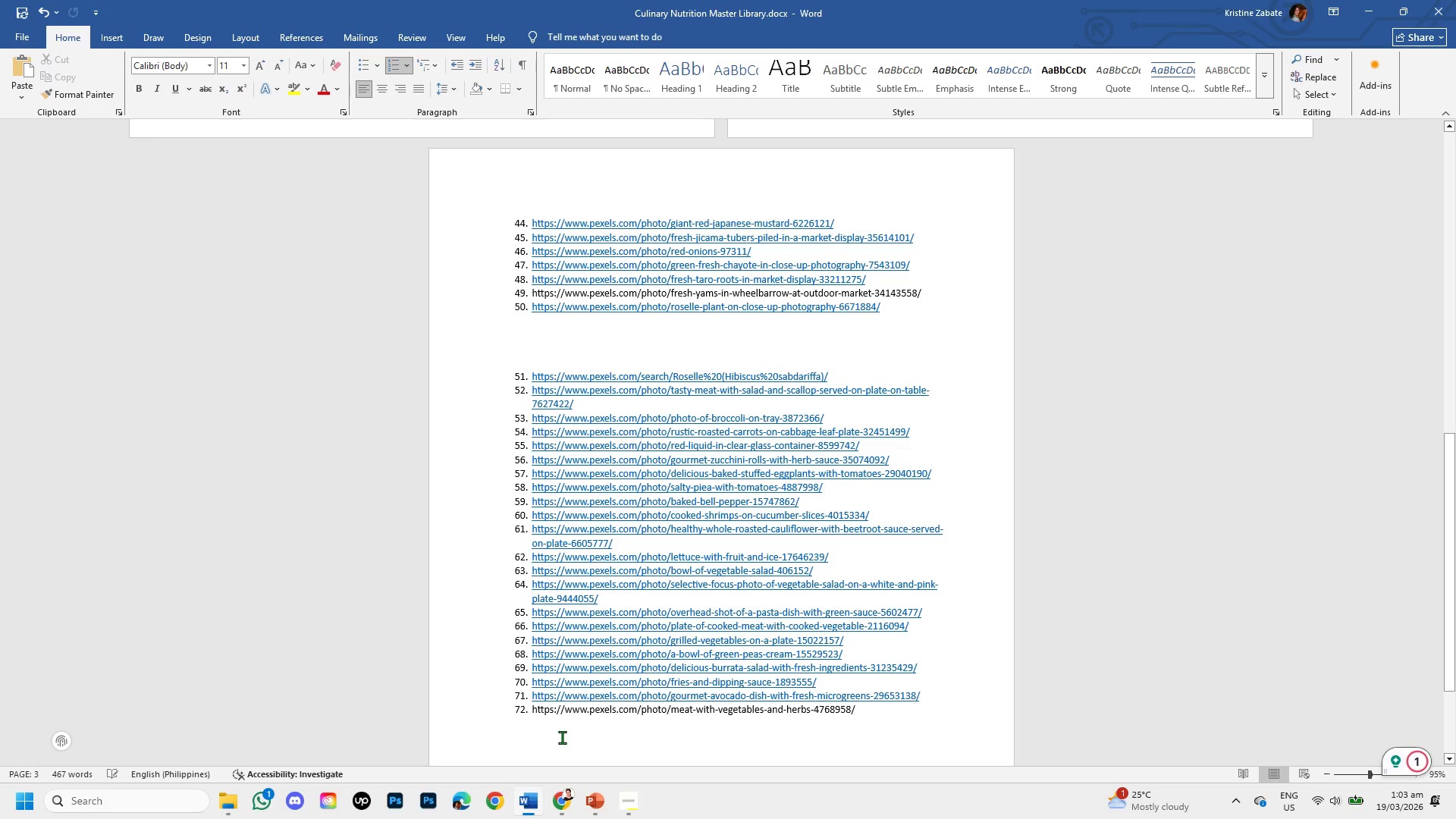 
key(Enter)
 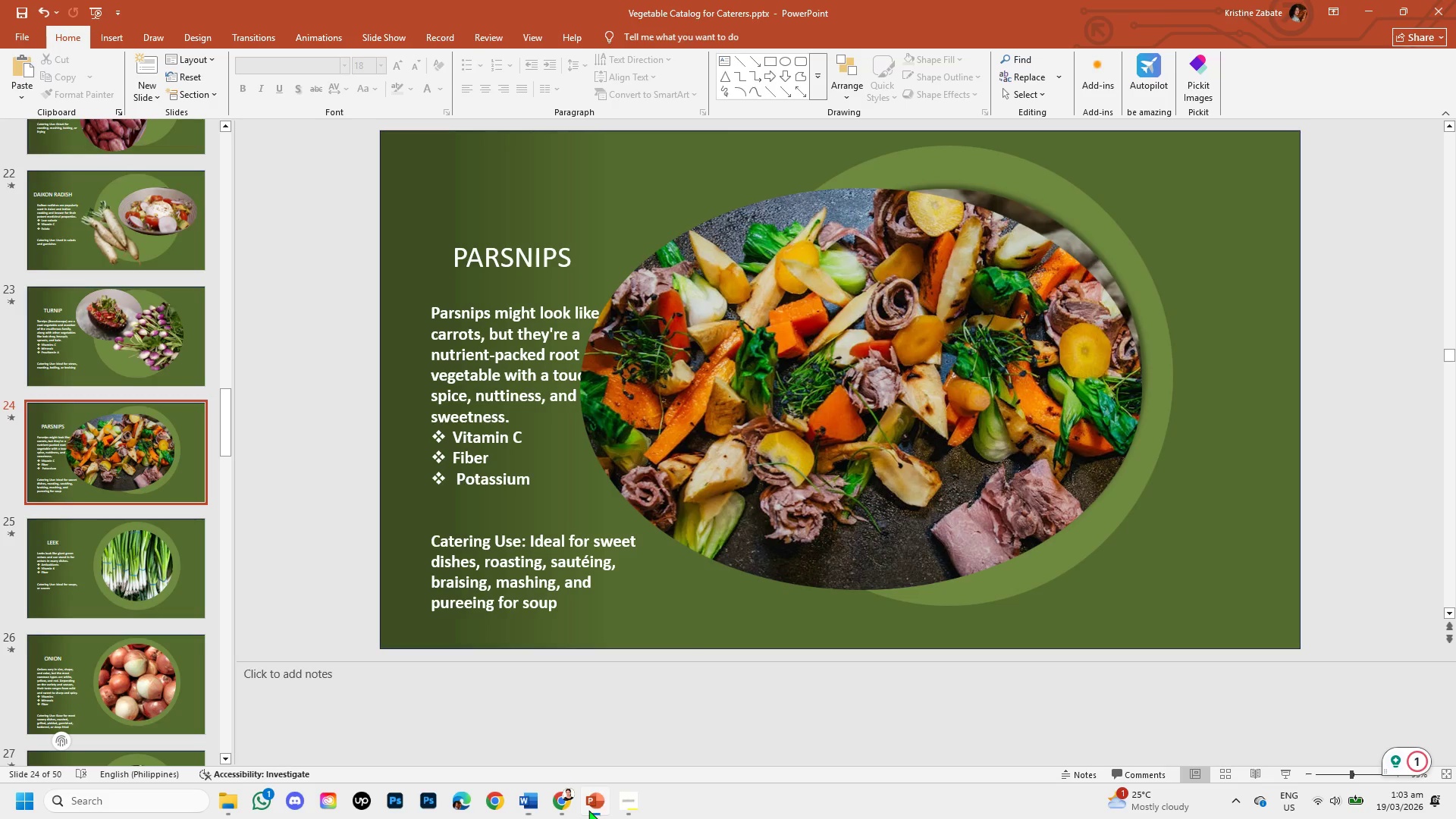 
left_click([882, 353])
 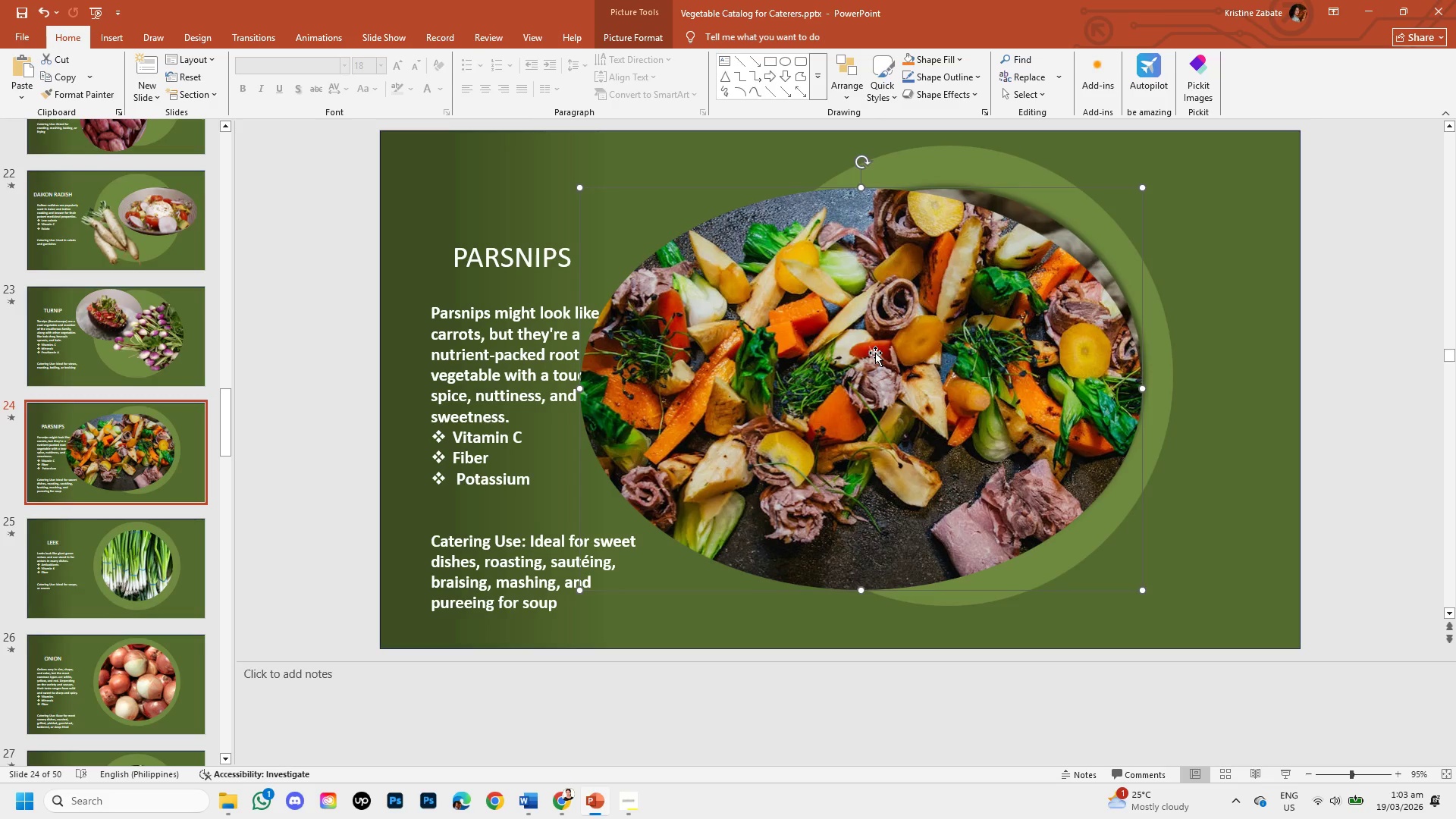 
left_click_drag(start_coordinate=[875, 353], to_coordinate=[1194, 199])
 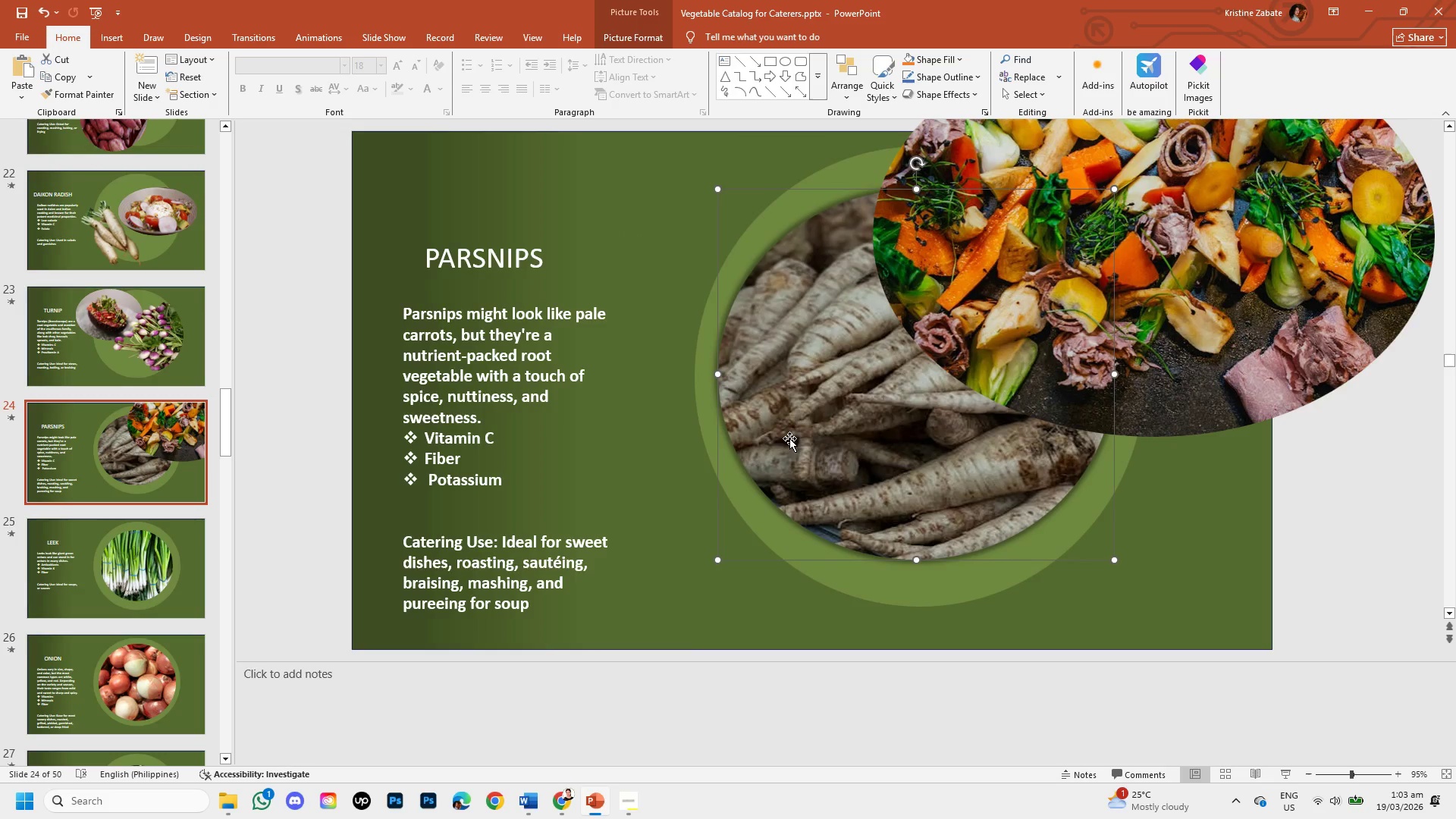 
left_click_drag(start_coordinate=[783, 391], to_coordinate=[905, 494])
 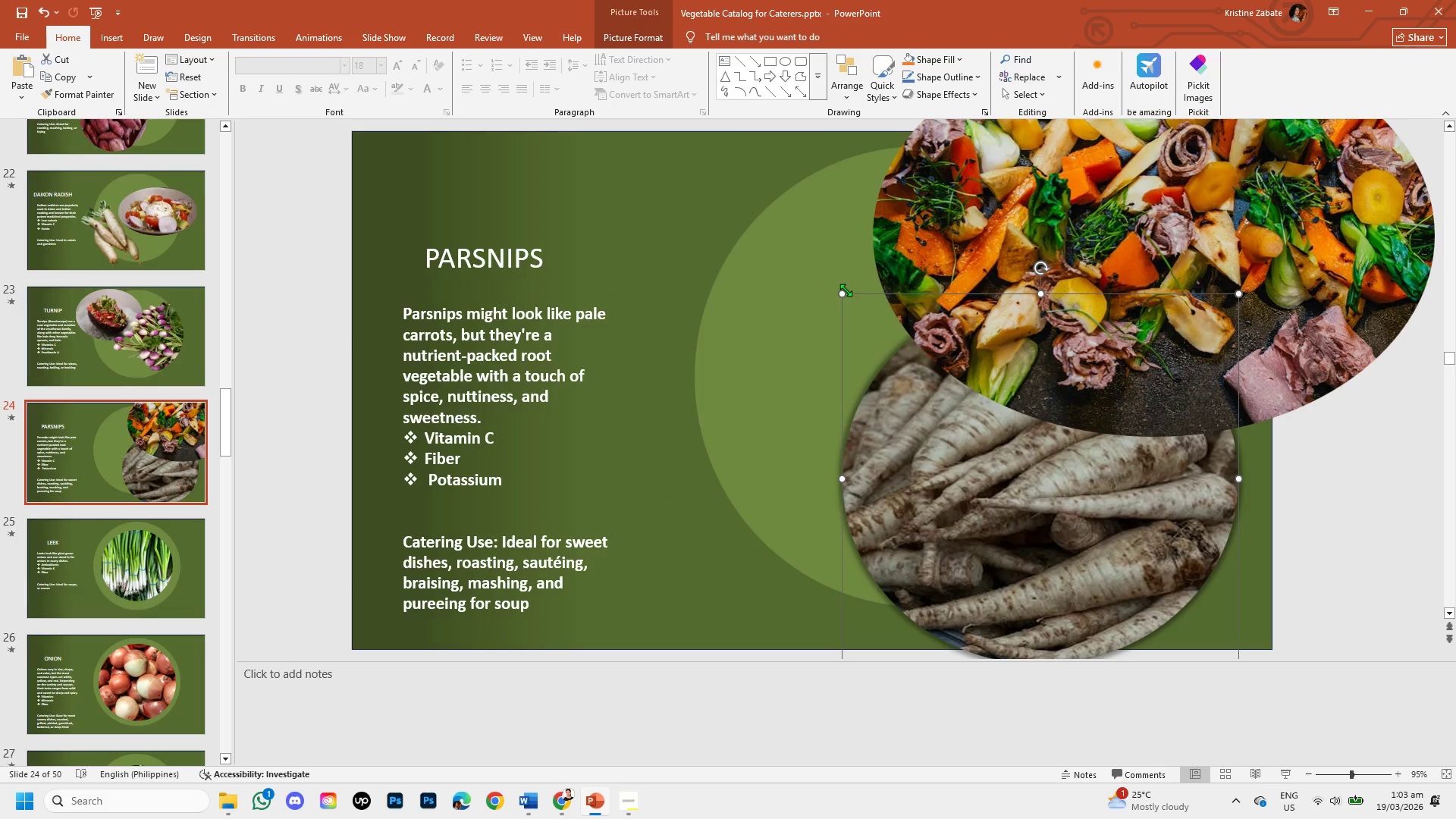 
left_click_drag(start_coordinate=[842, 291], to_coordinate=[893, 359])
 